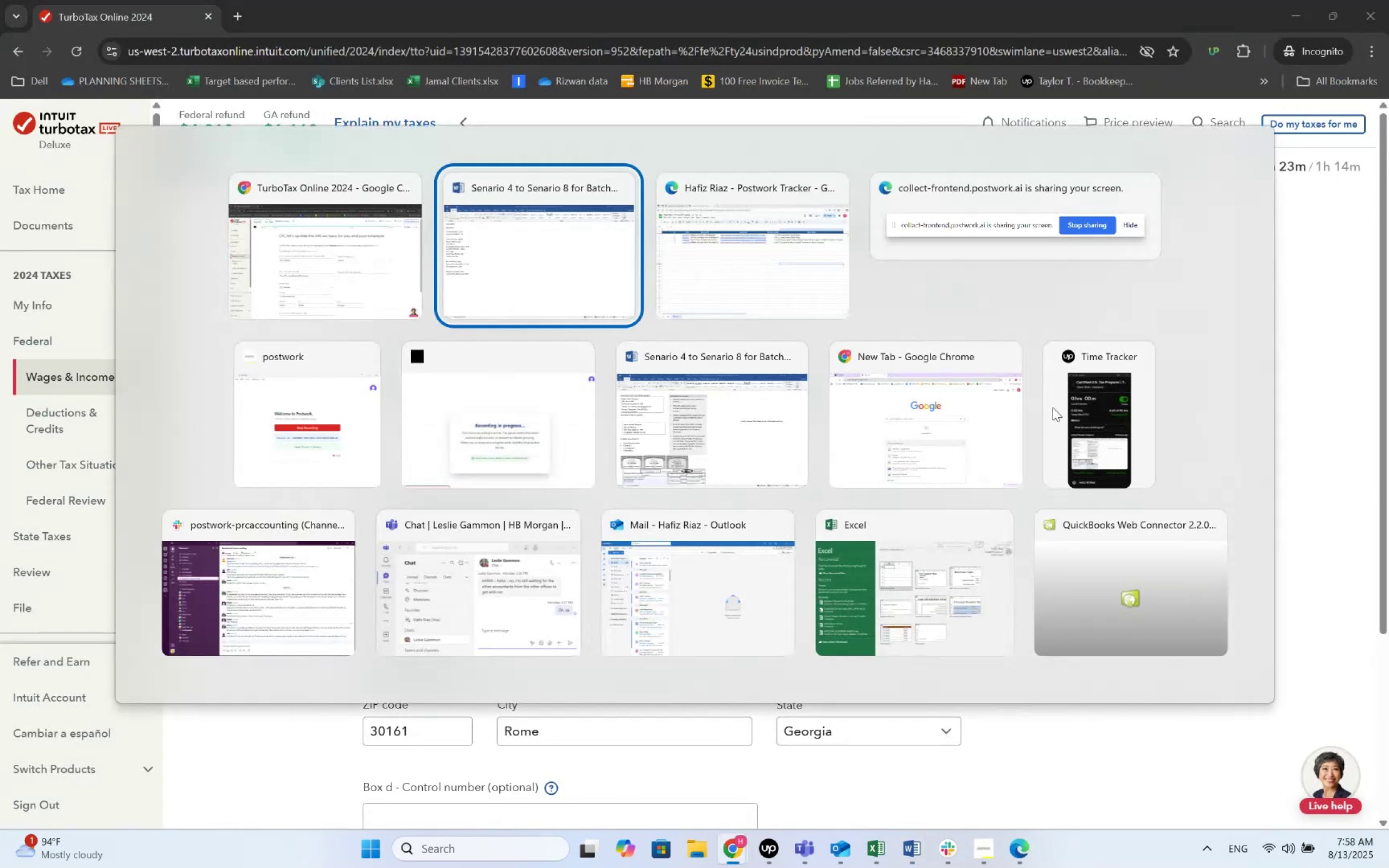 
key(Alt+Tab)
 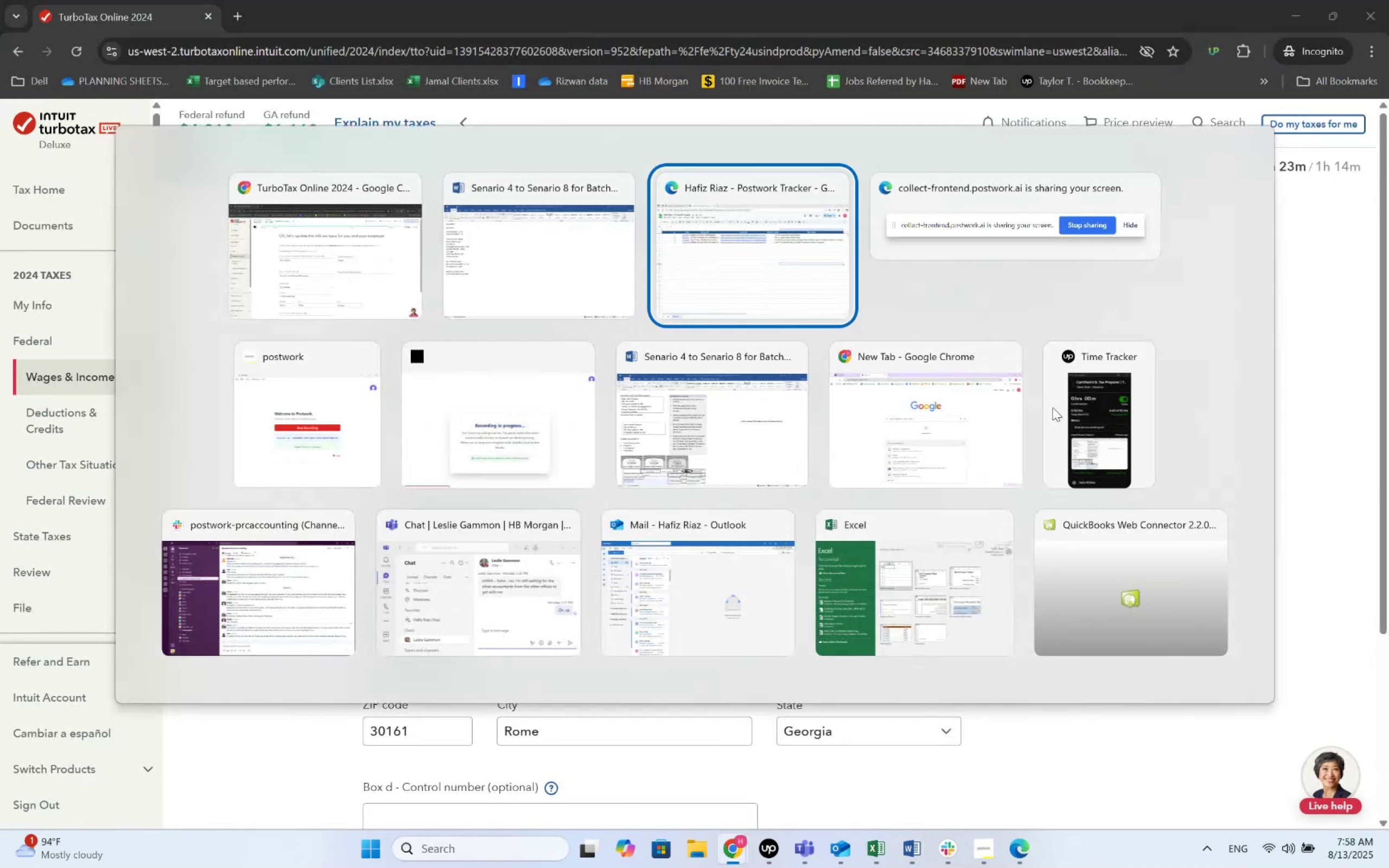 
key(Alt+Tab)
 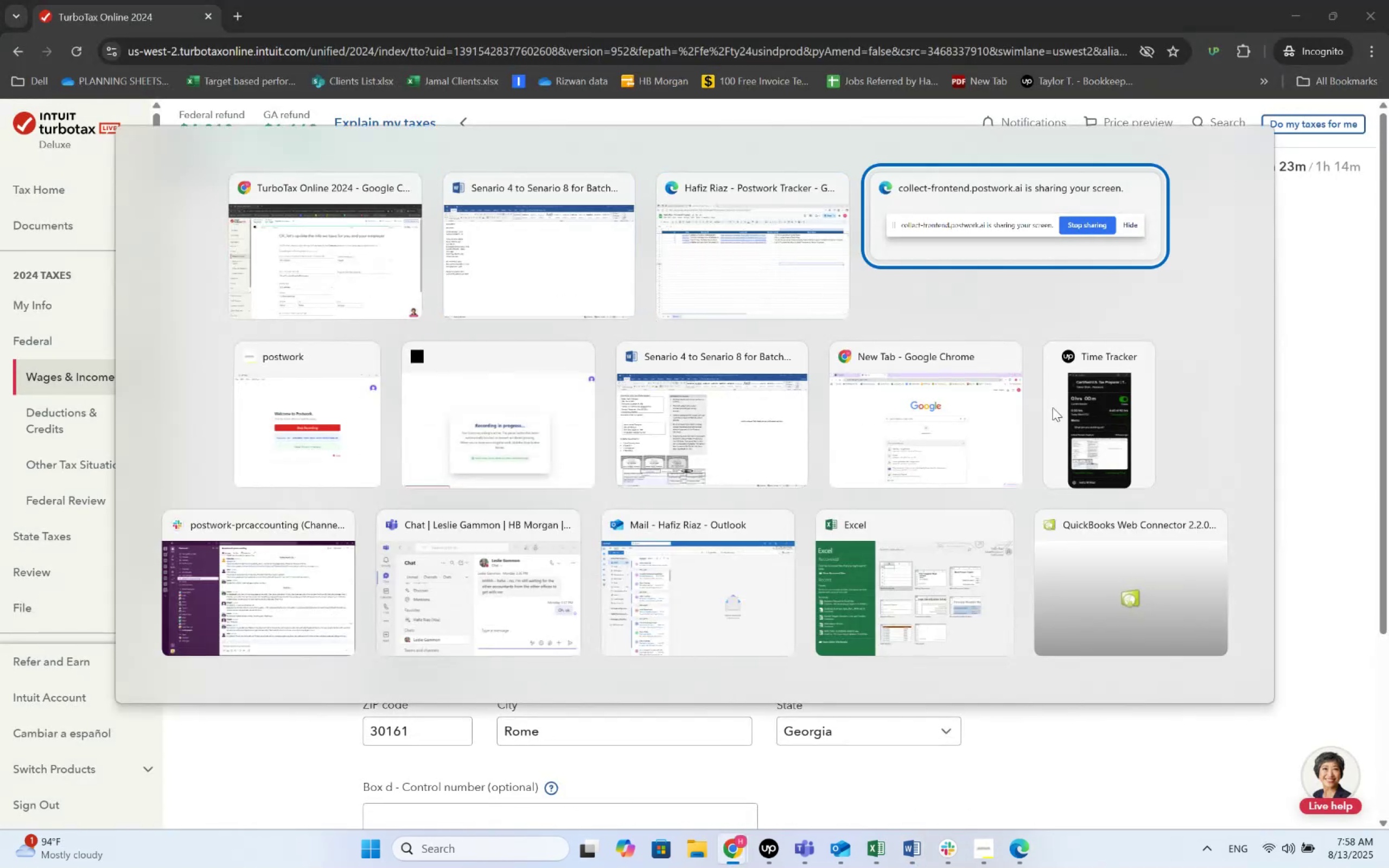 
key(Alt+Tab)
 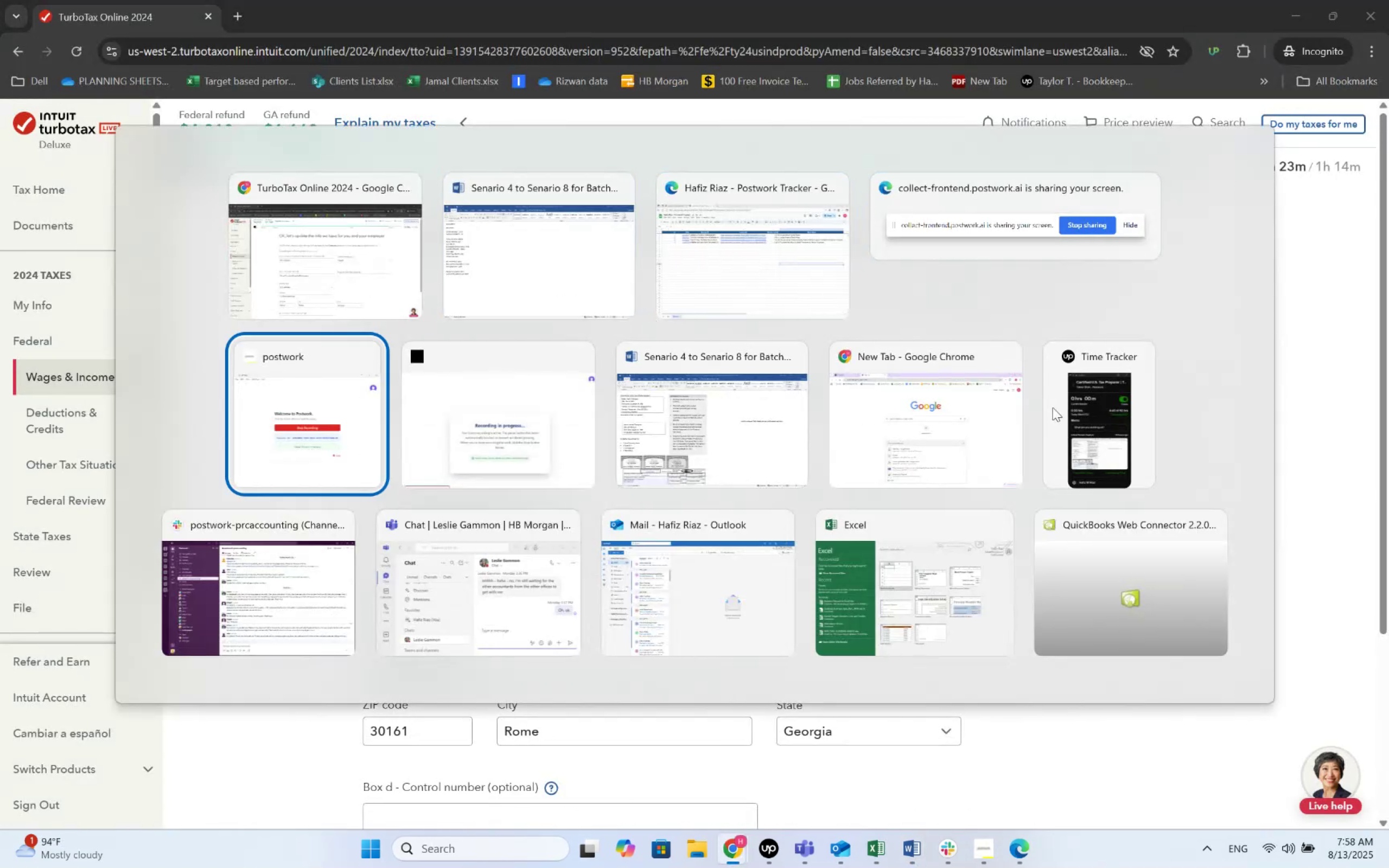 
key(Alt+Tab)
 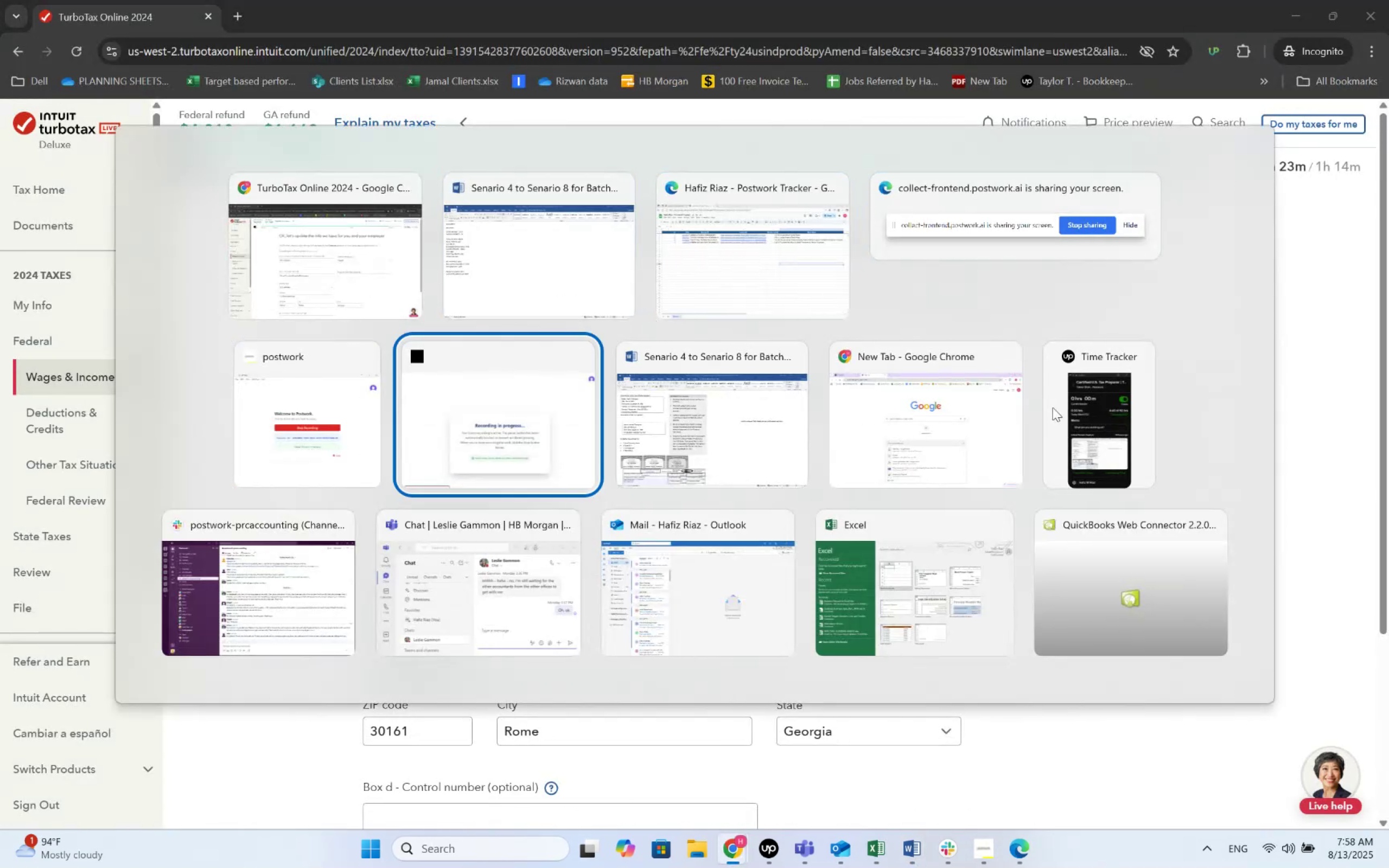 
key(Alt+Tab)
 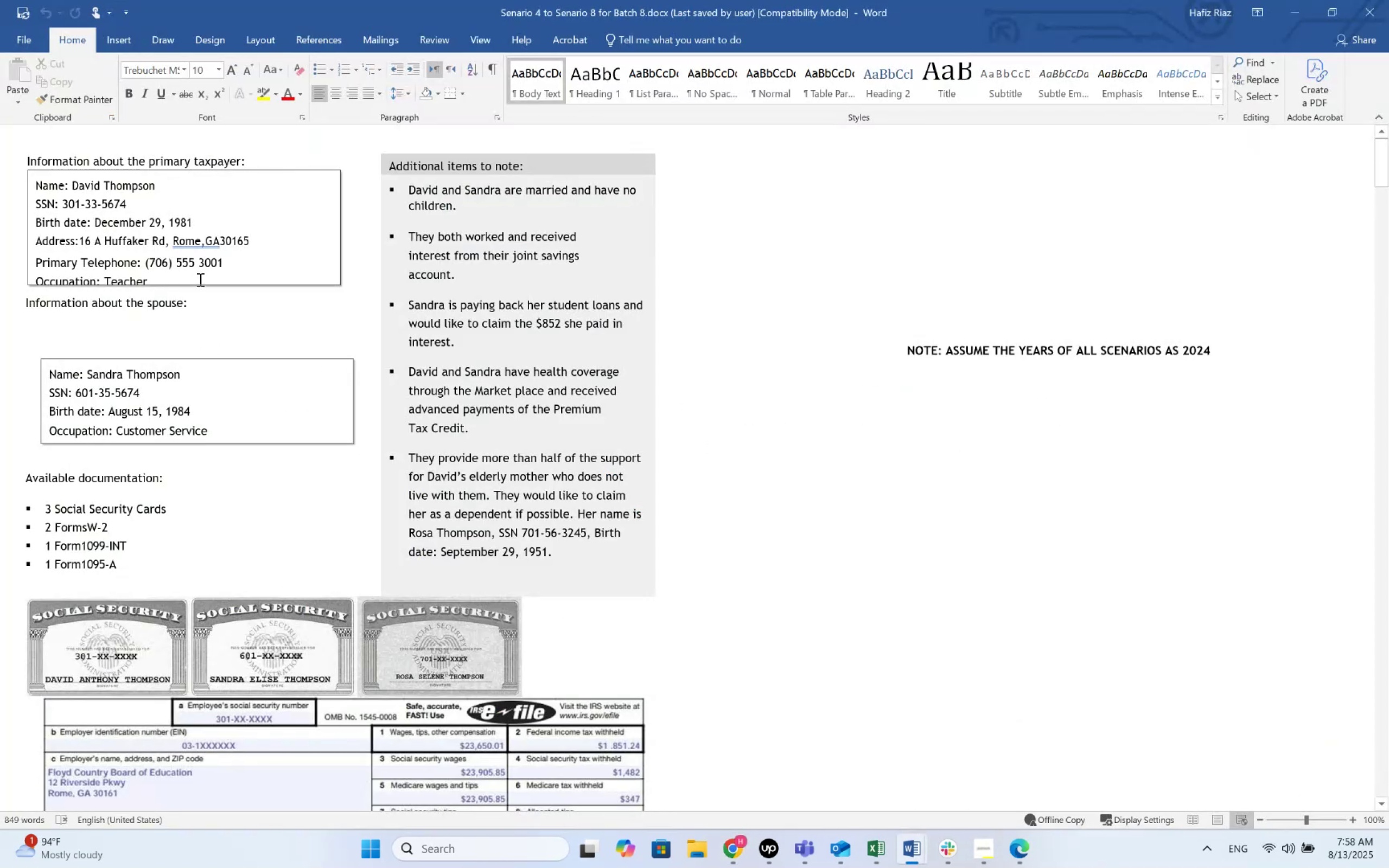 
scroll: coordinate [227, 356], scroll_direction: down, amount: 10.0
 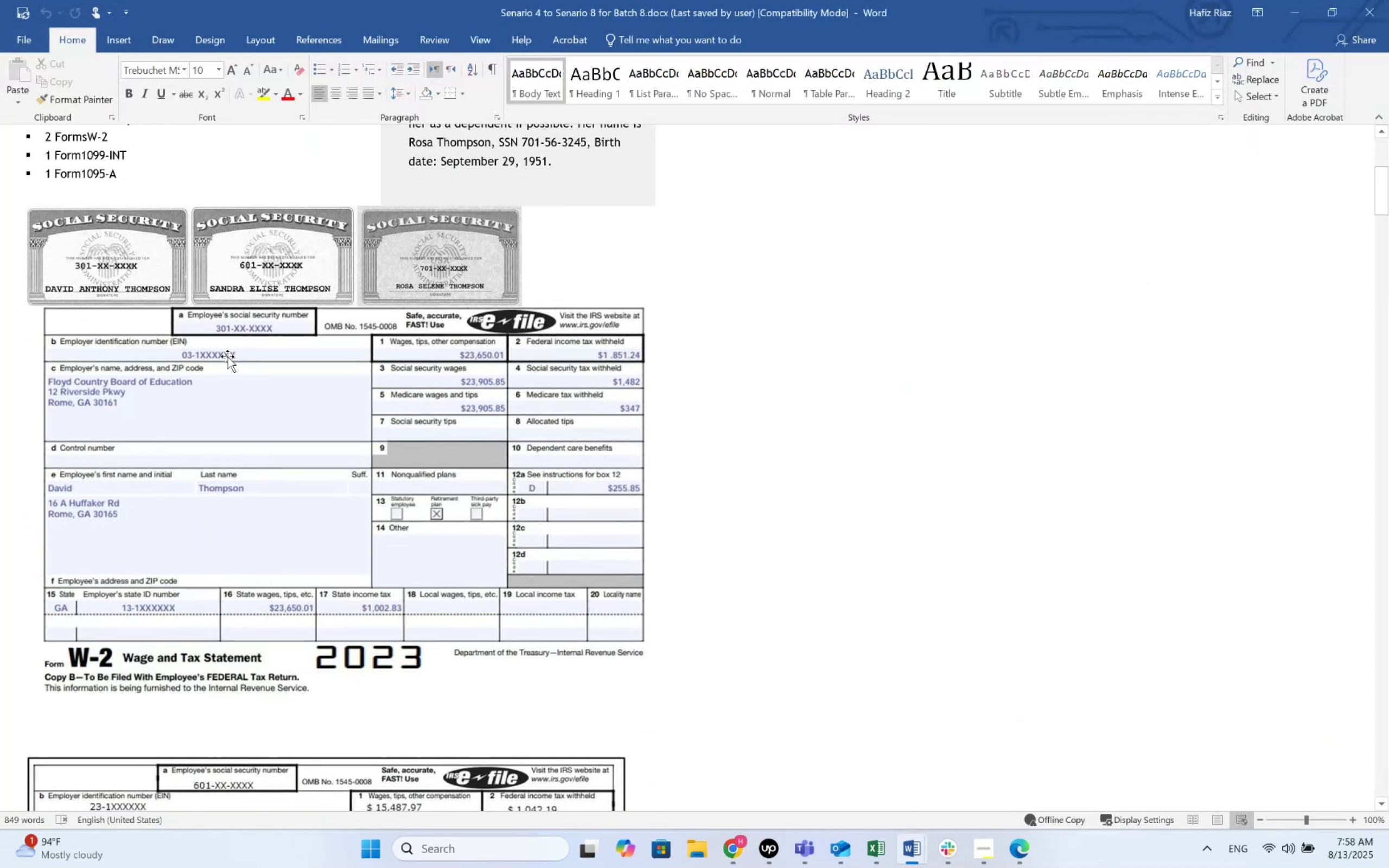 
key(Alt+AltLeft)
 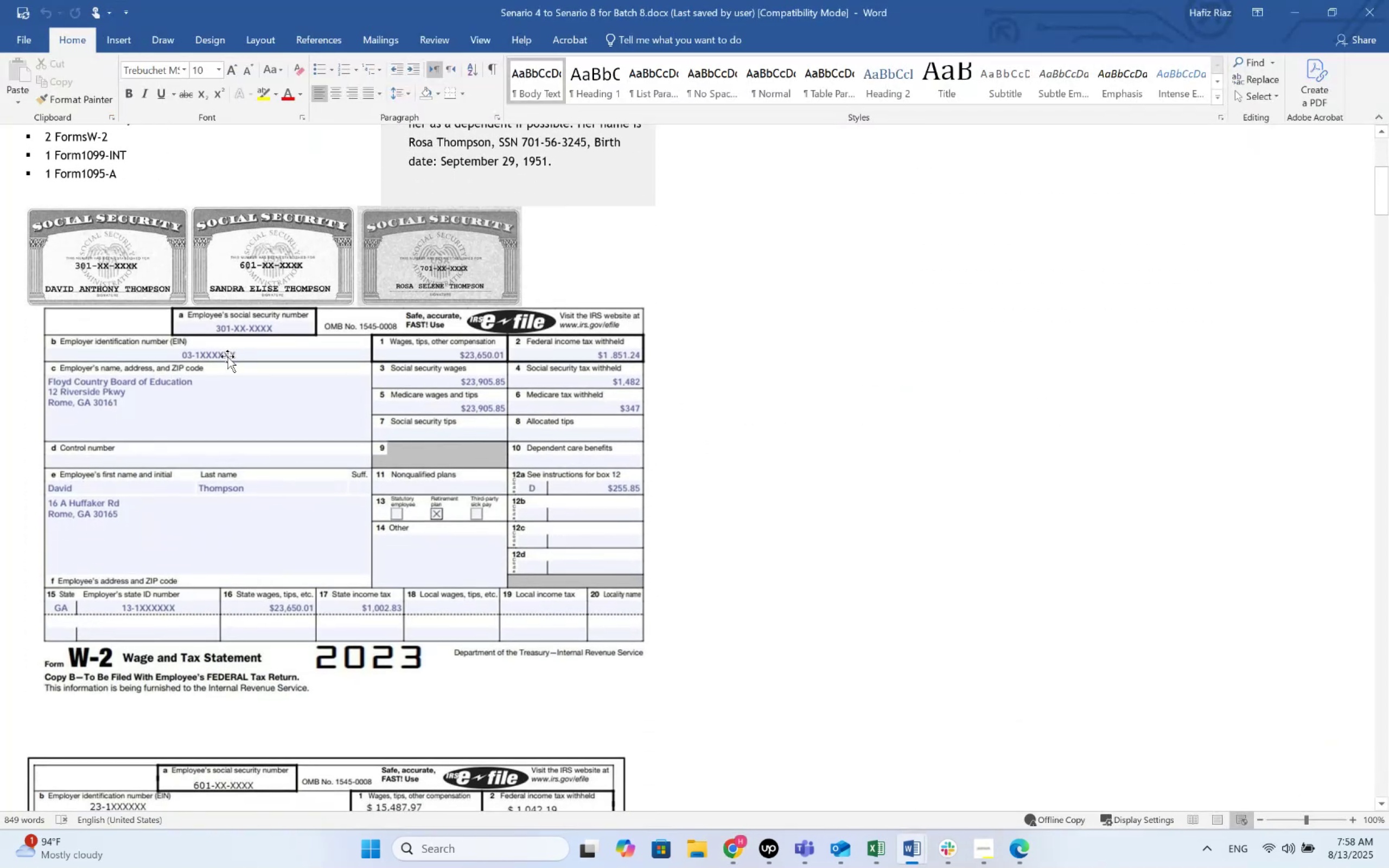 
key(Alt+Tab)
 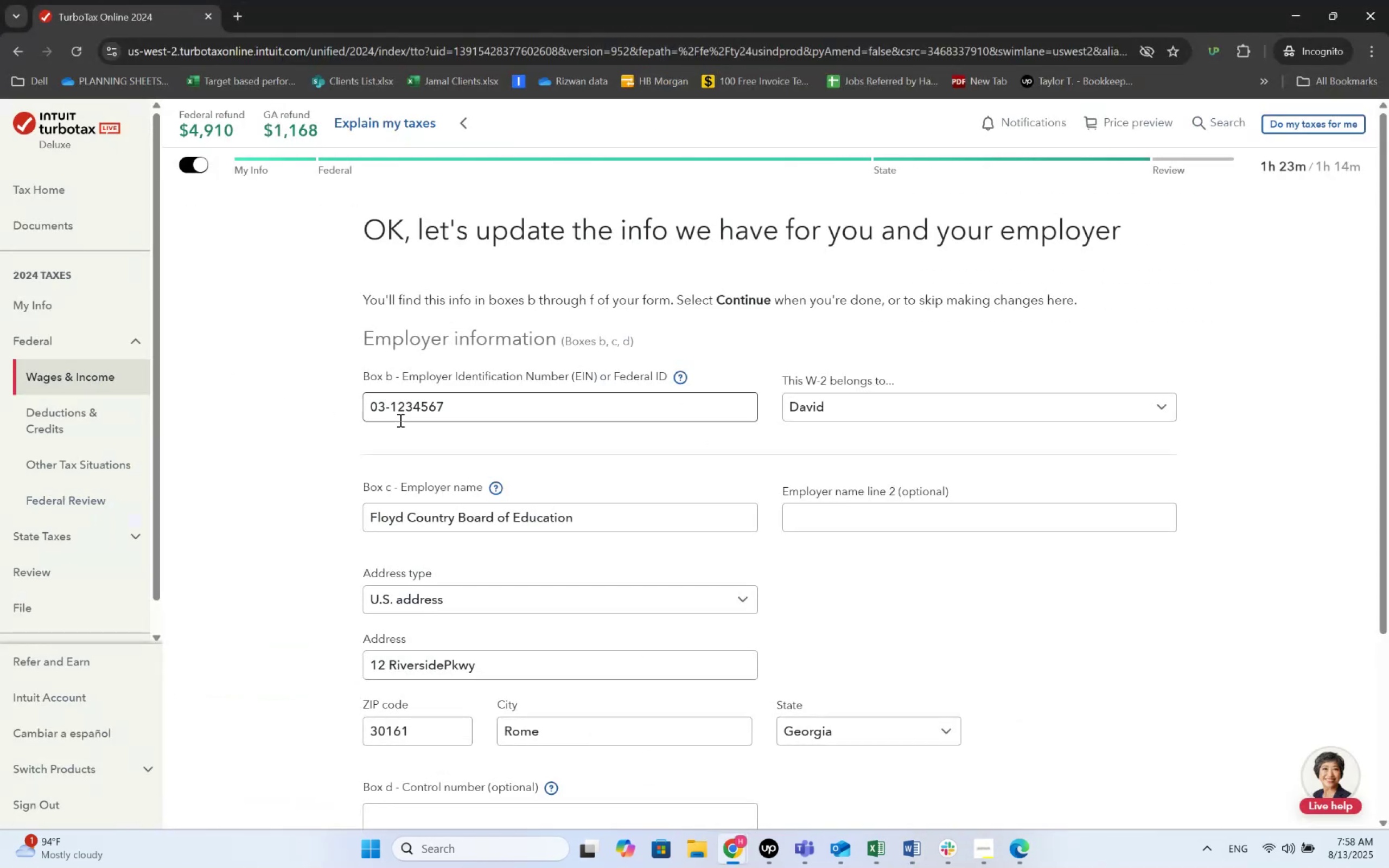 
scroll: coordinate [692, 466], scroll_direction: none, amount: 0.0
 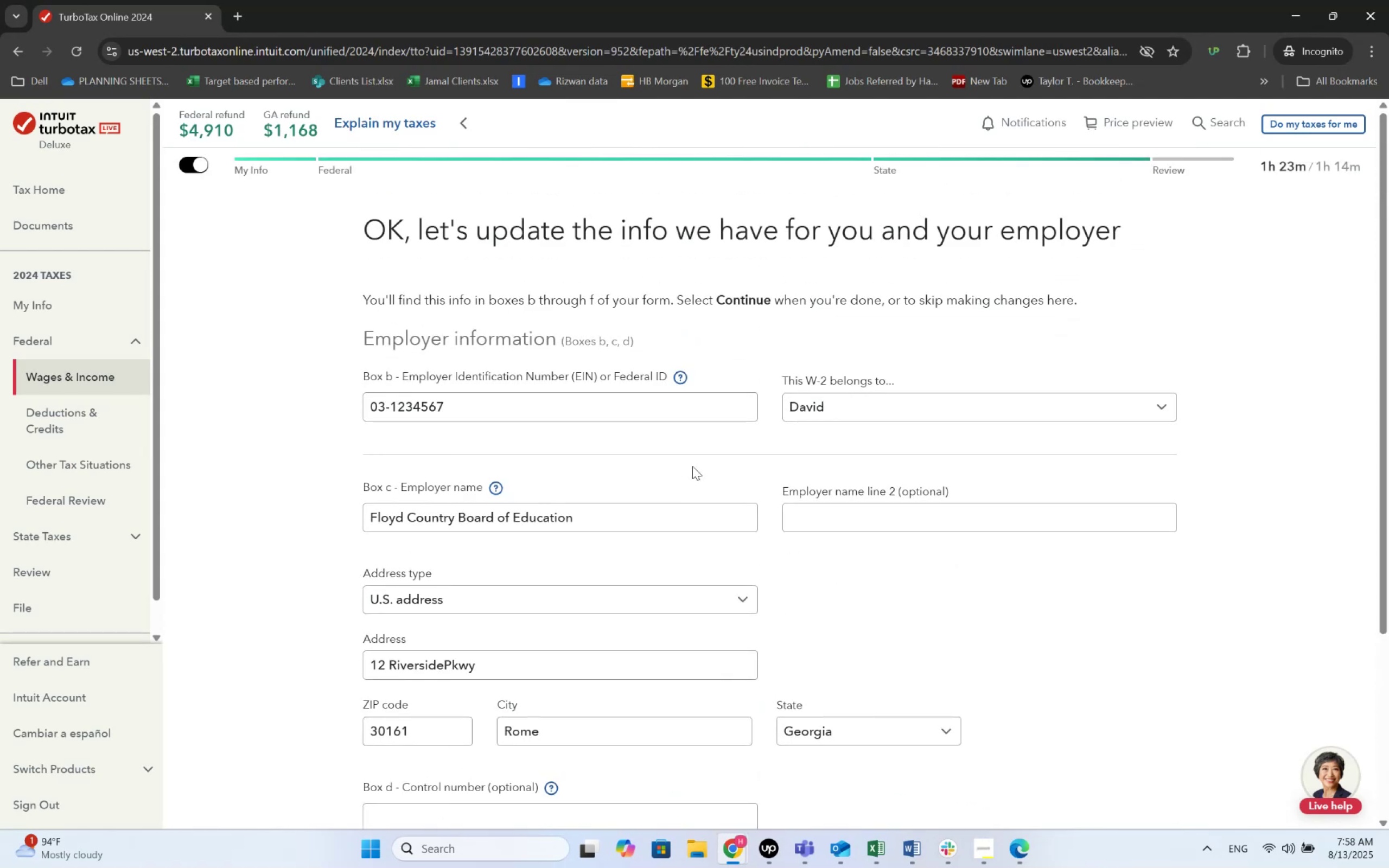 
scroll: coordinate [692, 466], scroll_direction: down, amount: 6.0
 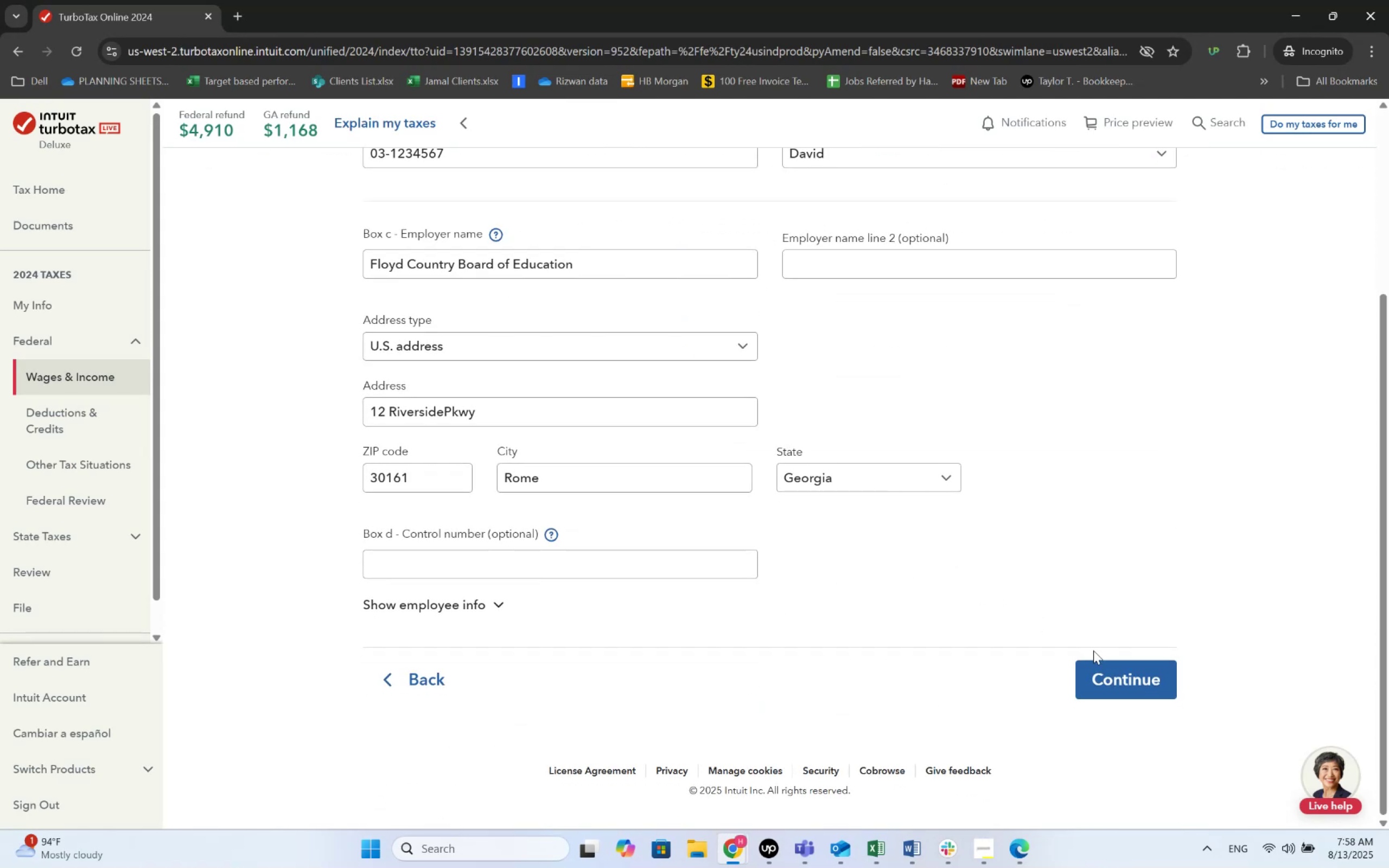 
left_click([1133, 695])
 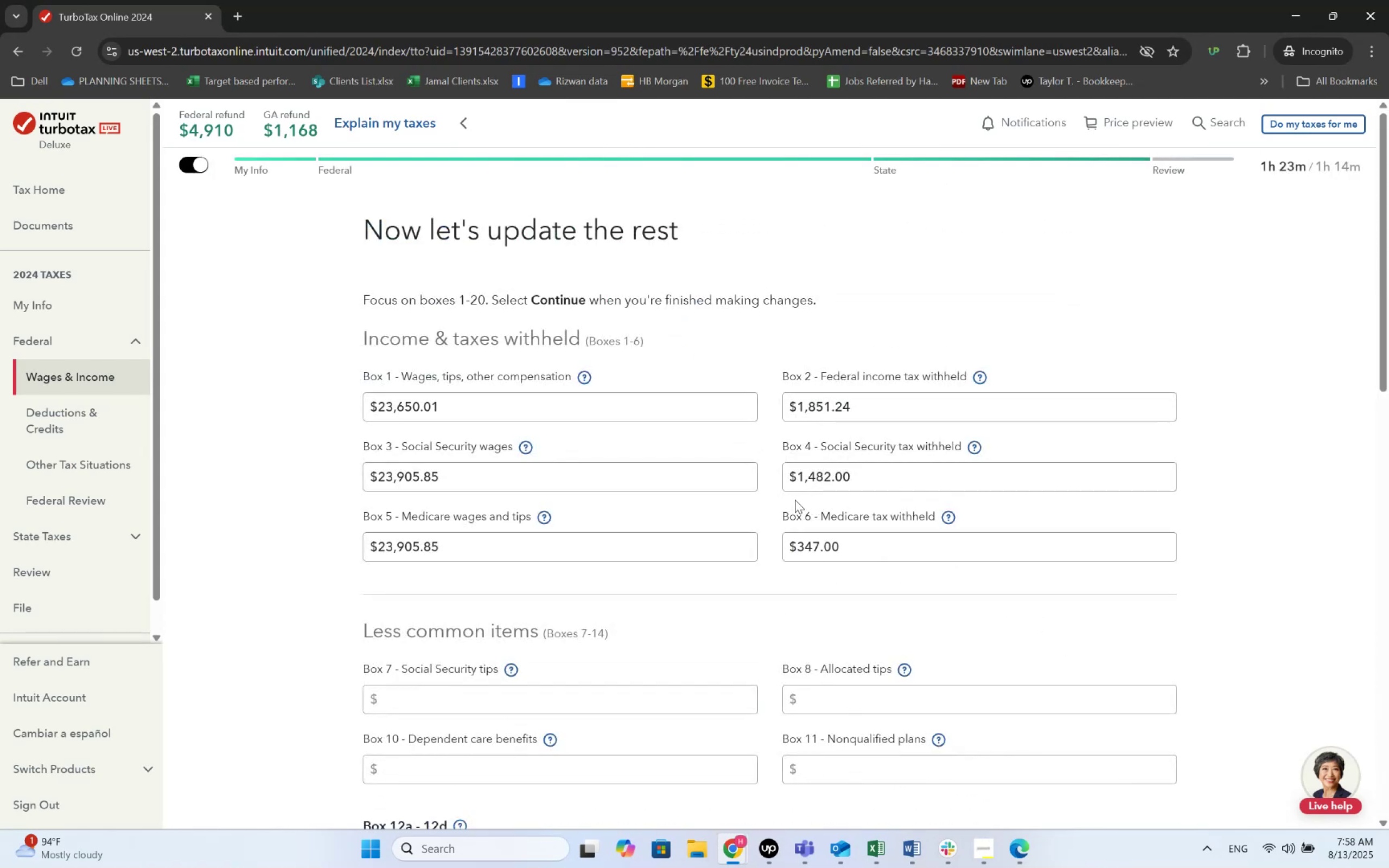 
key(Alt+AltLeft)
 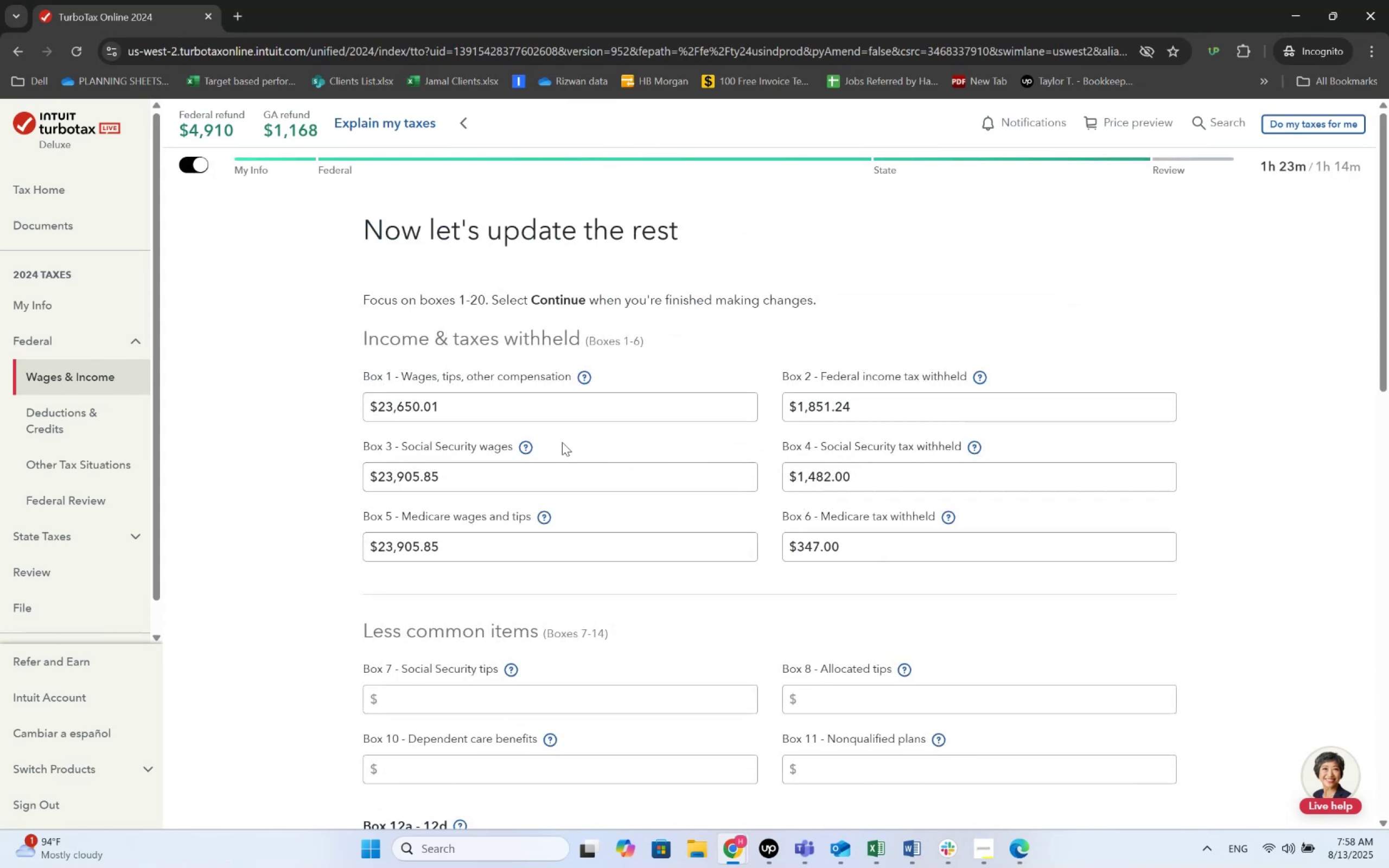 
key(Alt+Tab)
 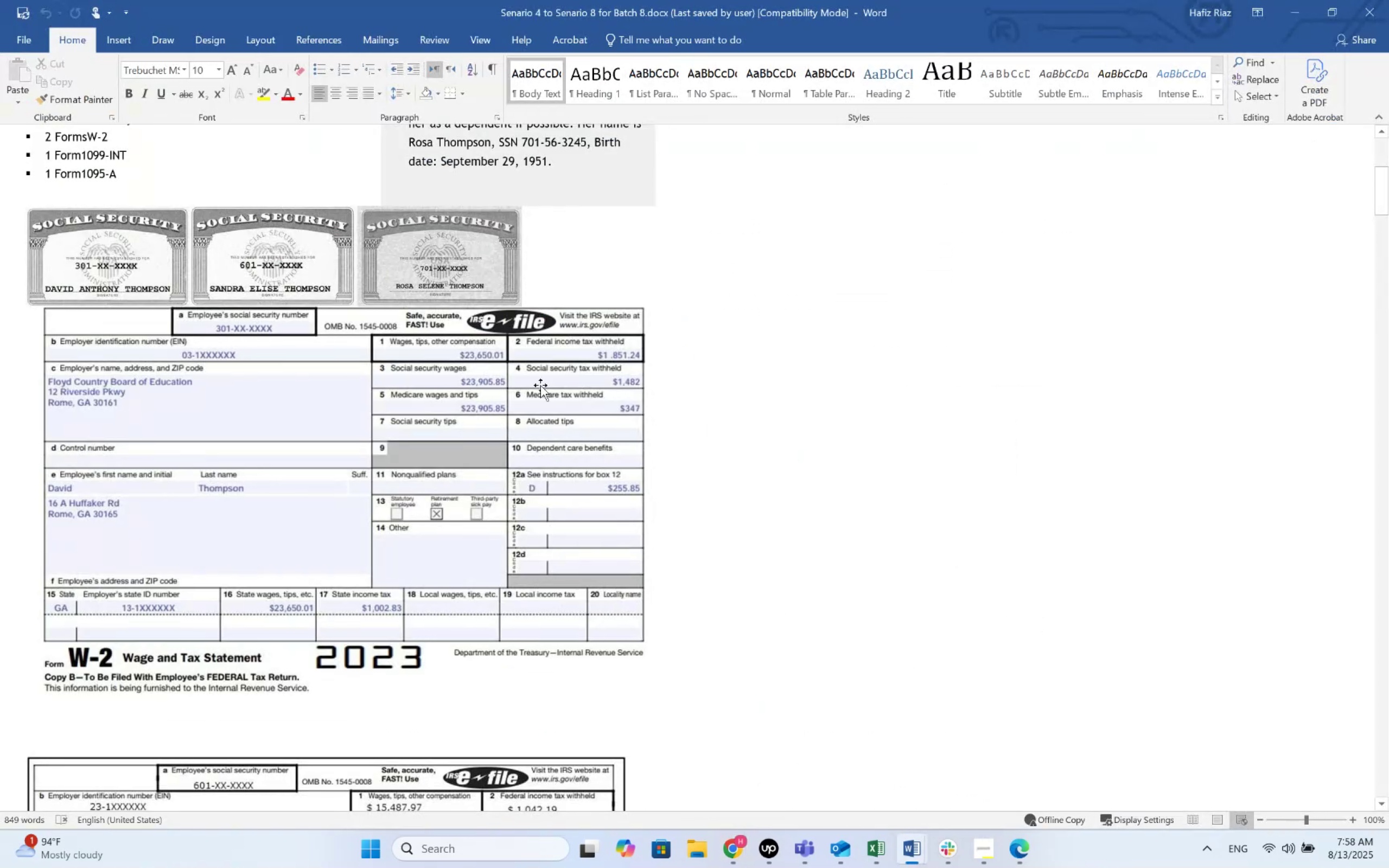 
key(Alt+AltLeft)
 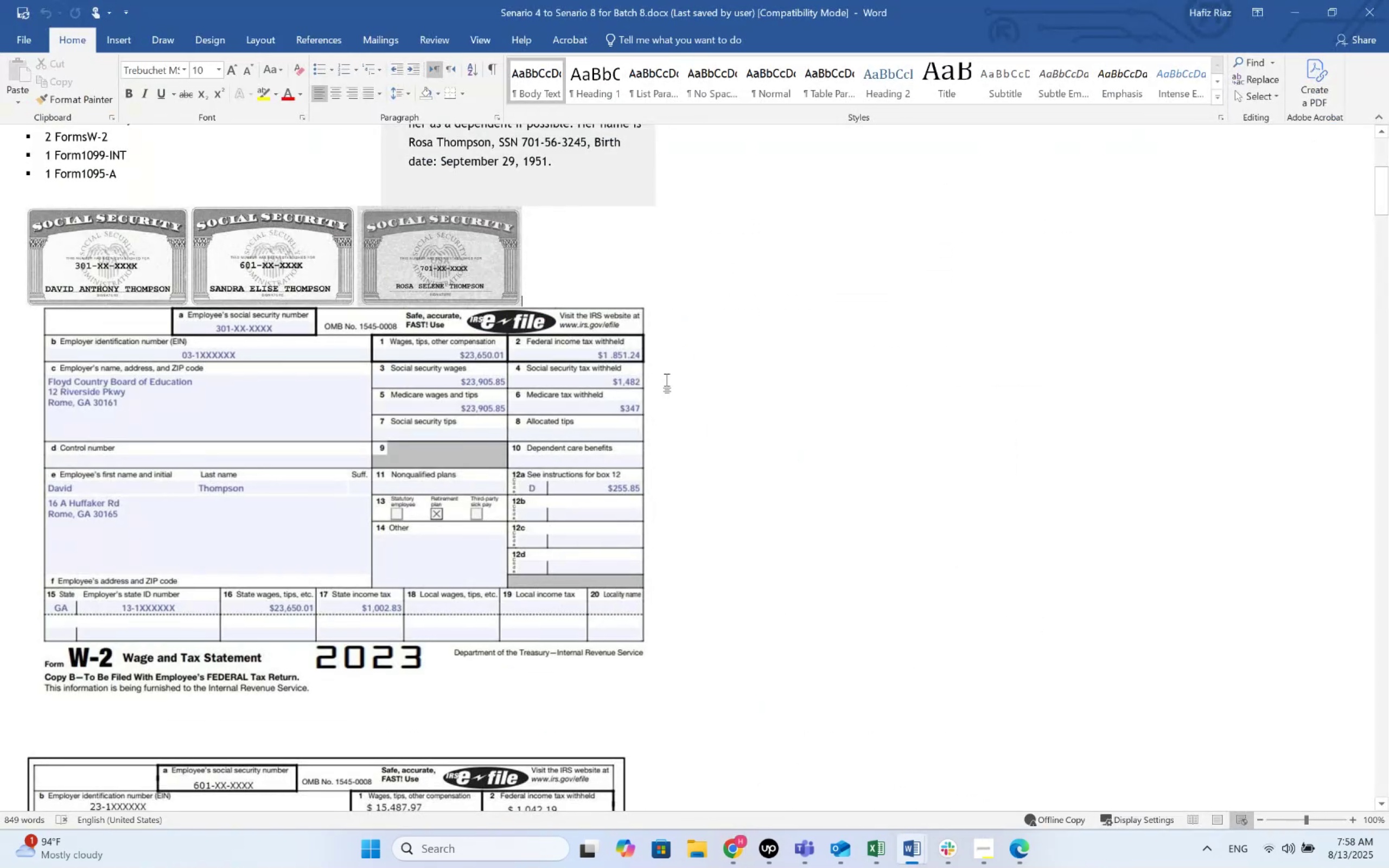 
key(Alt+Tab)
 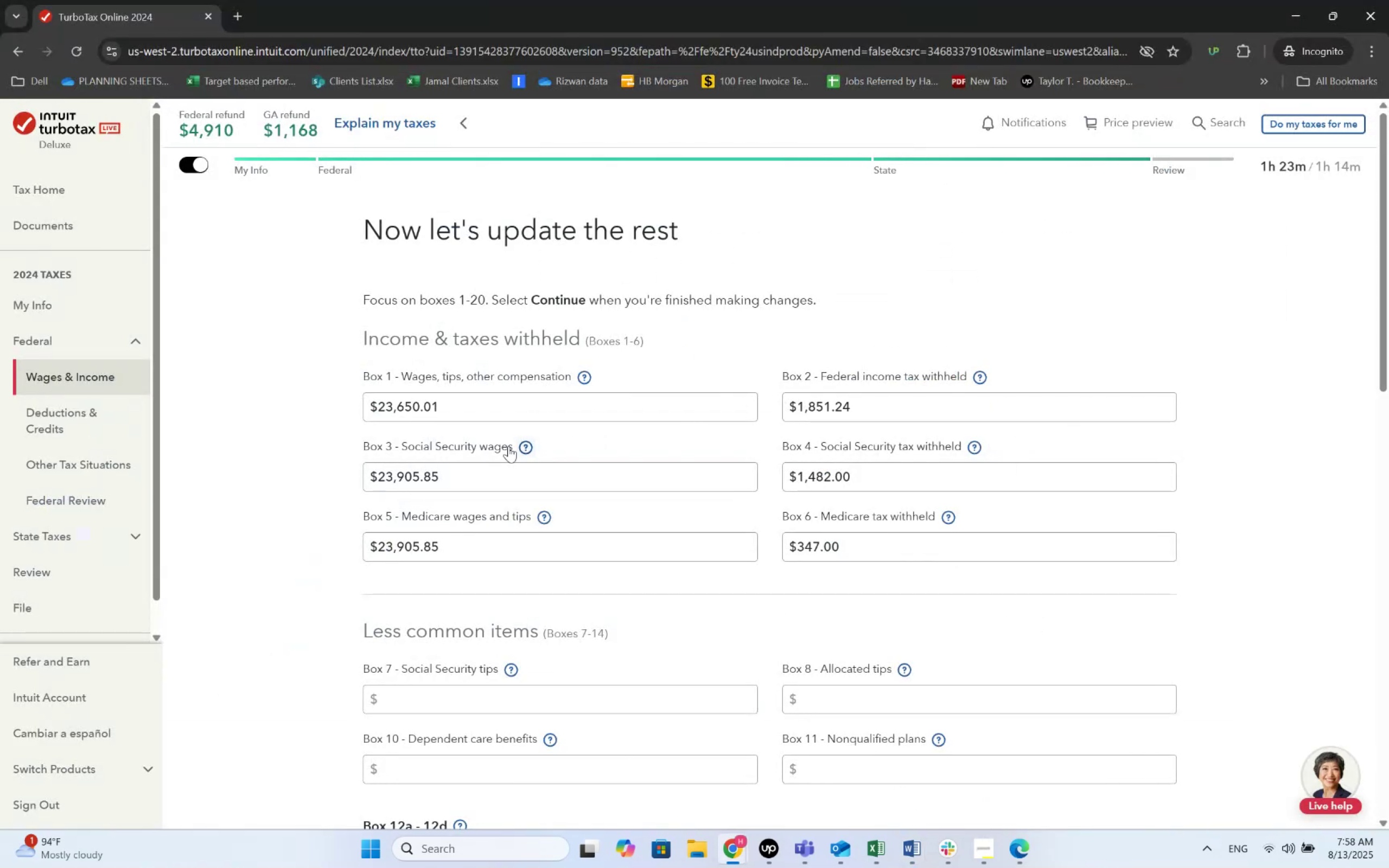 
key(Alt+AltLeft)
 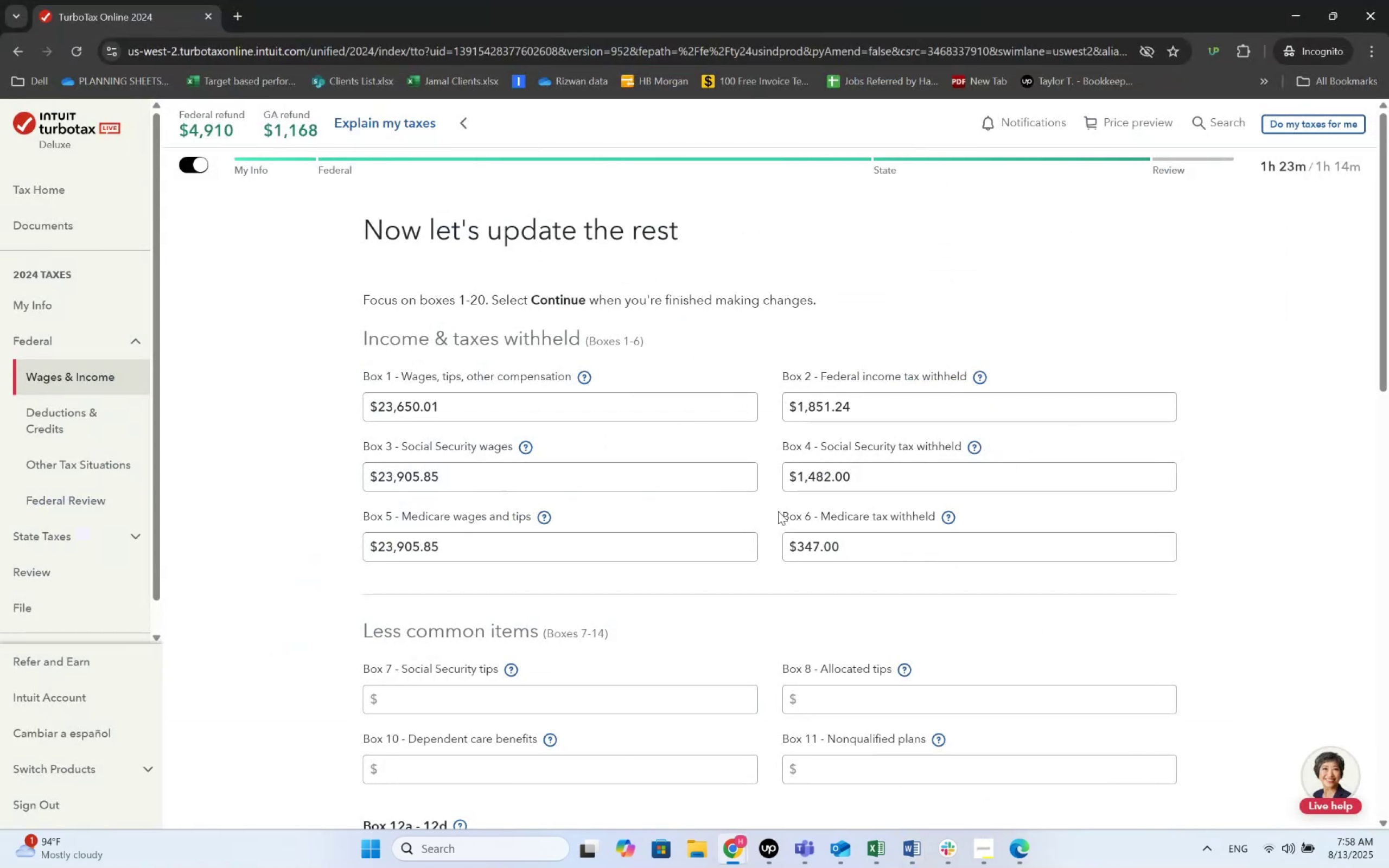 
key(Alt+Tab)
 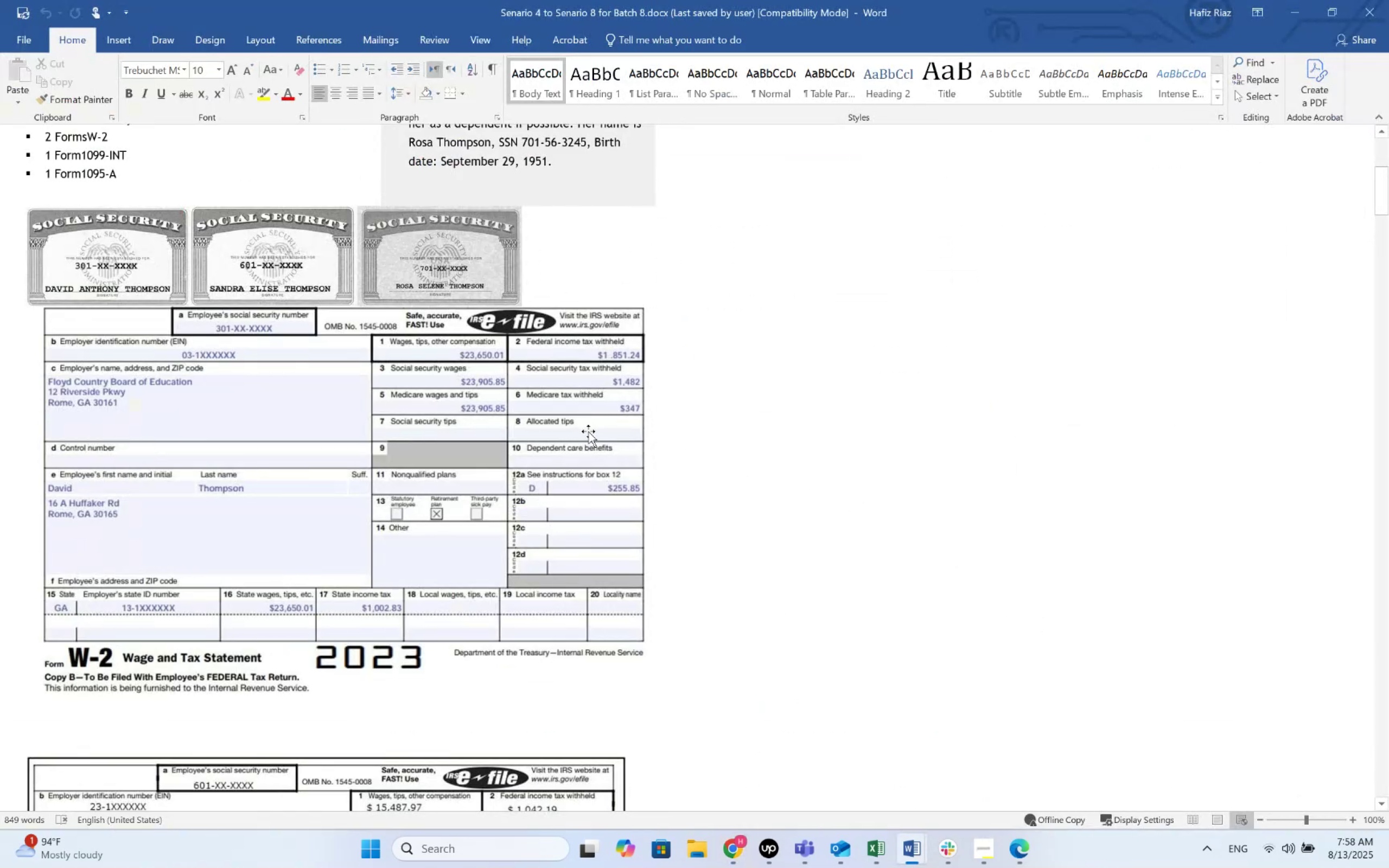 
key(Alt+AltLeft)
 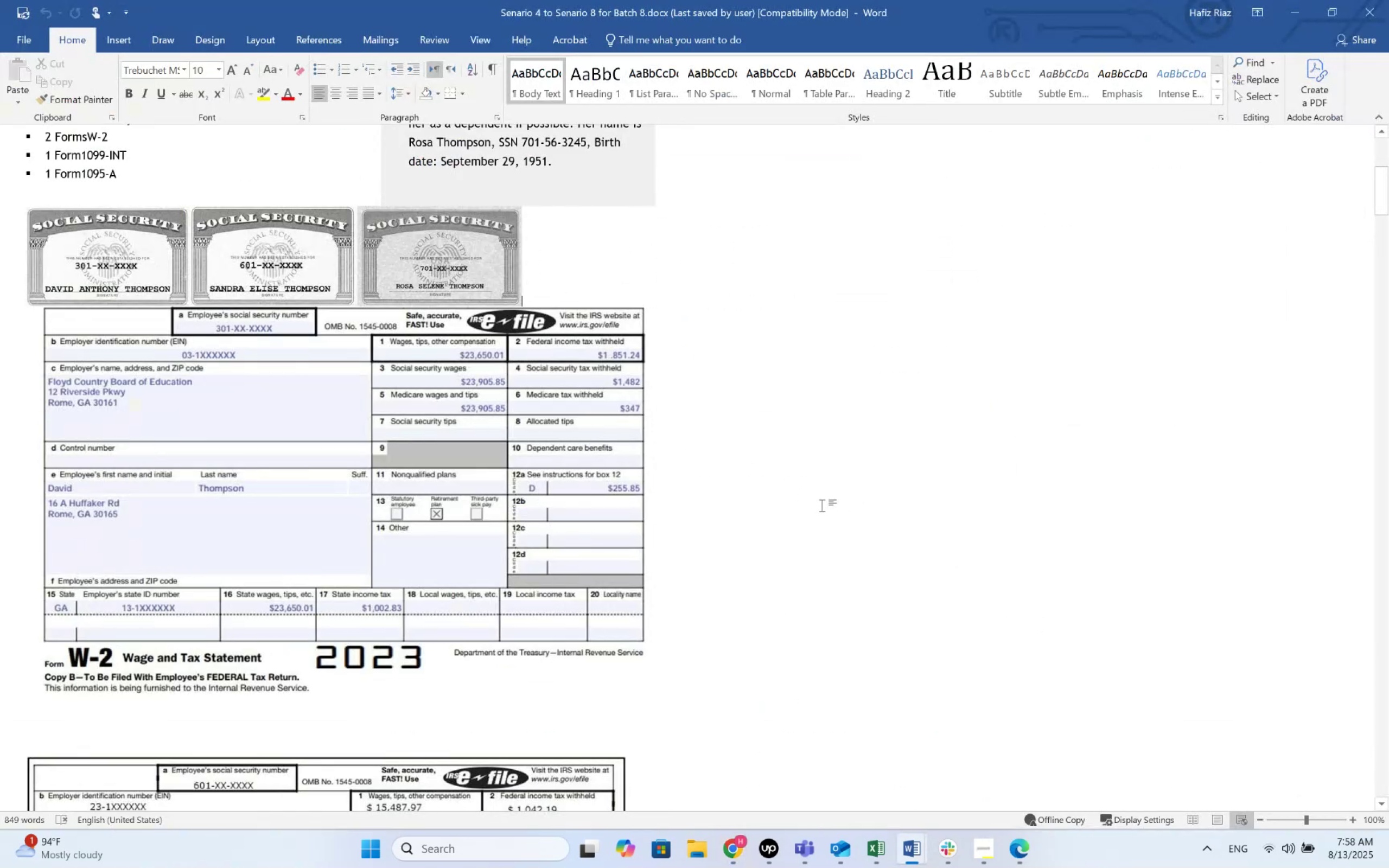 
key(Alt+Tab)
 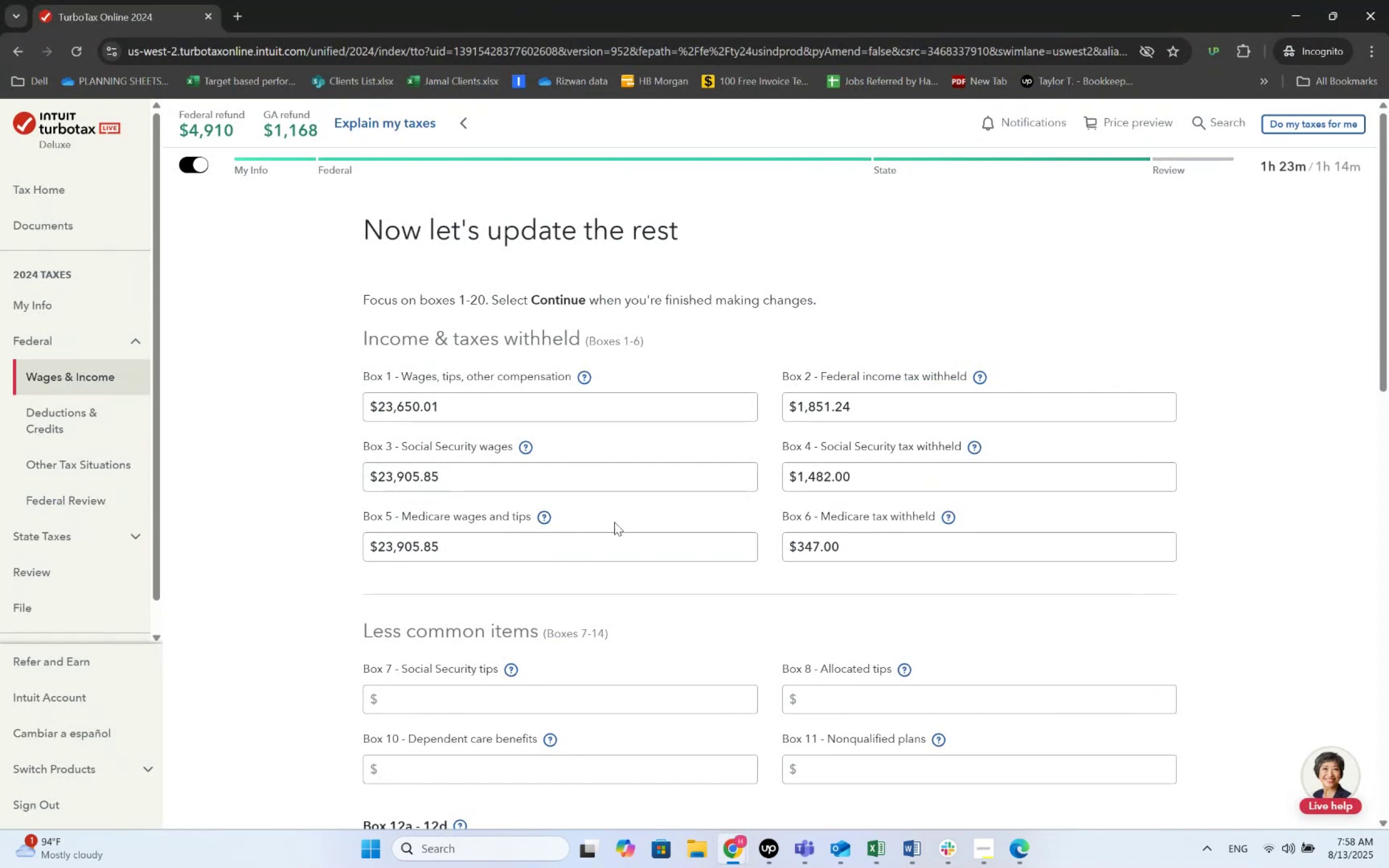 
scroll: coordinate [768, 542], scroll_direction: down, amount: 3.0
 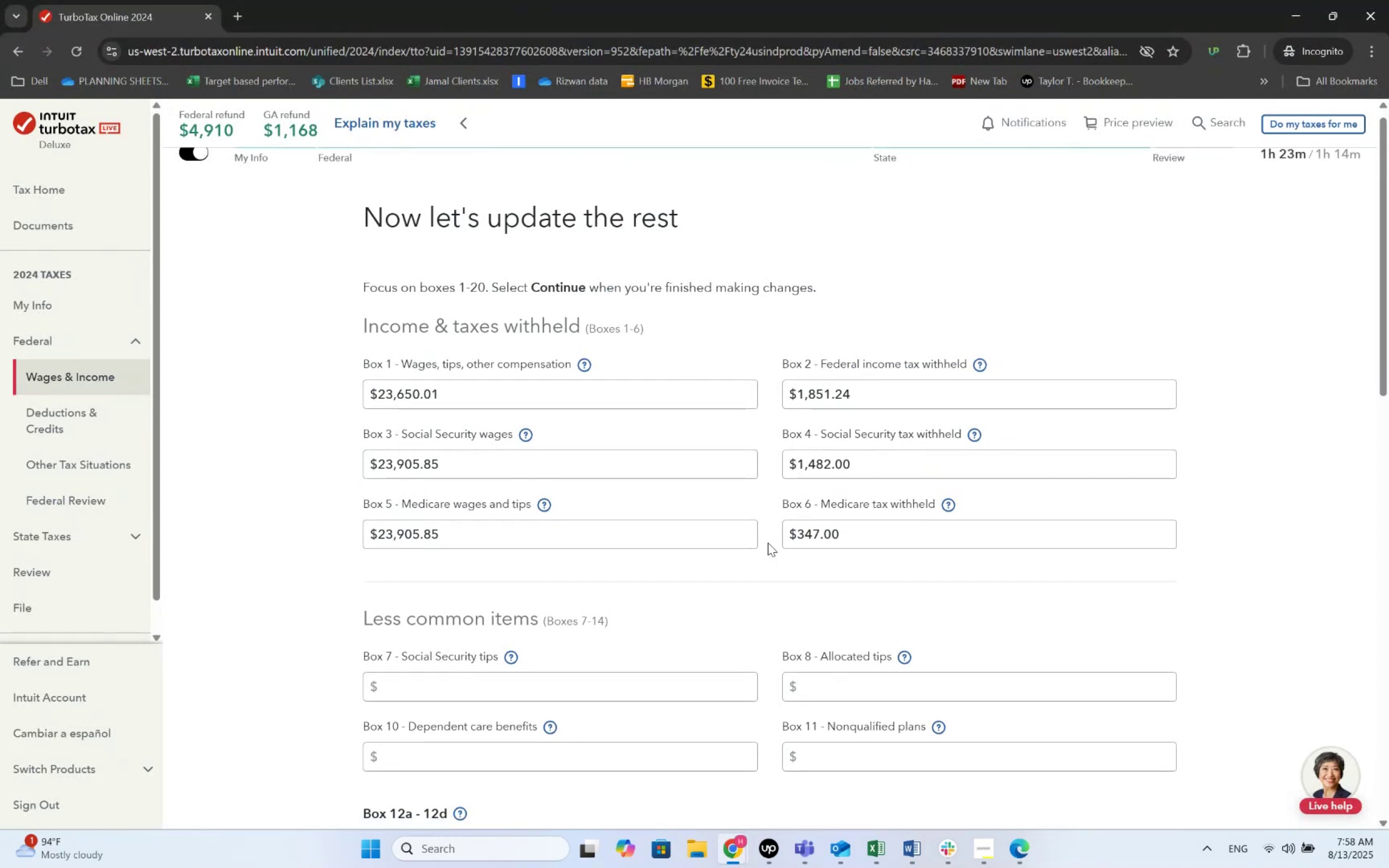 
key(Alt+AltLeft)
 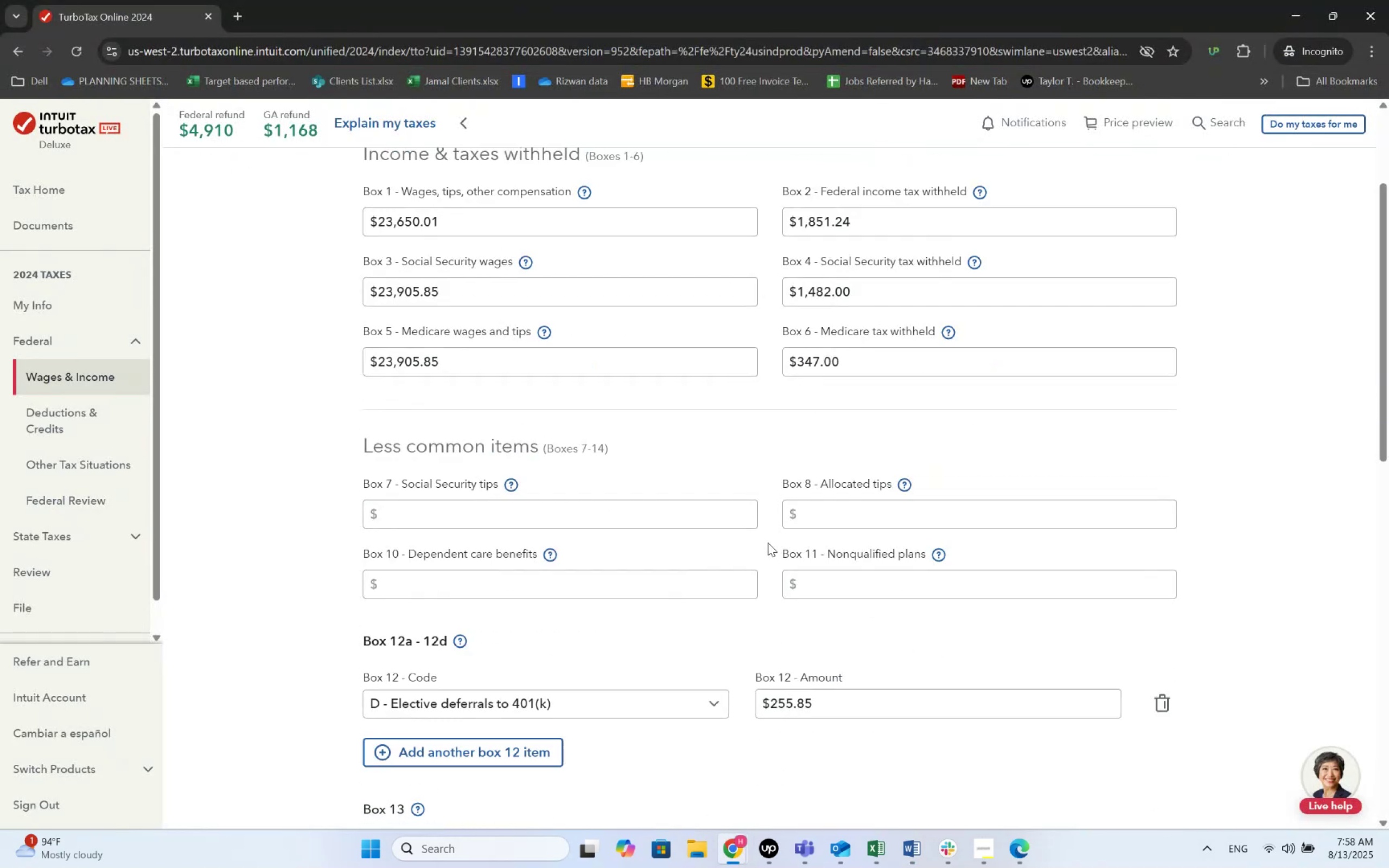 
key(Alt+Tab)
 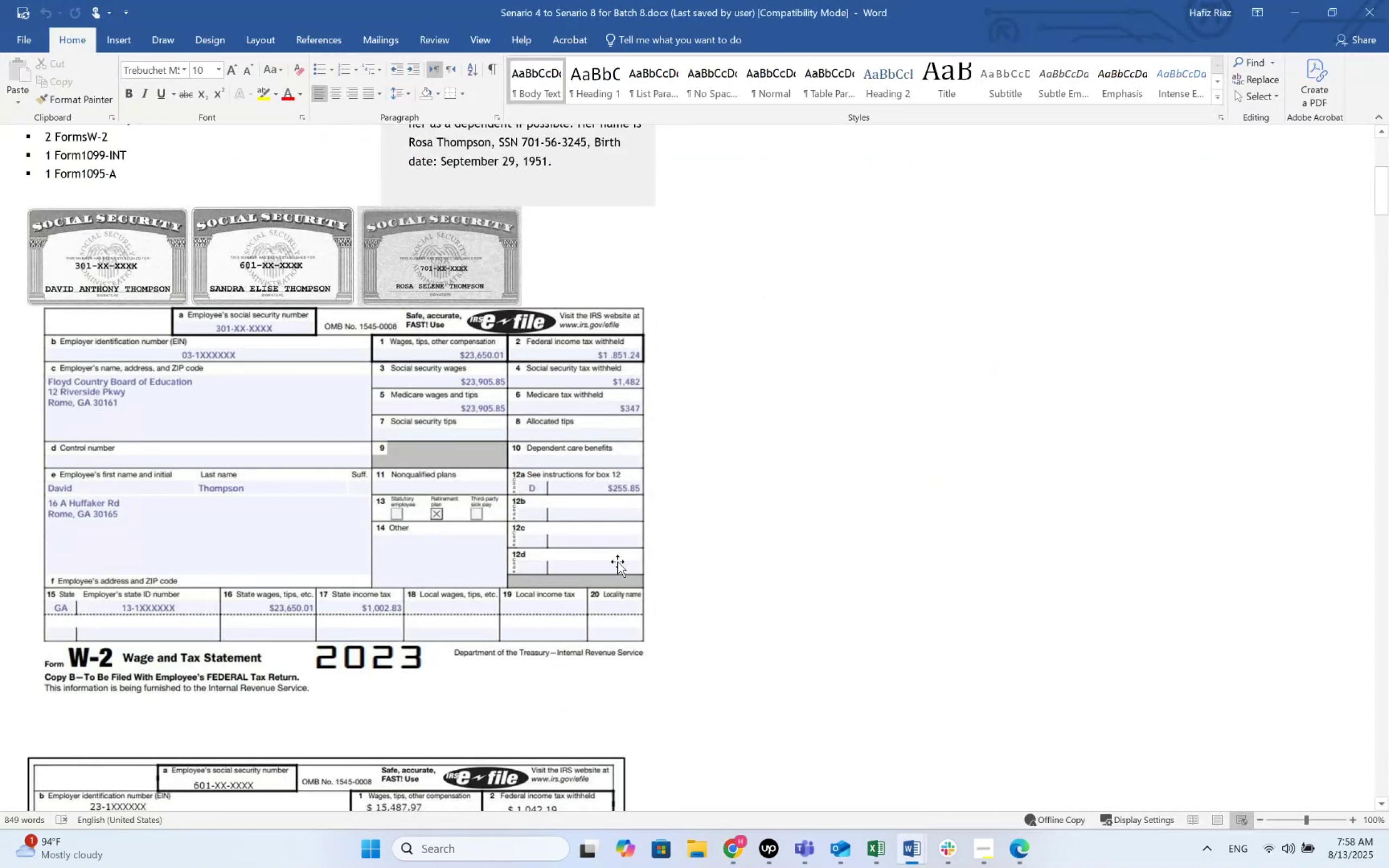 
key(Alt+AltLeft)
 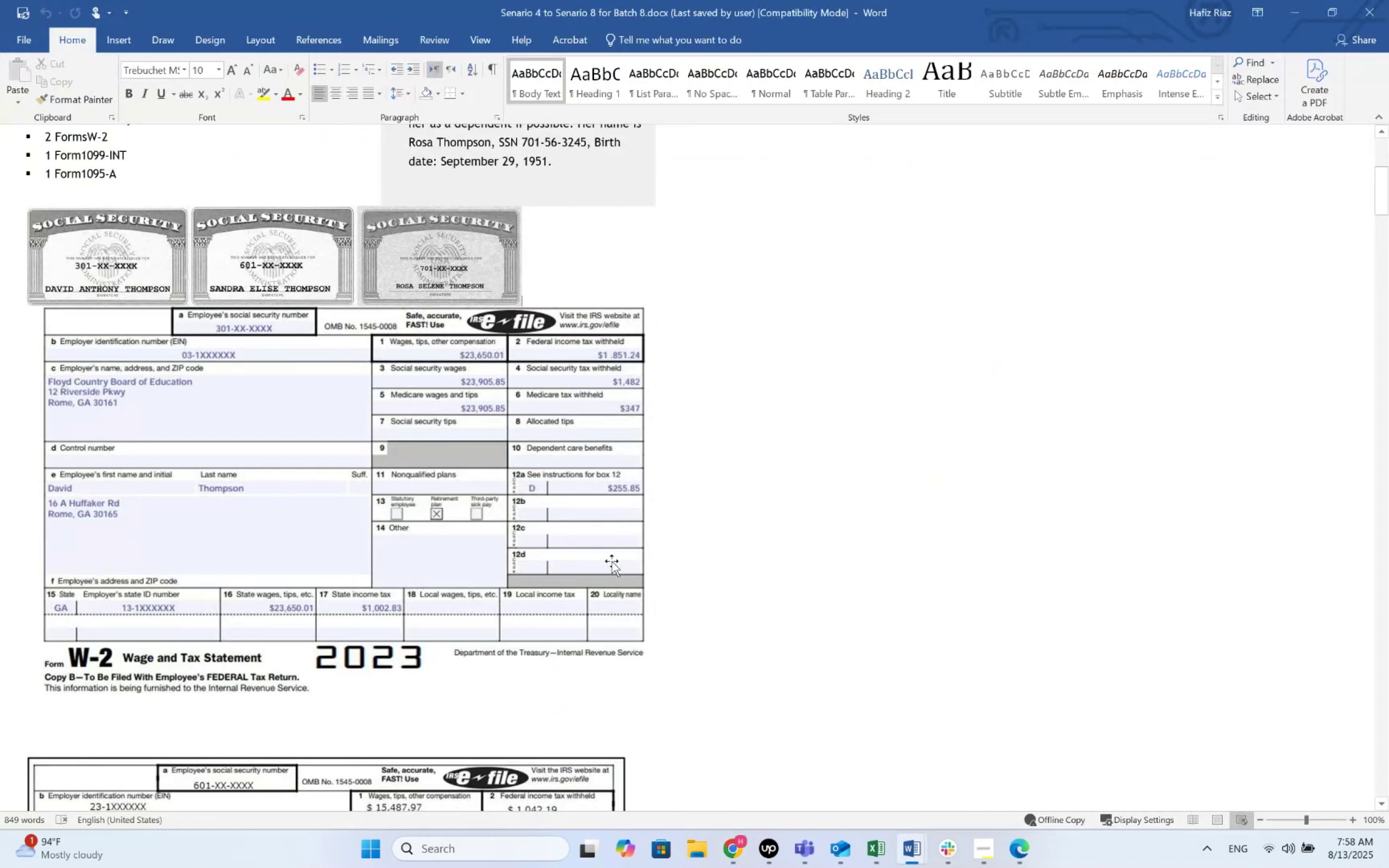 
key(Alt+Tab)
 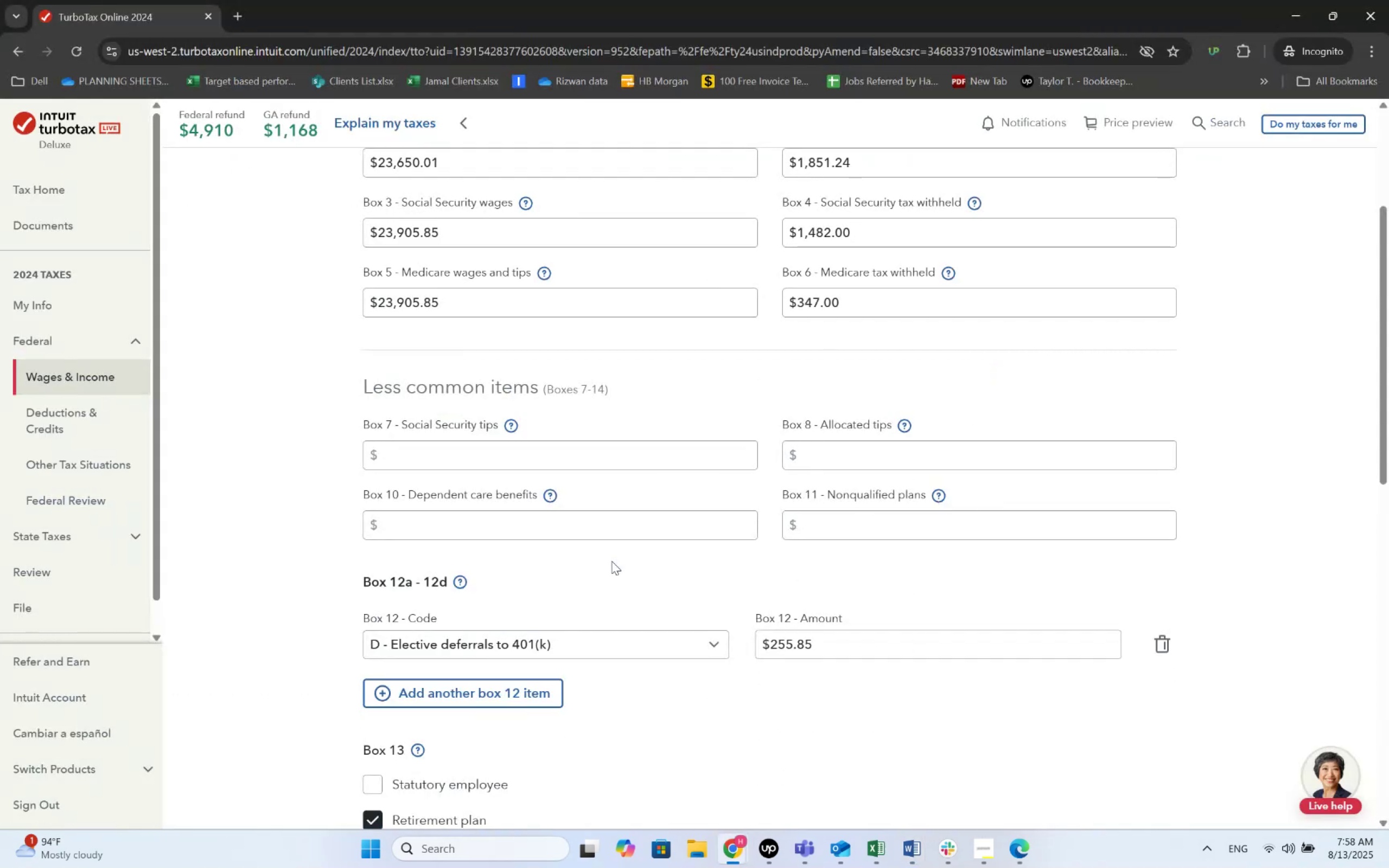 
scroll: coordinate [613, 560], scroll_direction: down, amount: 2.0
 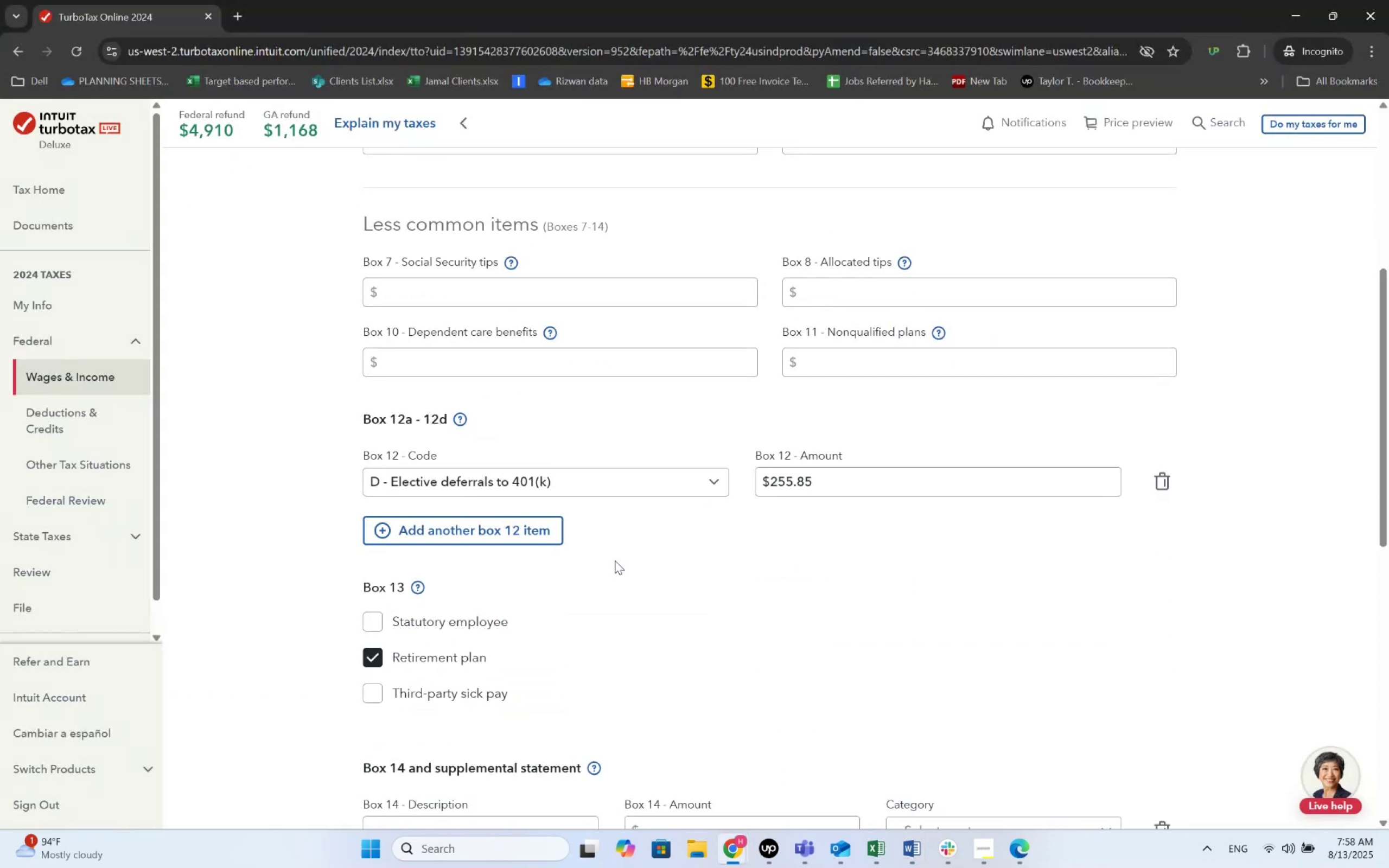 
key(Alt+AltLeft)
 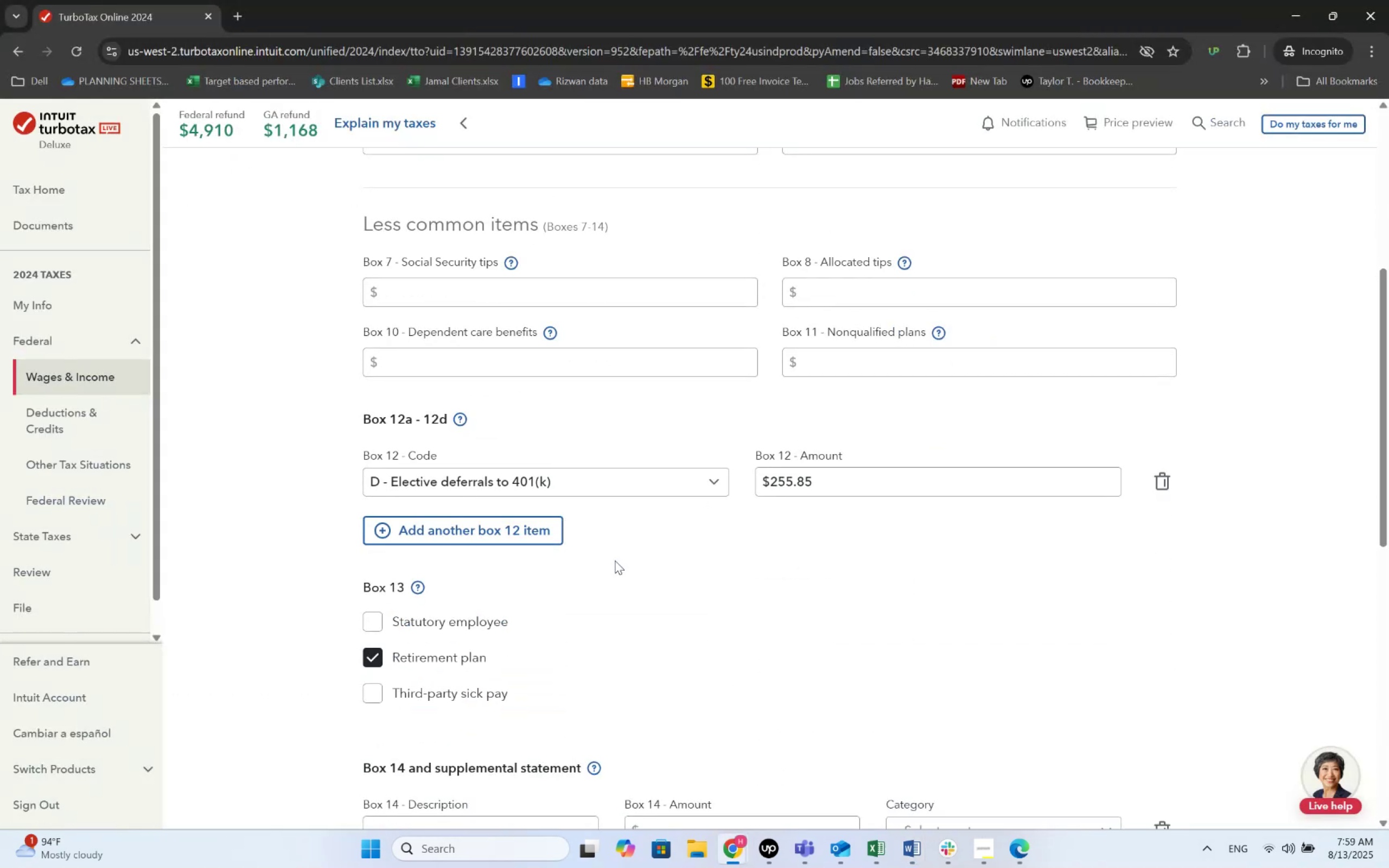 
key(Alt+Tab)
 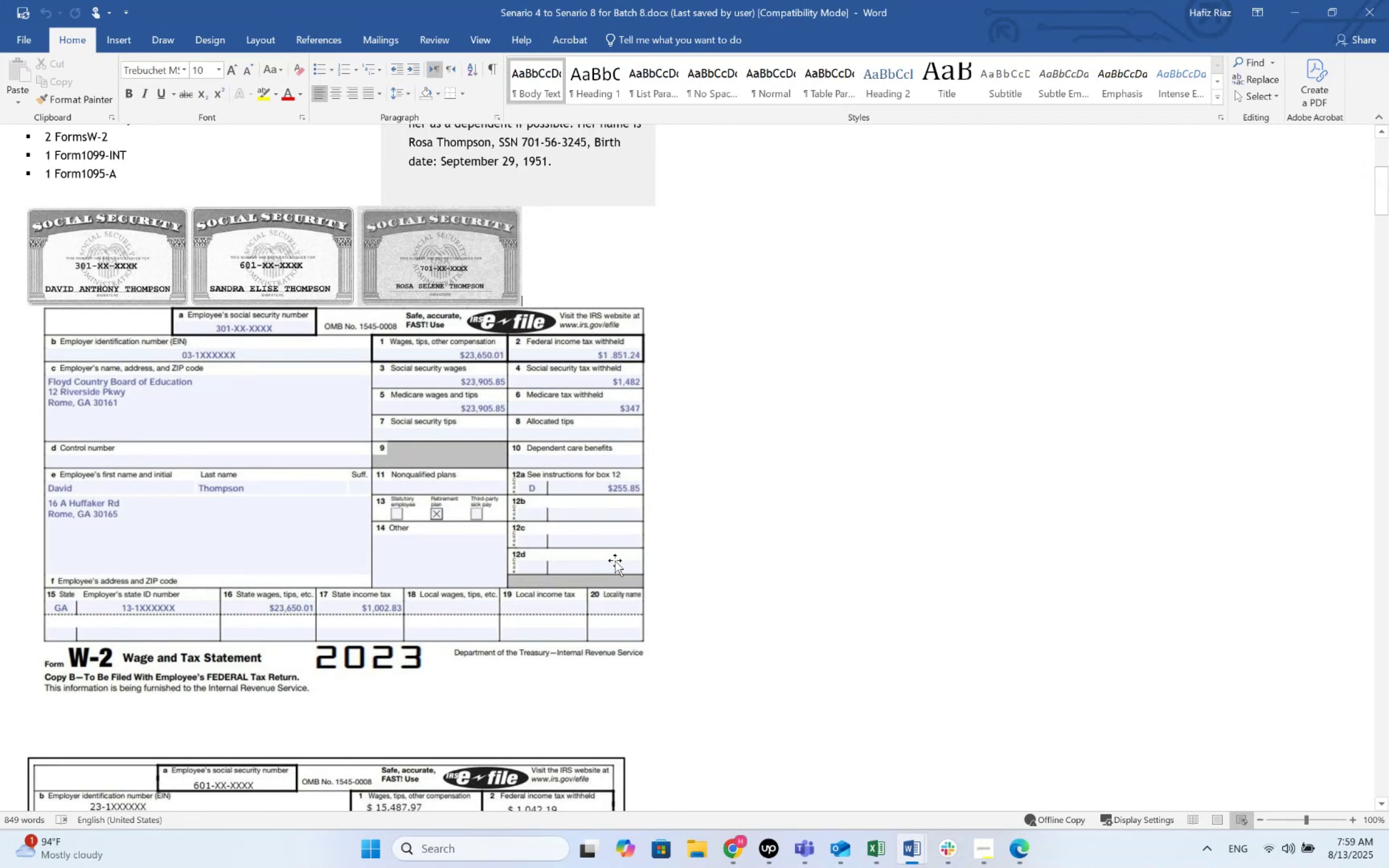 
key(Alt+AltLeft)
 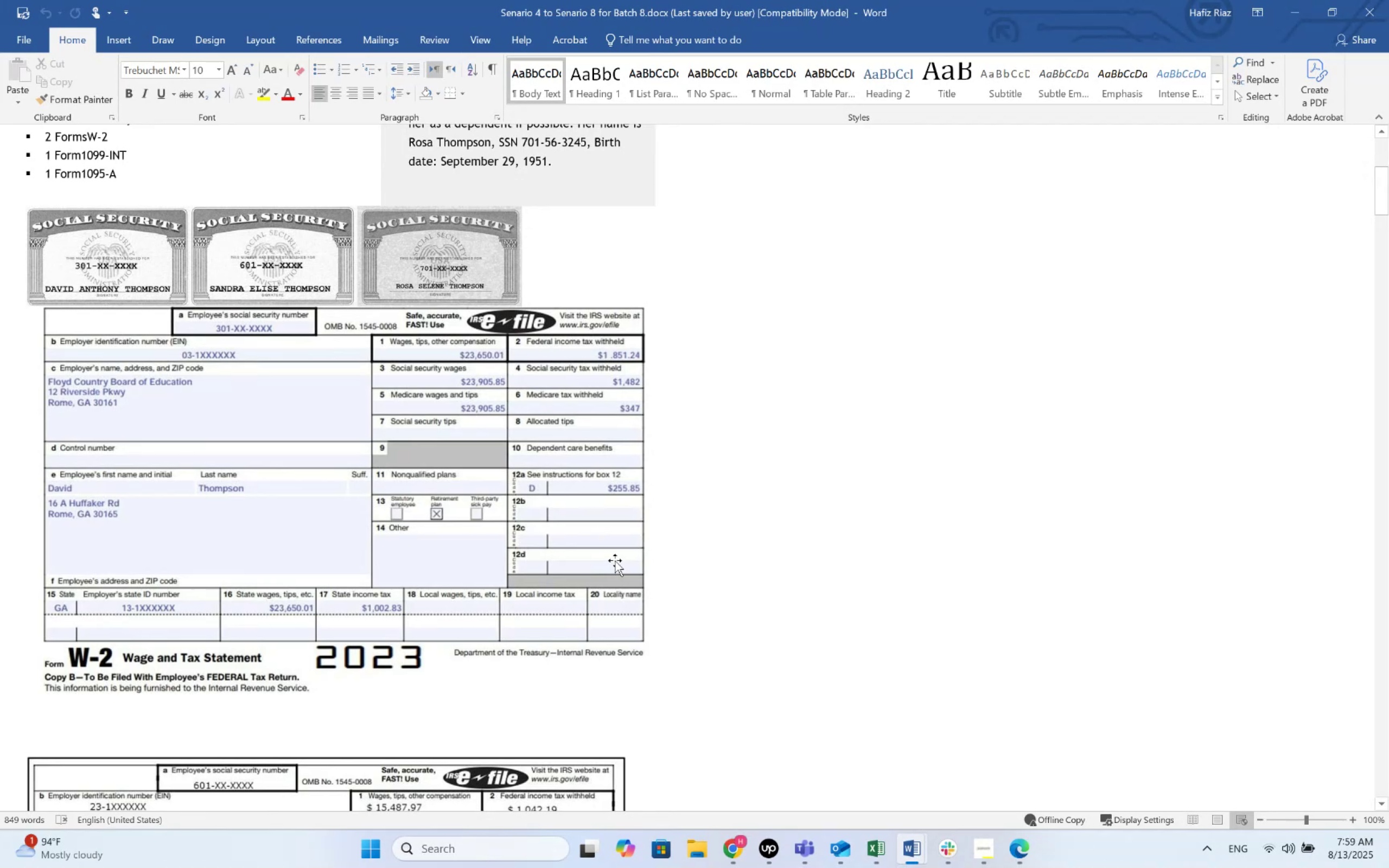 
key(Alt+Tab)
 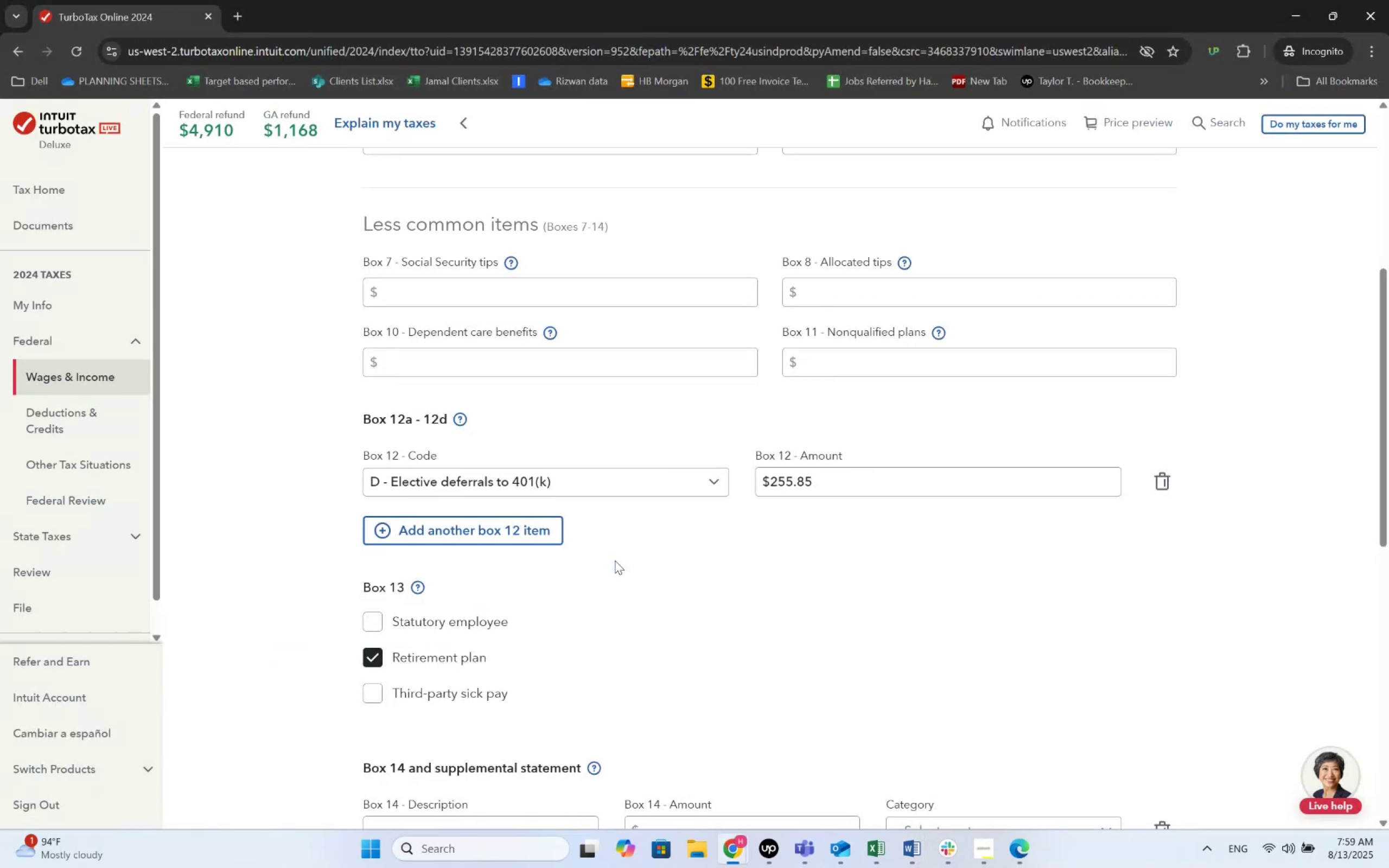 
wait(10.36)
 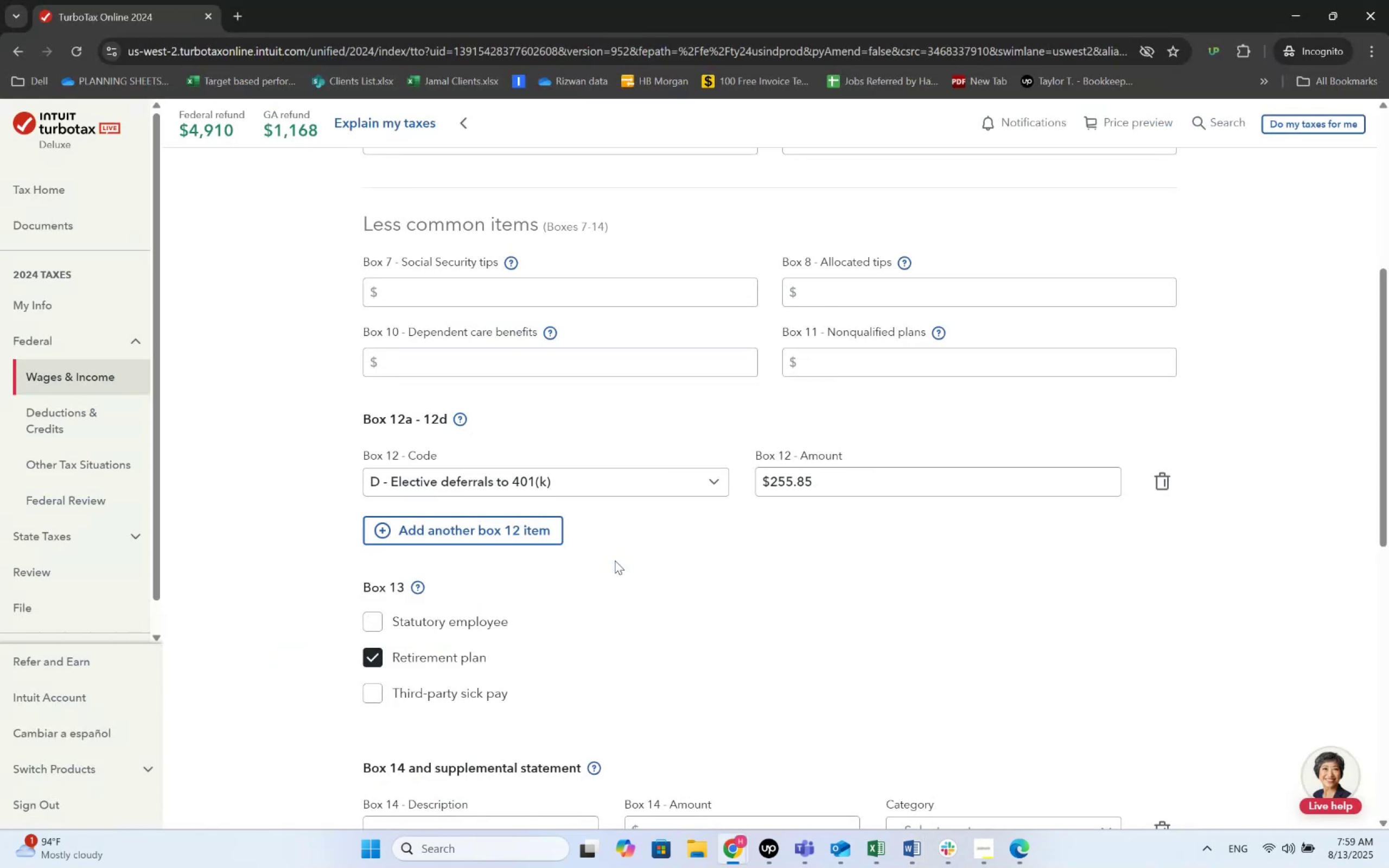 
key(Alt+AltLeft)
 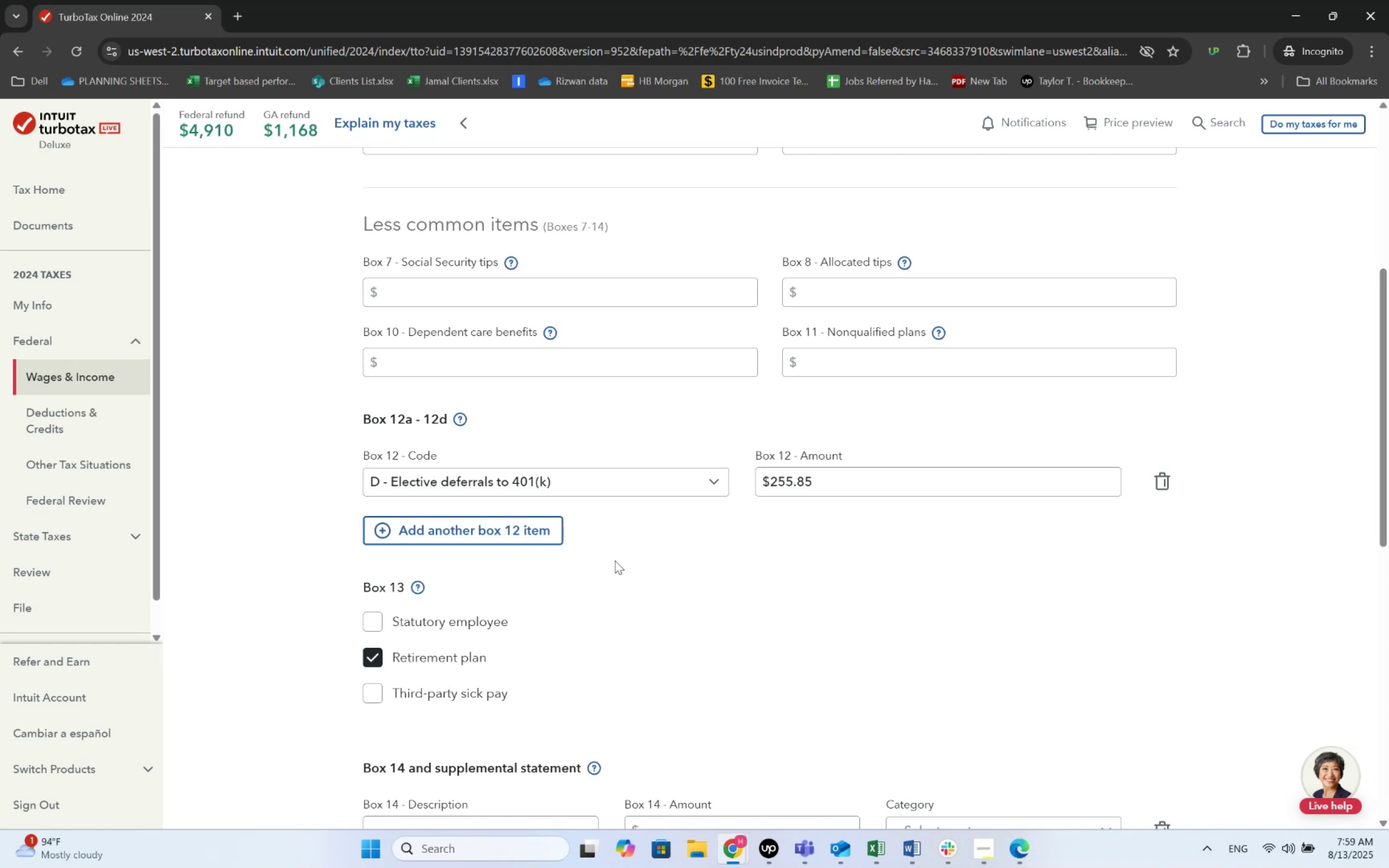 
scroll: coordinate [615, 560], scroll_direction: down, amount: 1.0
 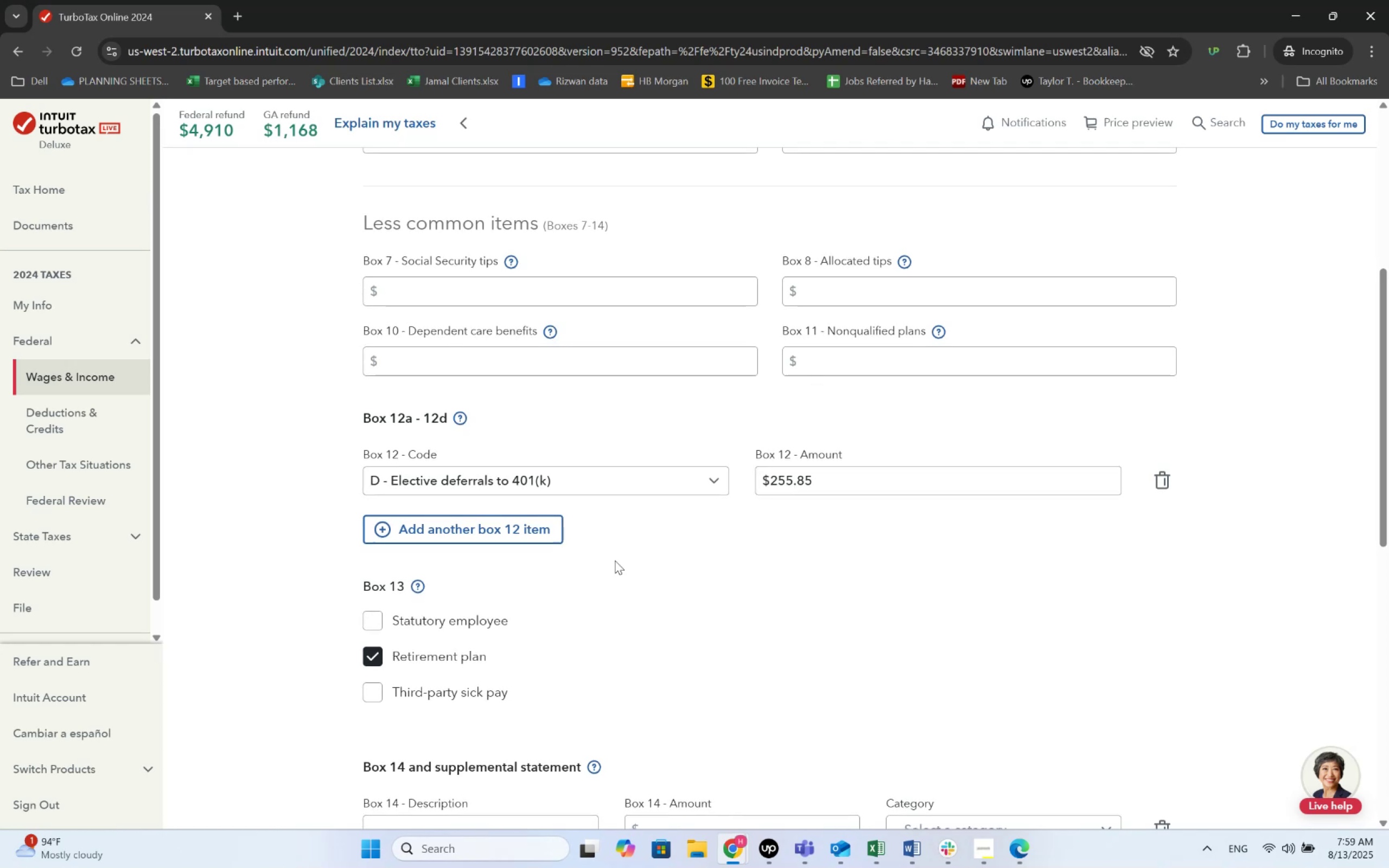 
key(Alt+Tab)
 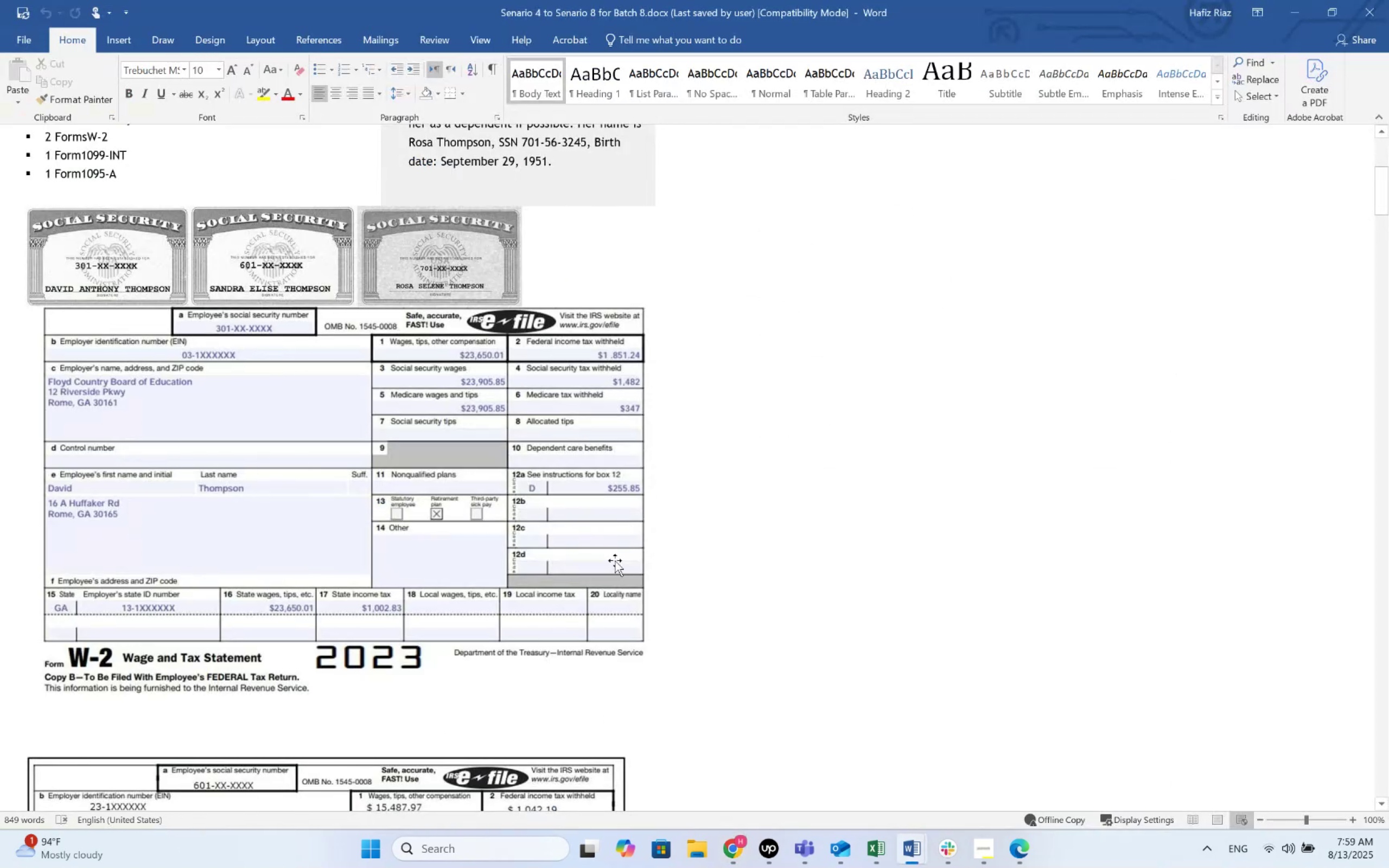 
key(Alt+AltLeft)
 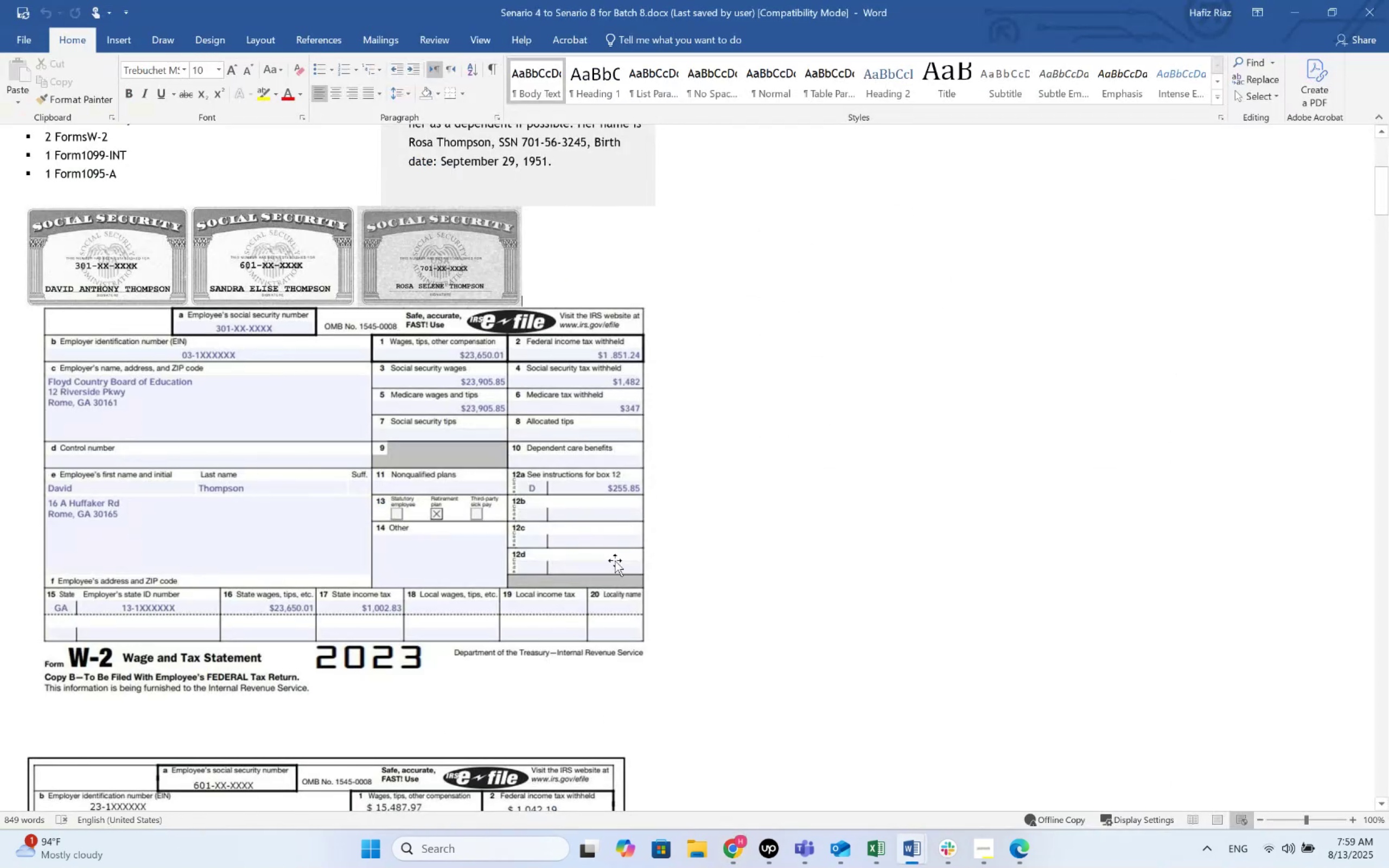 
key(Alt+Tab)
 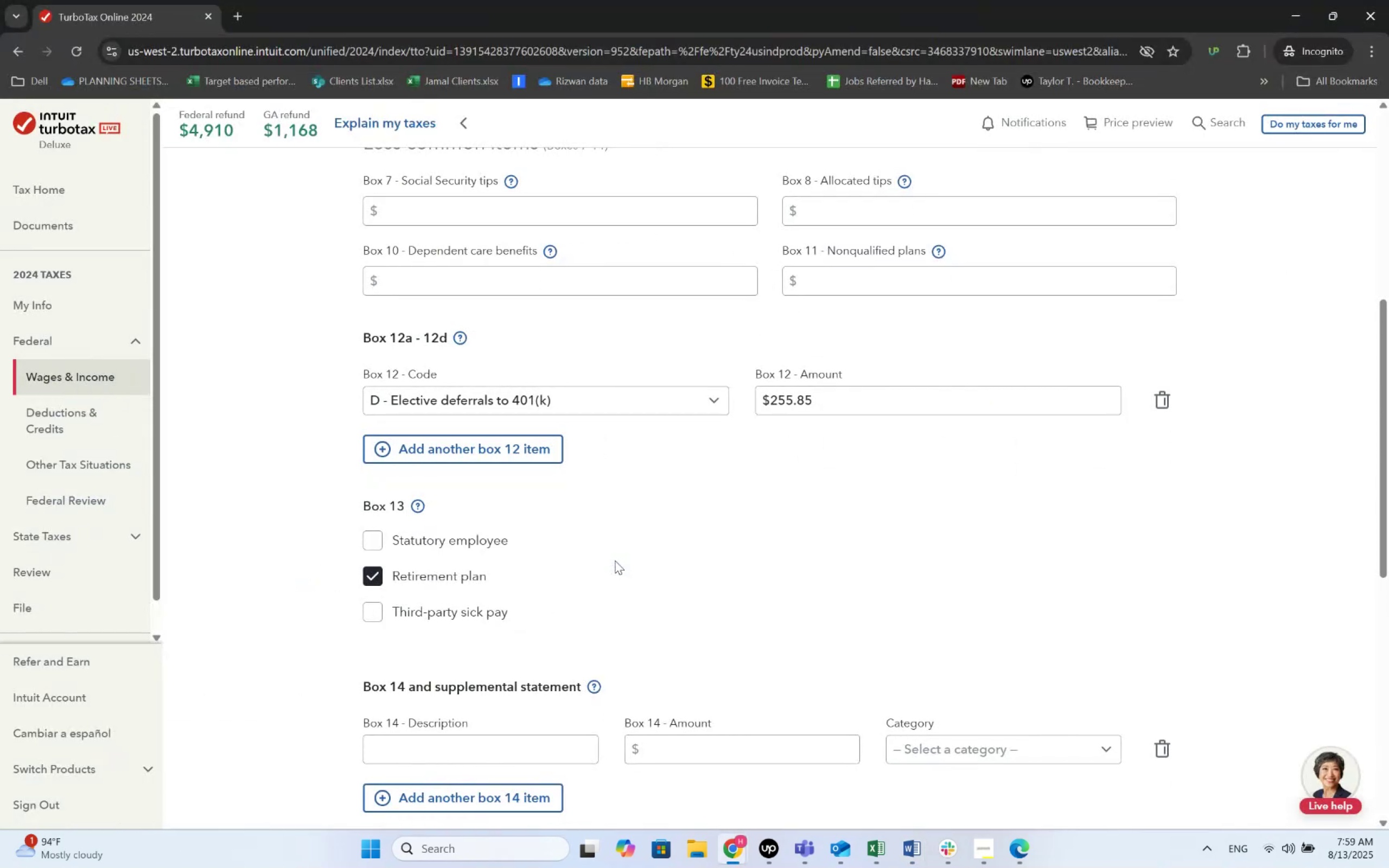 
key(Alt+AltLeft)
 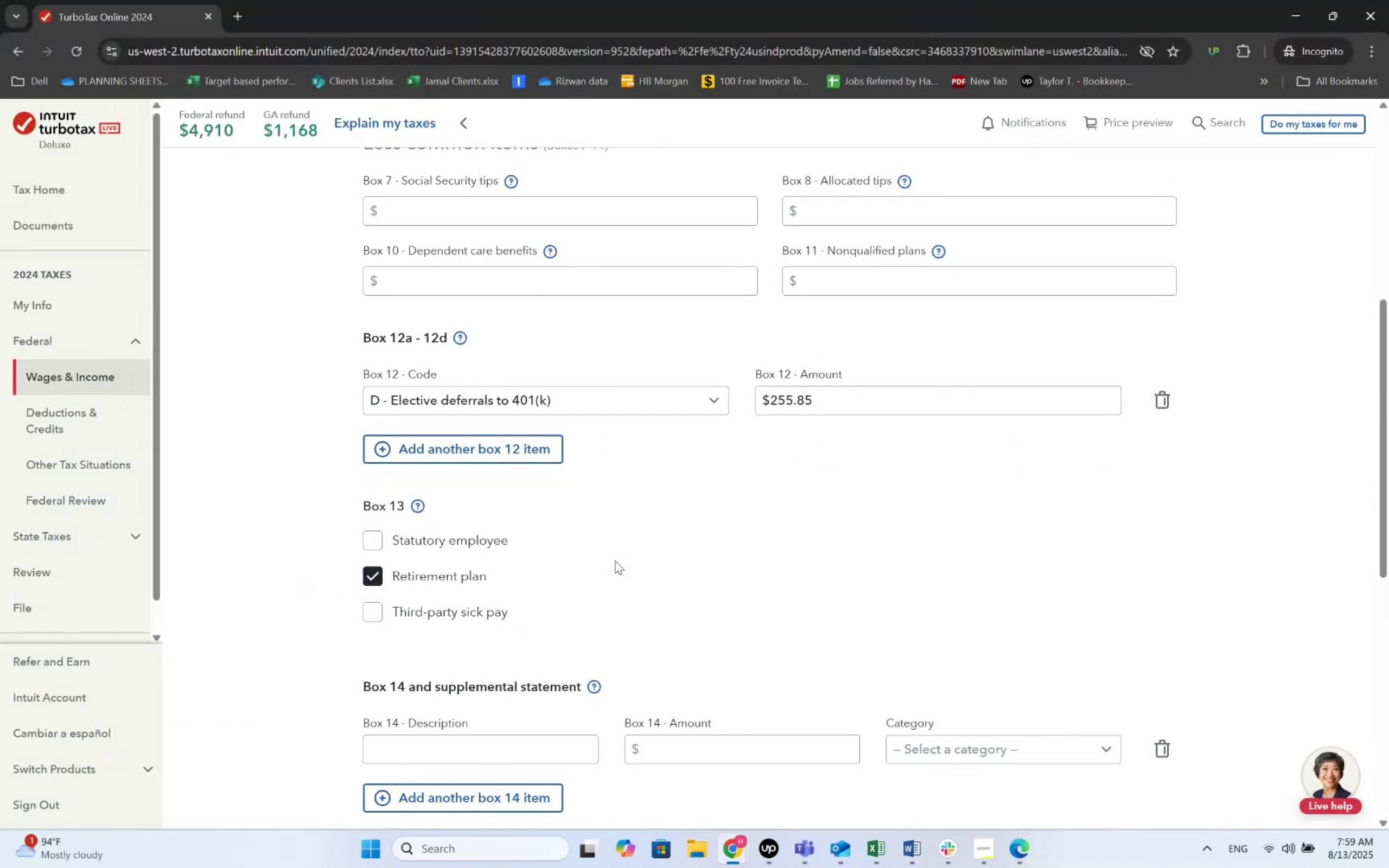 
key(Alt+Tab)
 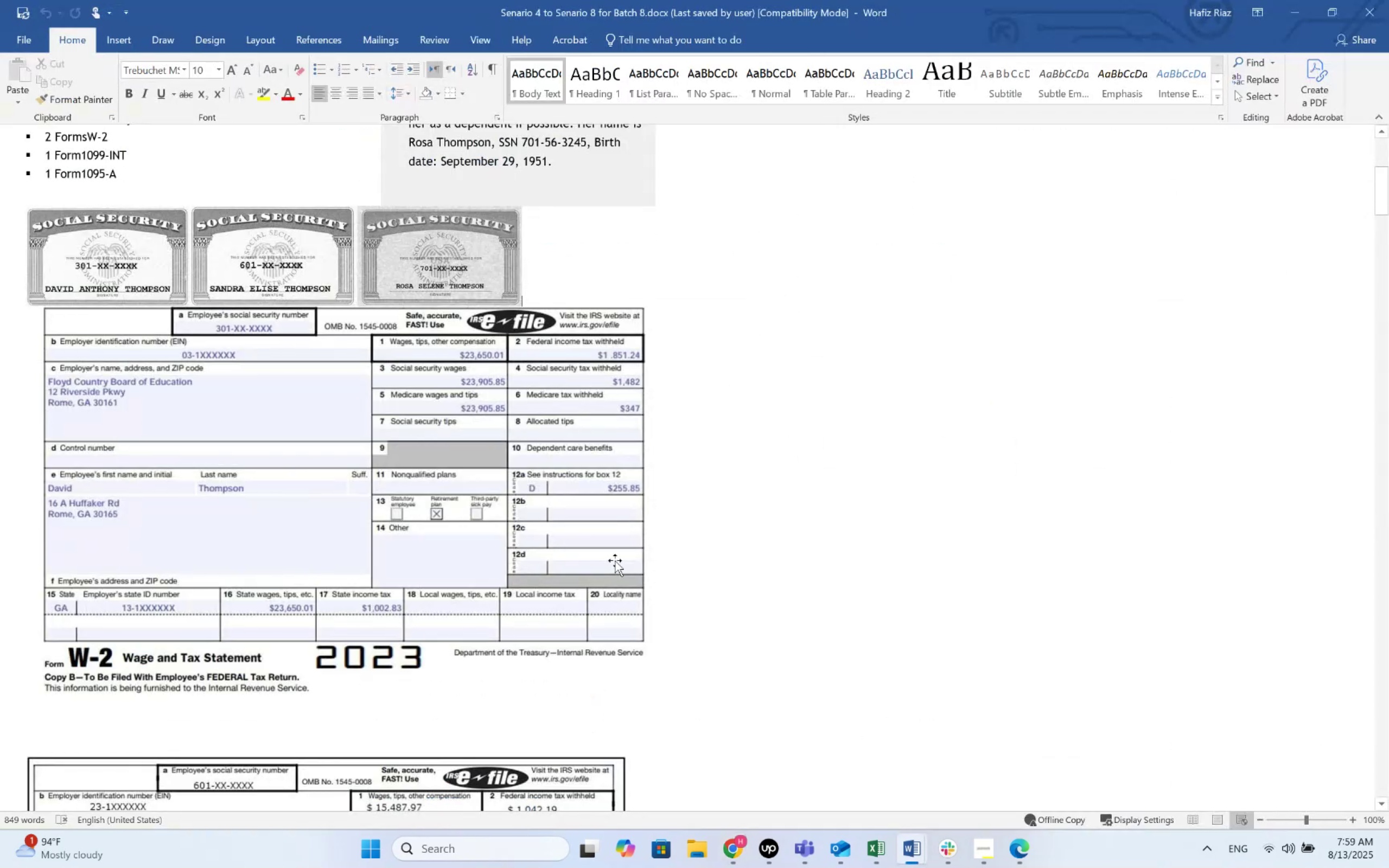 
key(Alt+AltLeft)
 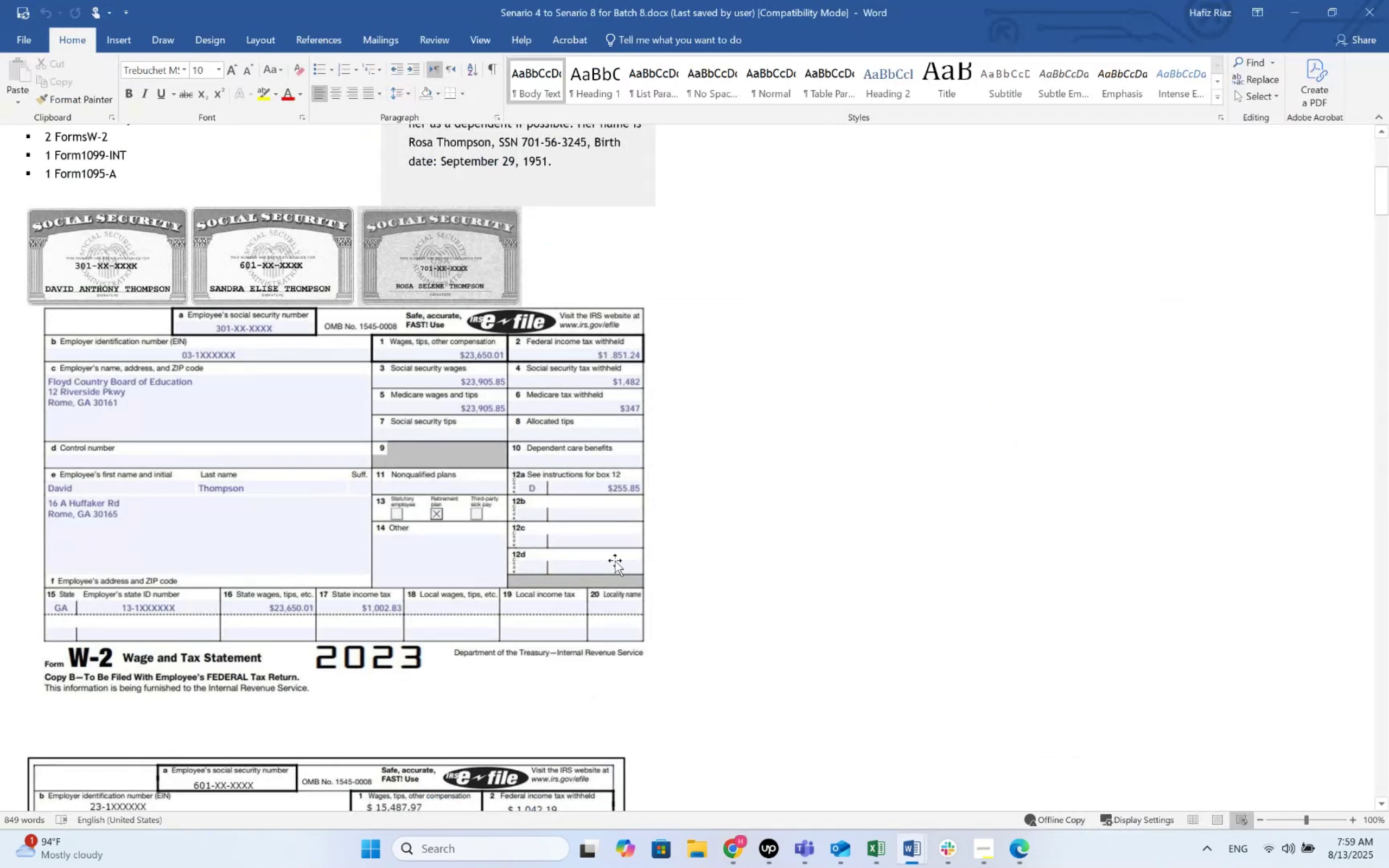 
key(Alt+Tab)
 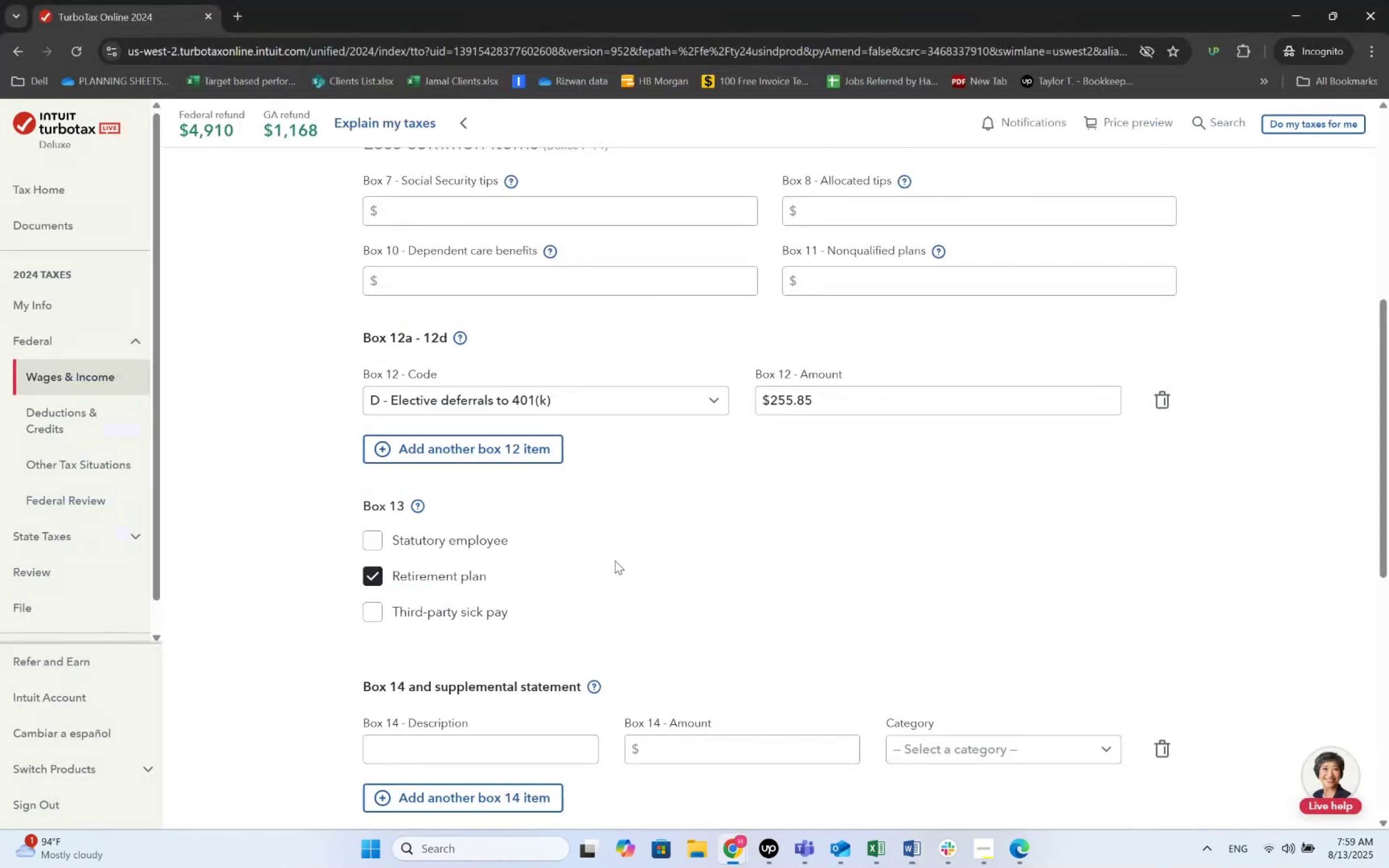 
key(Alt+AltLeft)
 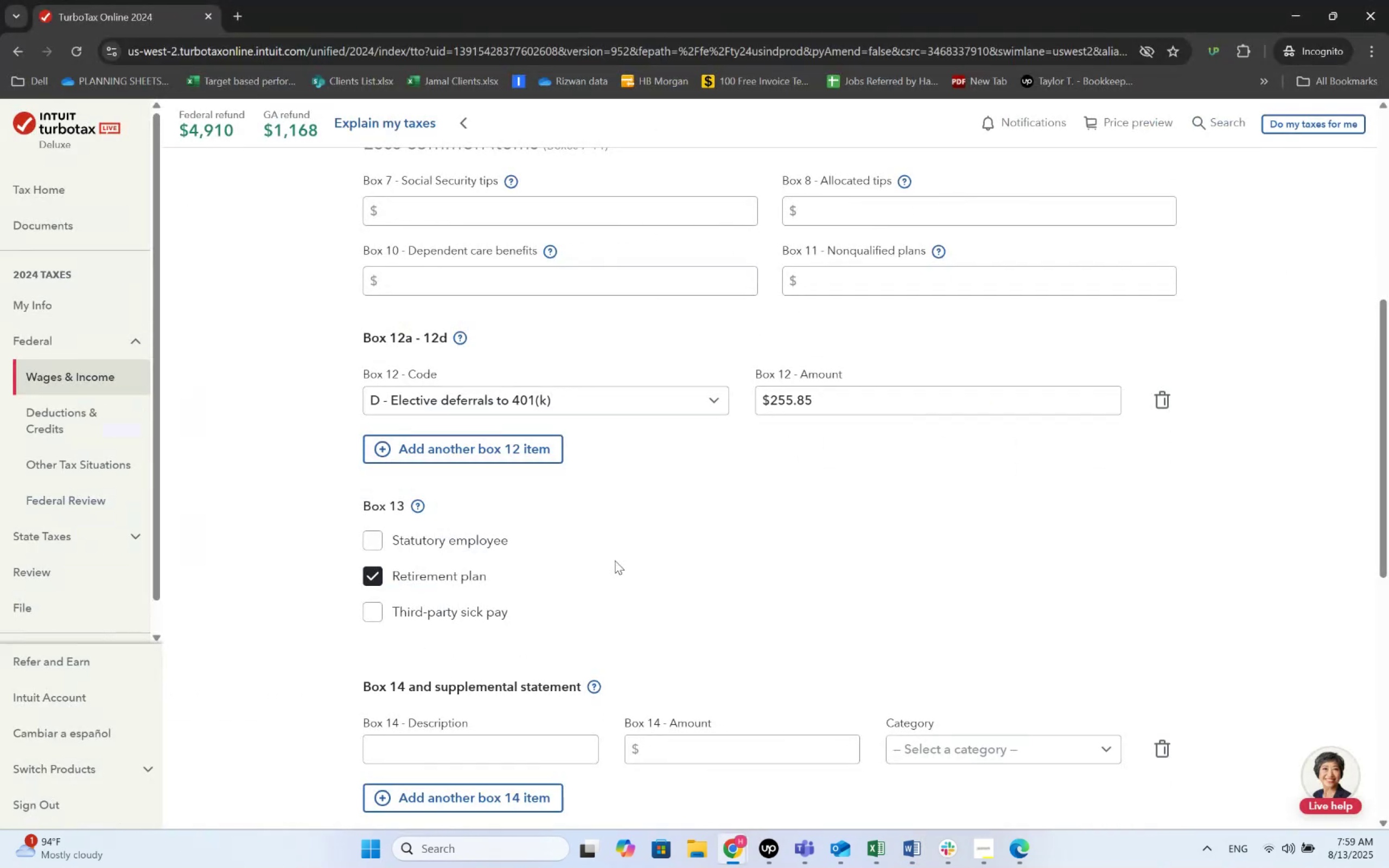 
key(Alt+Tab)
 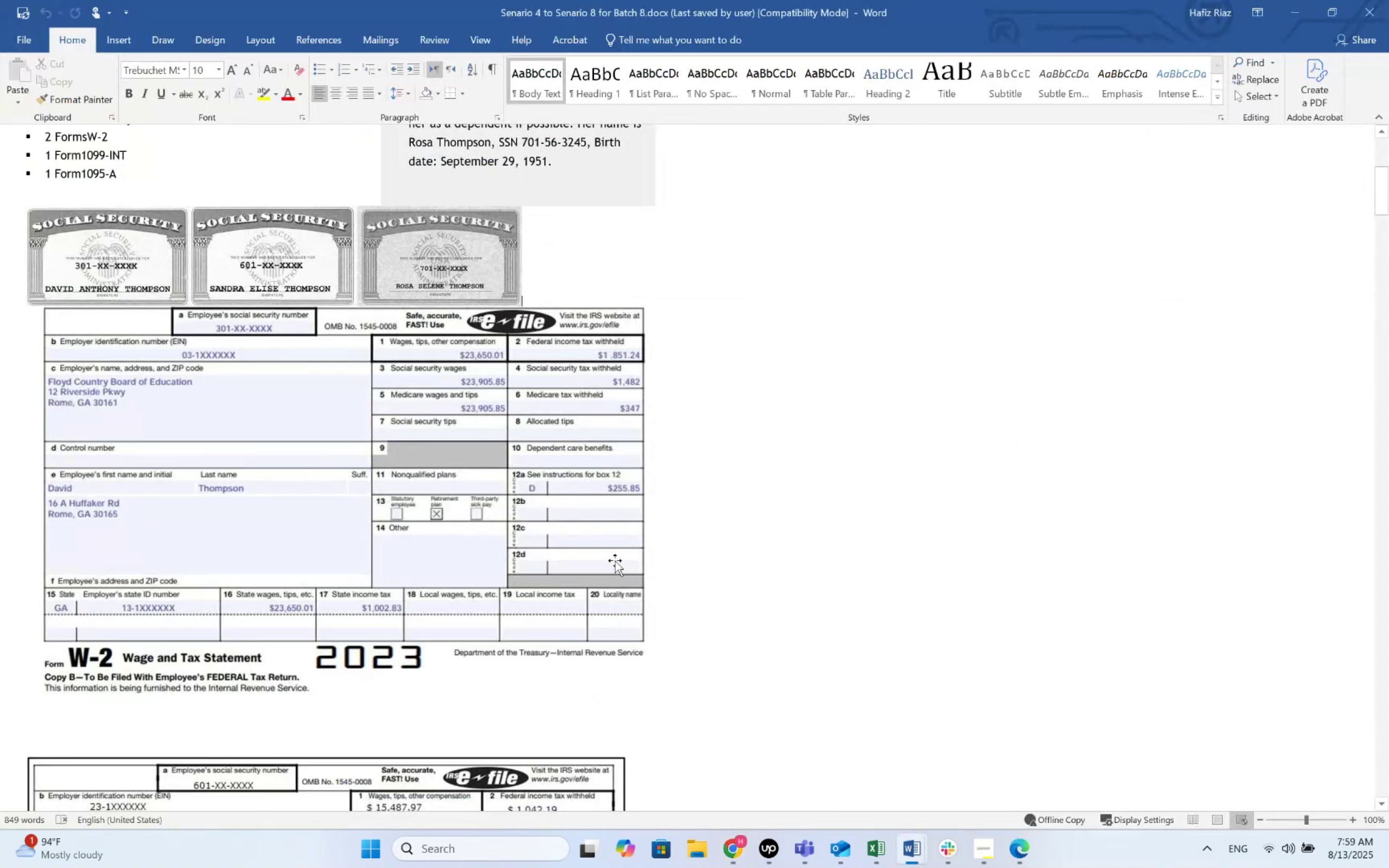 
key(Alt+AltLeft)
 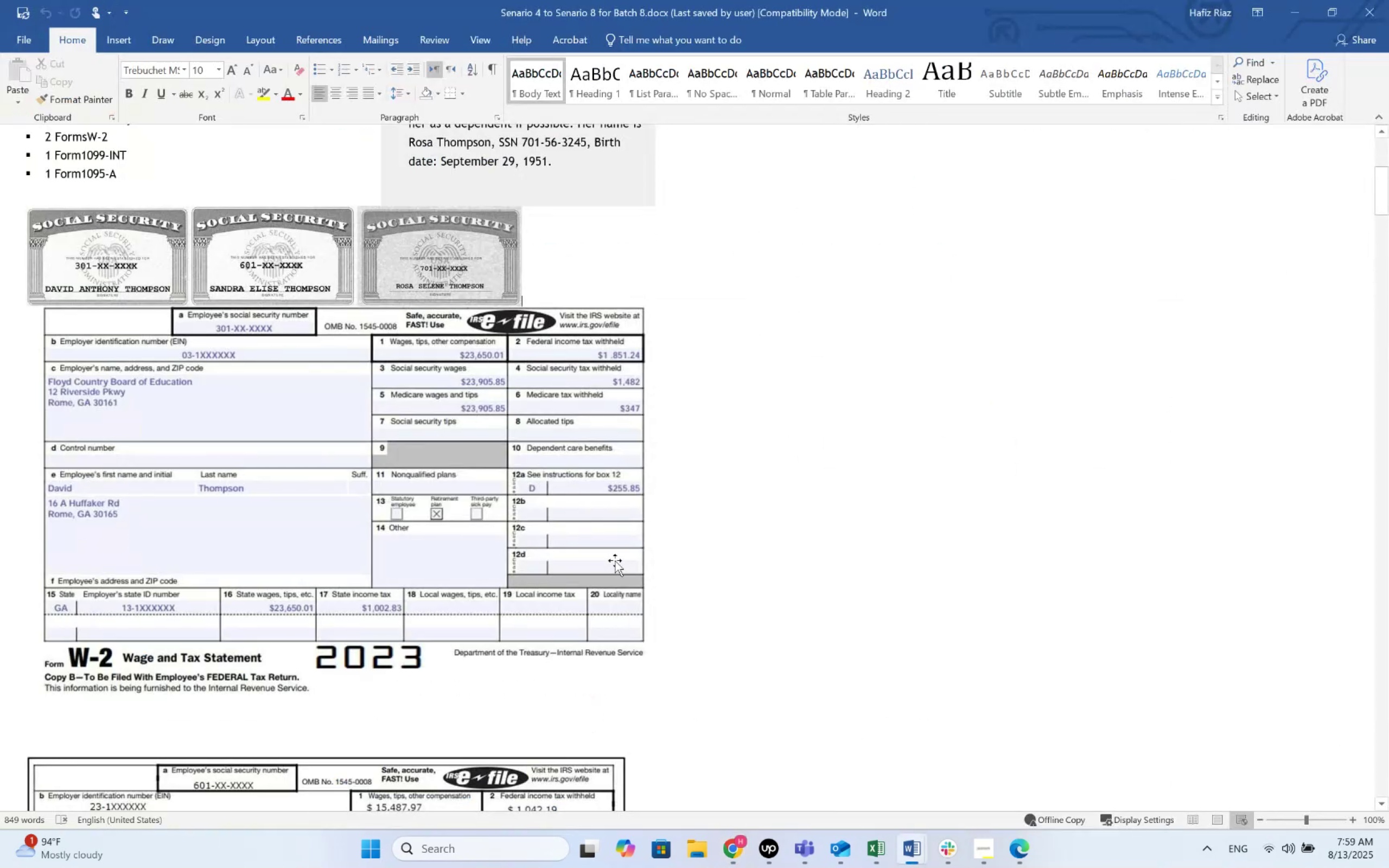 
key(Alt+Tab)
 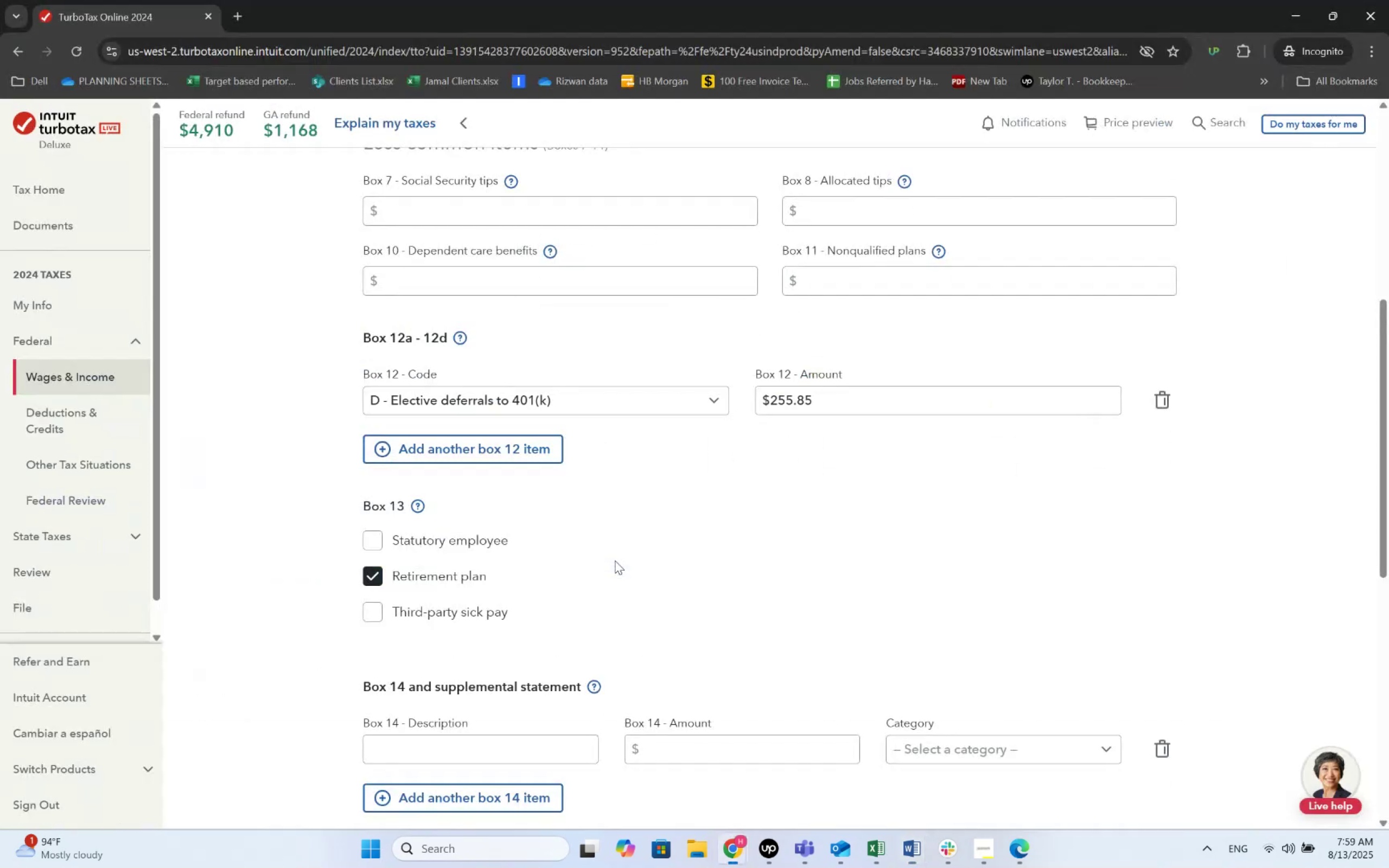 
scroll: coordinate [615, 560], scroll_direction: down, amount: 5.0
 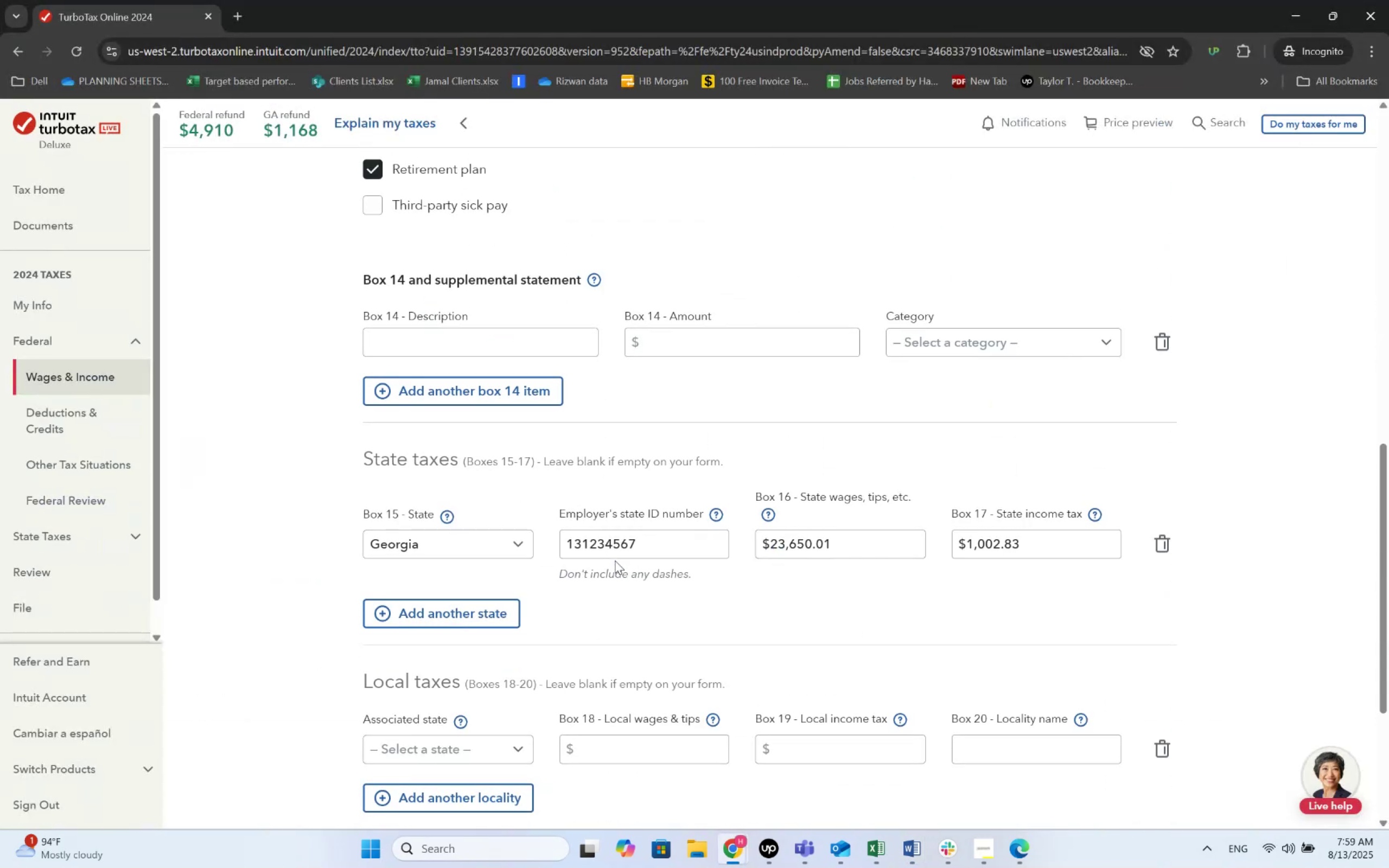 
key(Alt+AltLeft)
 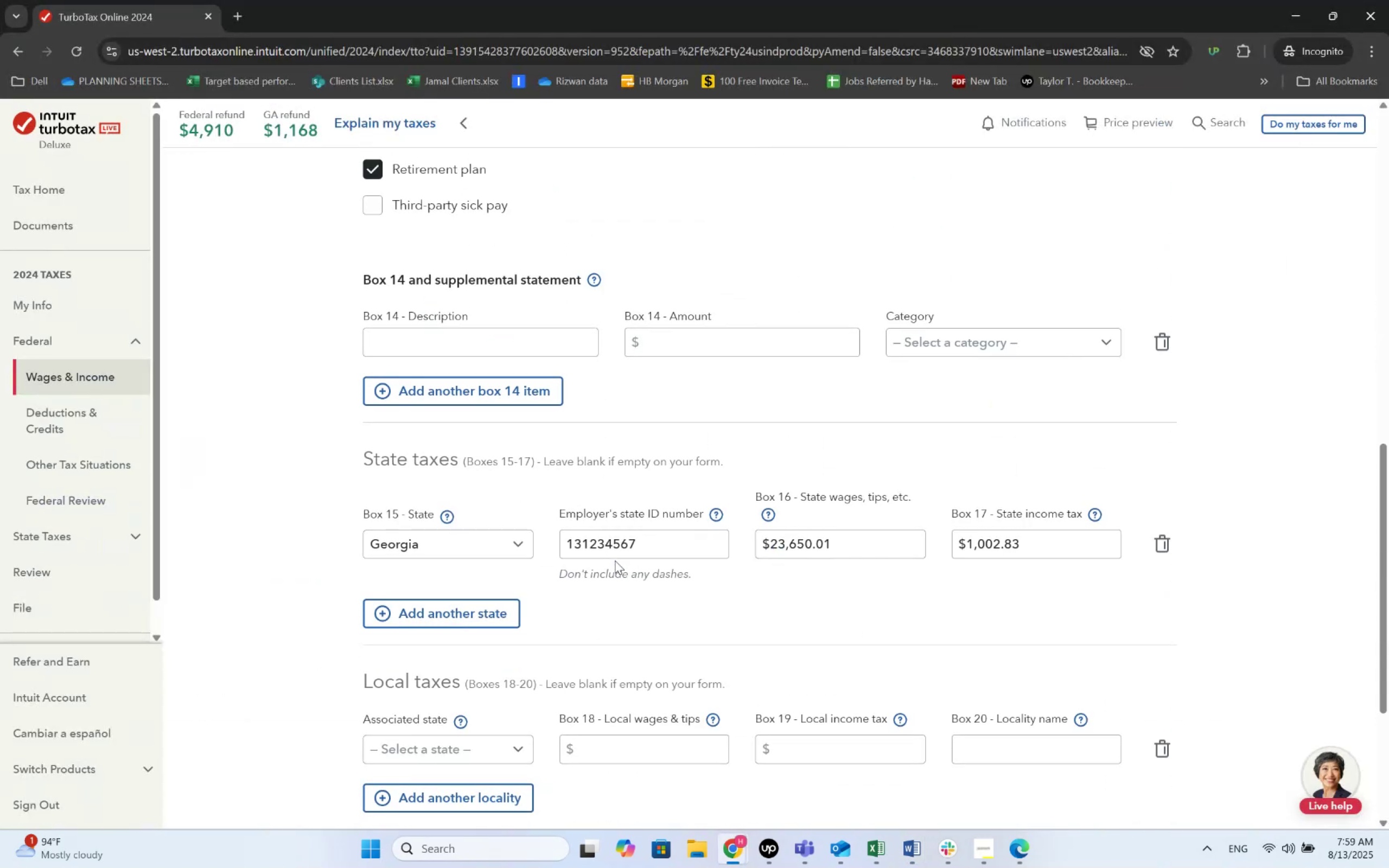 
key(Alt+Tab)
 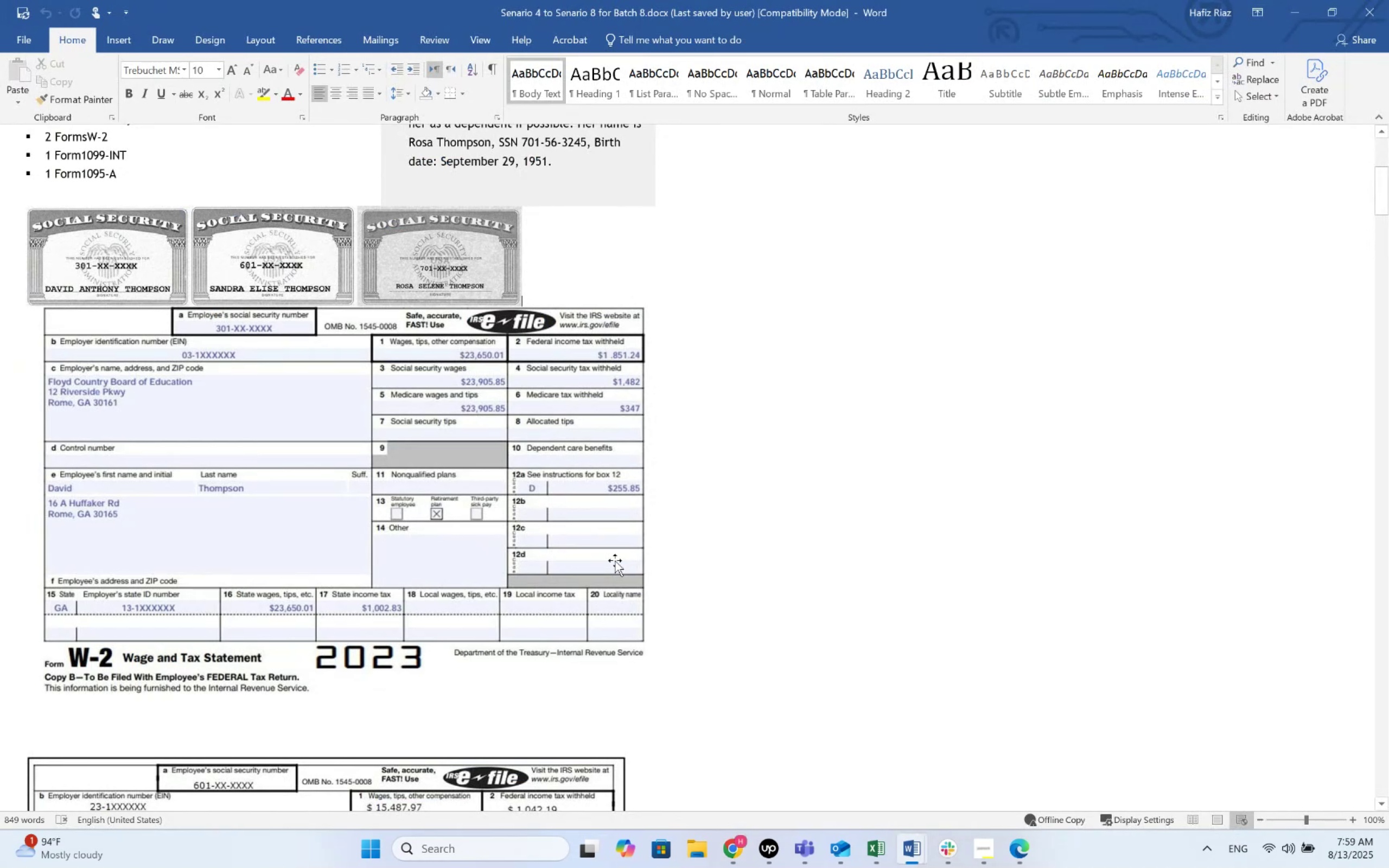 
key(Alt+AltLeft)
 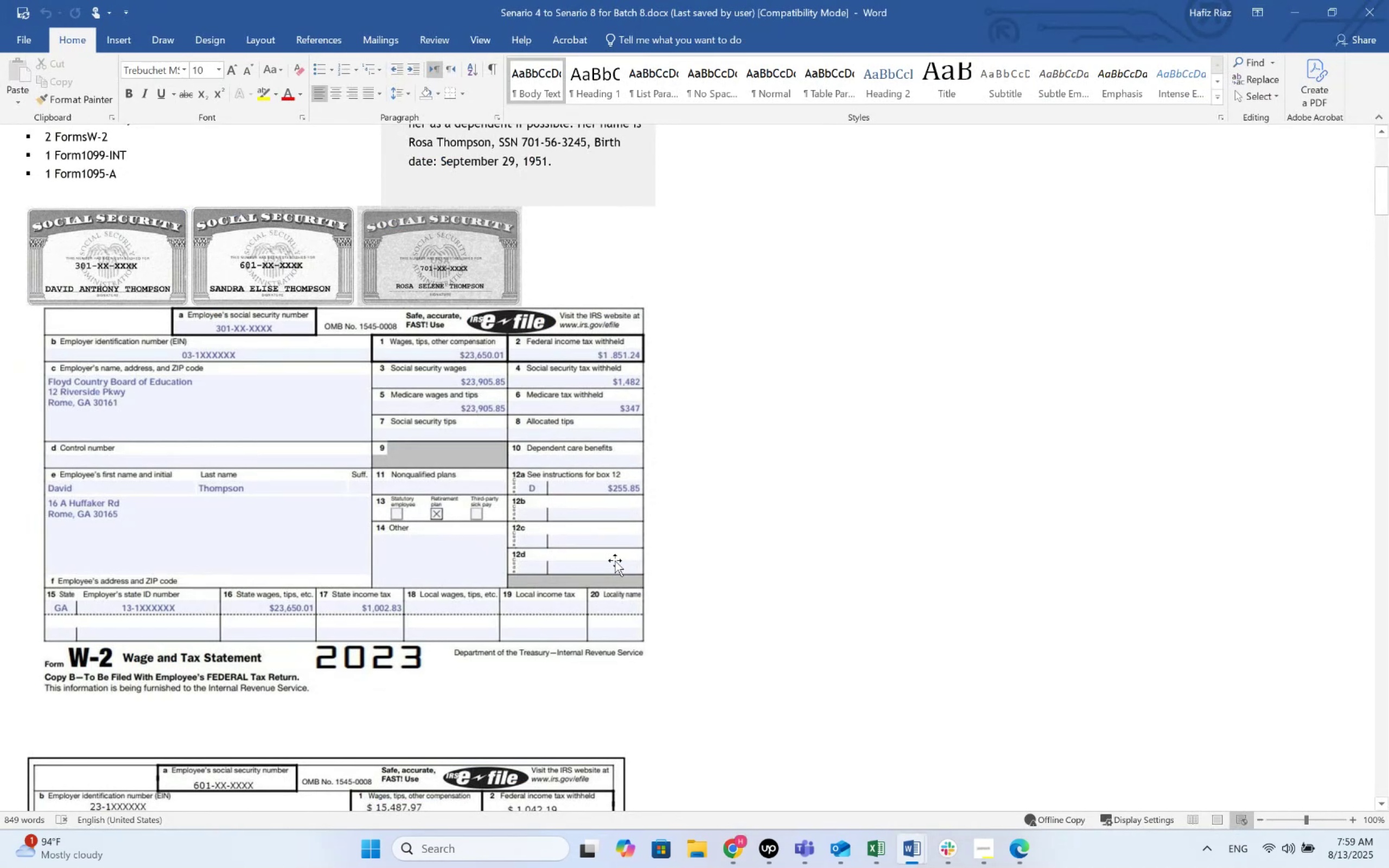 
key(Alt+Tab)
 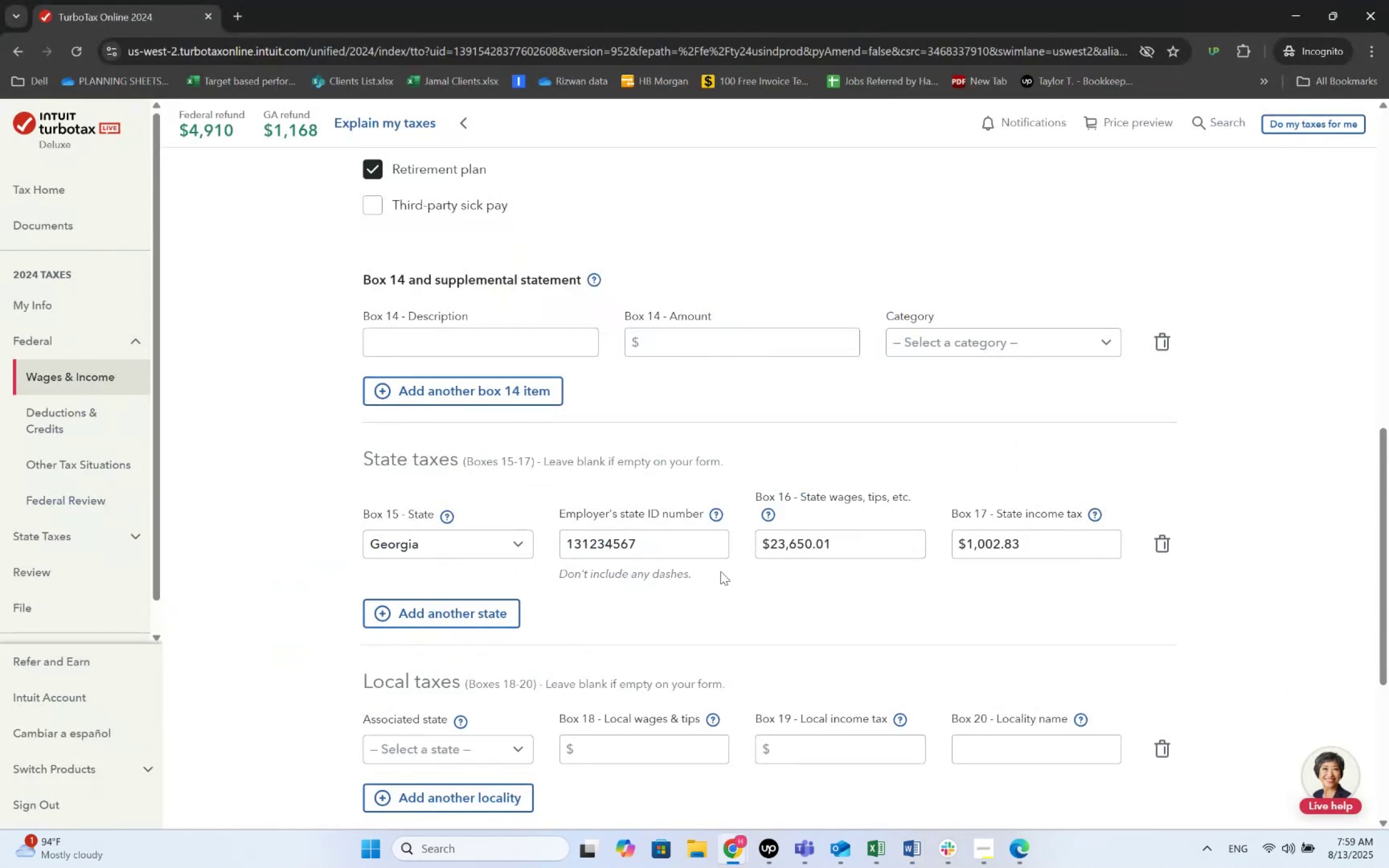 
scroll: coordinate [811, 568], scroll_direction: down, amount: 2.0
 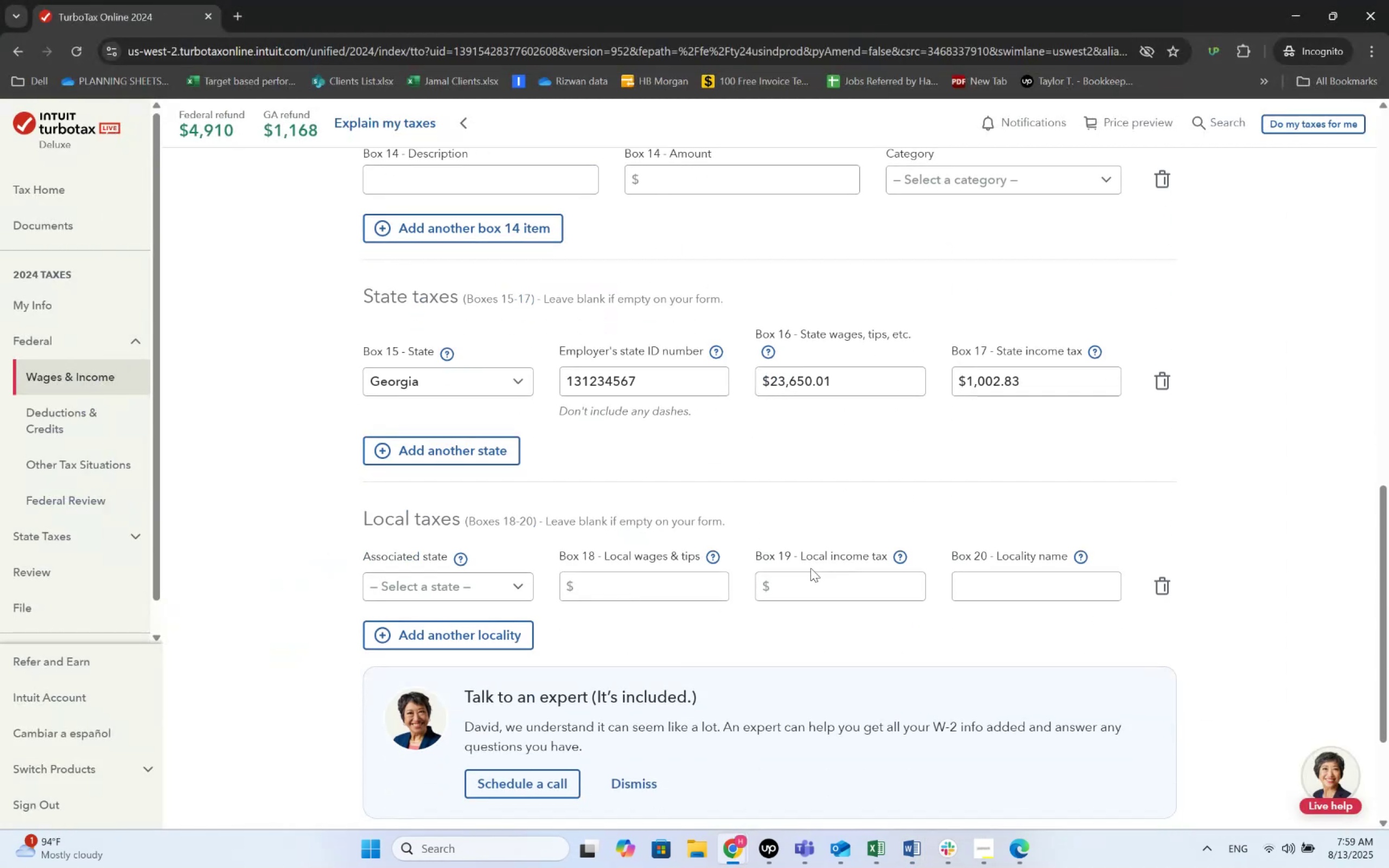 
key(Alt+AltLeft)
 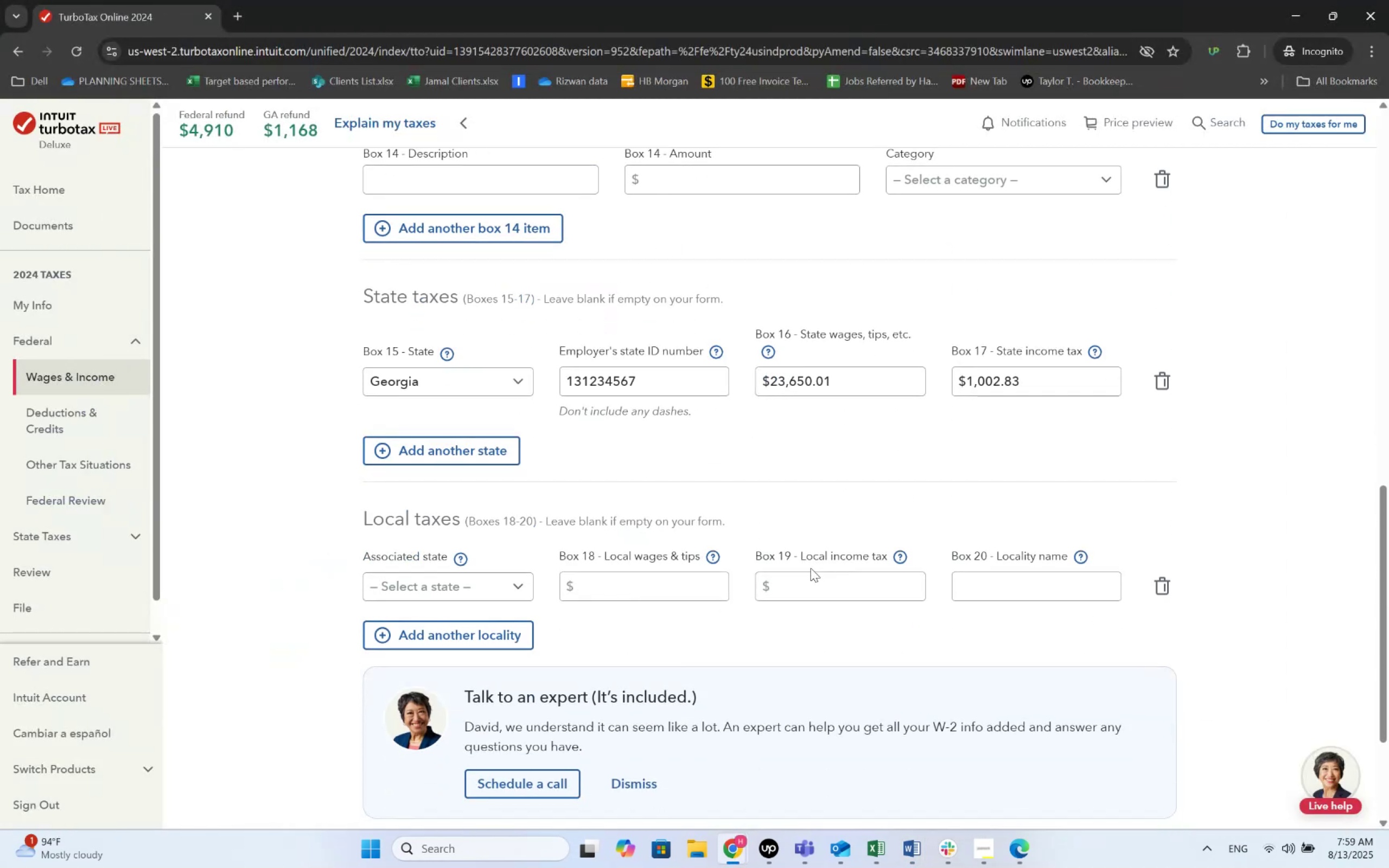 
key(Alt+Tab)
 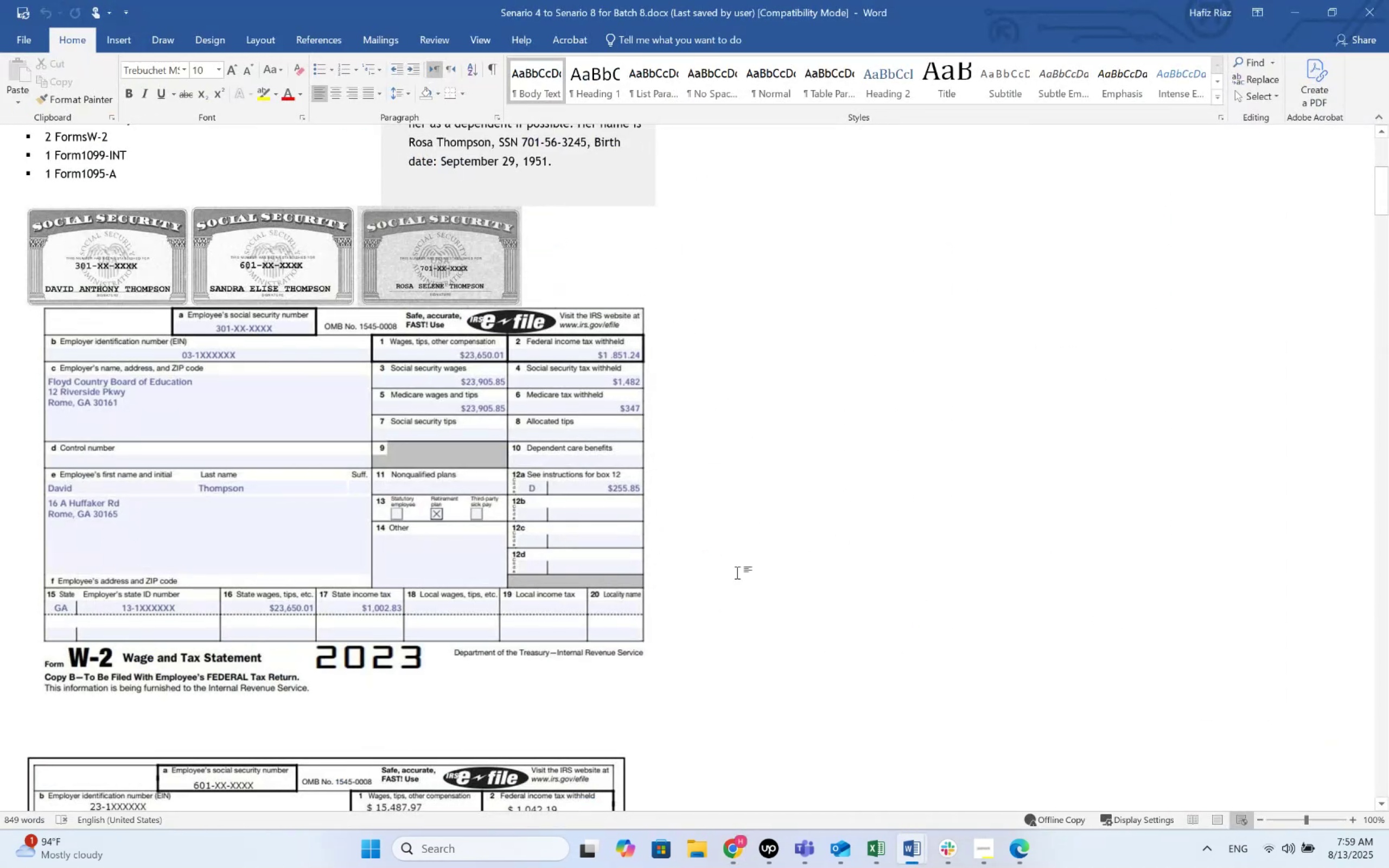 
scroll: coordinate [411, 505], scroll_direction: up, amount: 2.0
 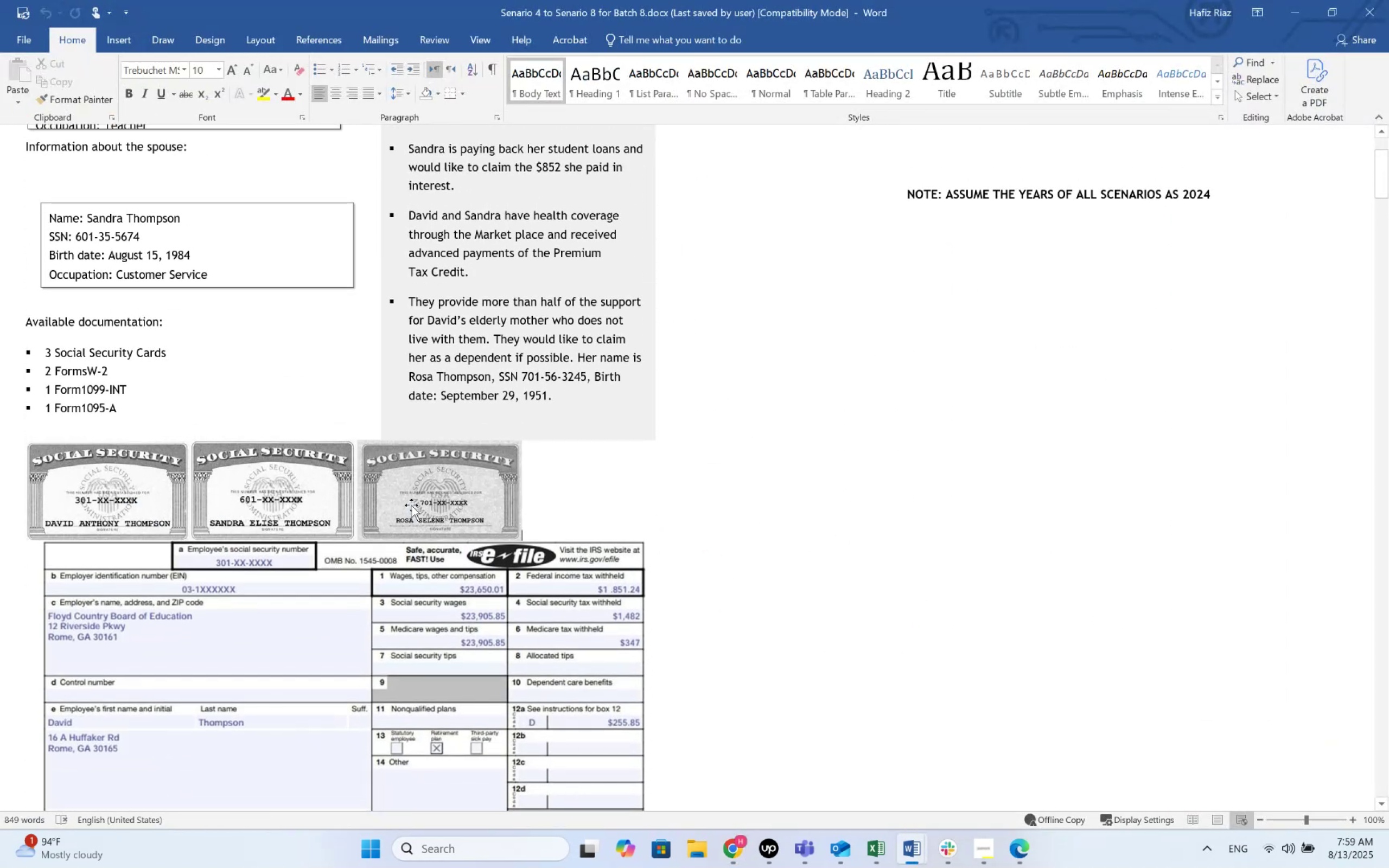 
scroll: coordinate [411, 505], scroll_direction: down, amount: 6.0
 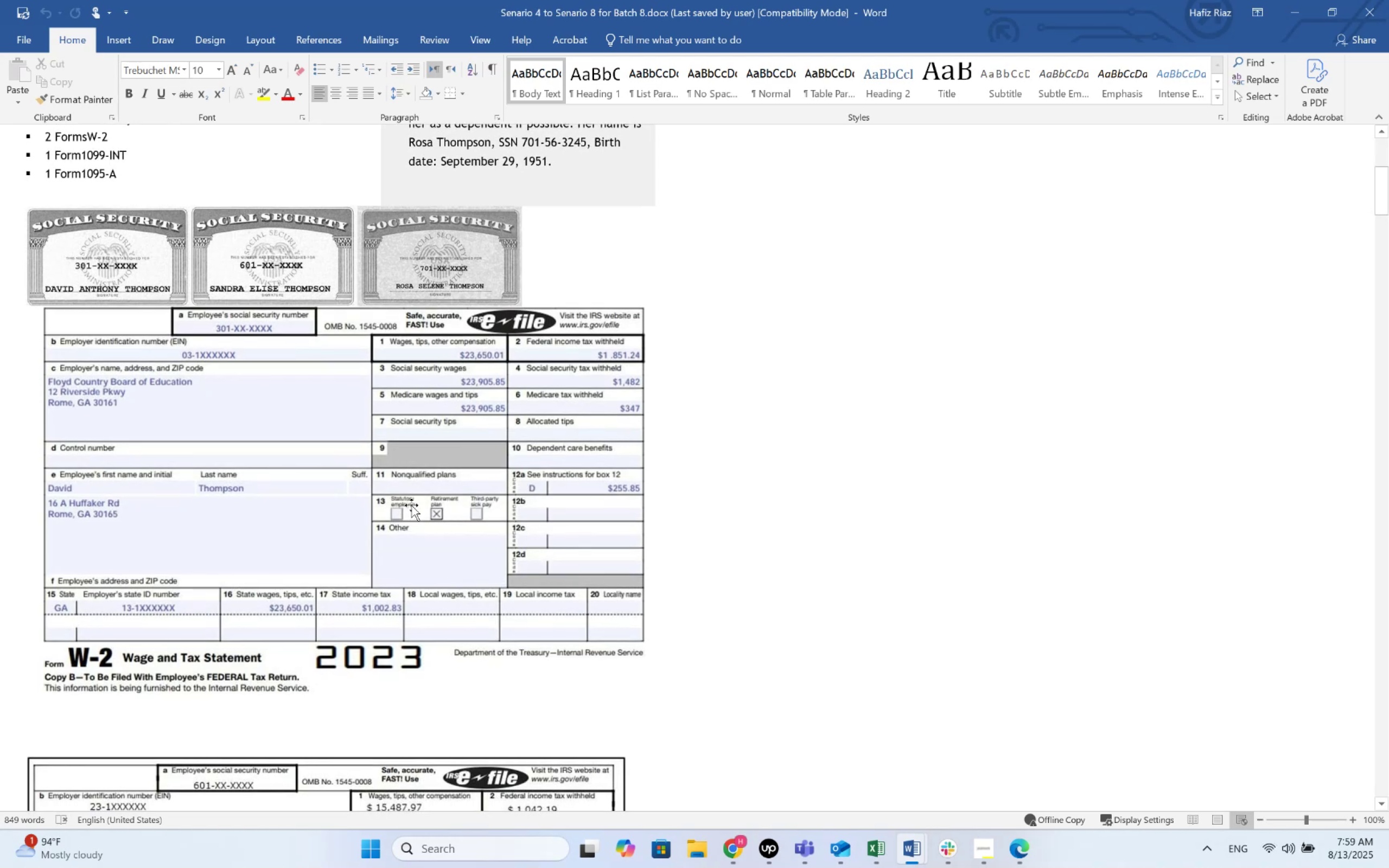 
key(Alt+AltLeft)
 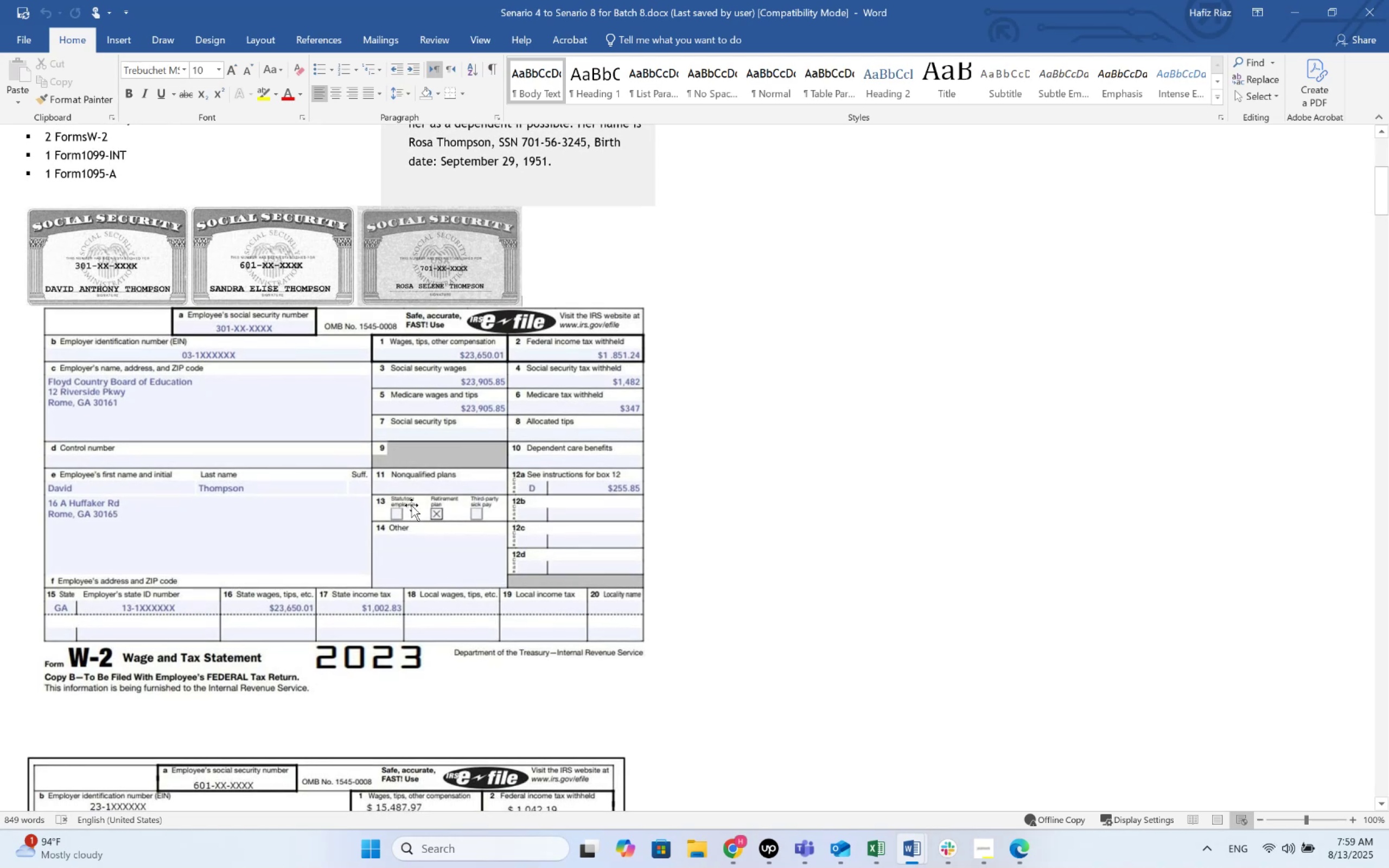 
key(Alt+Tab)
 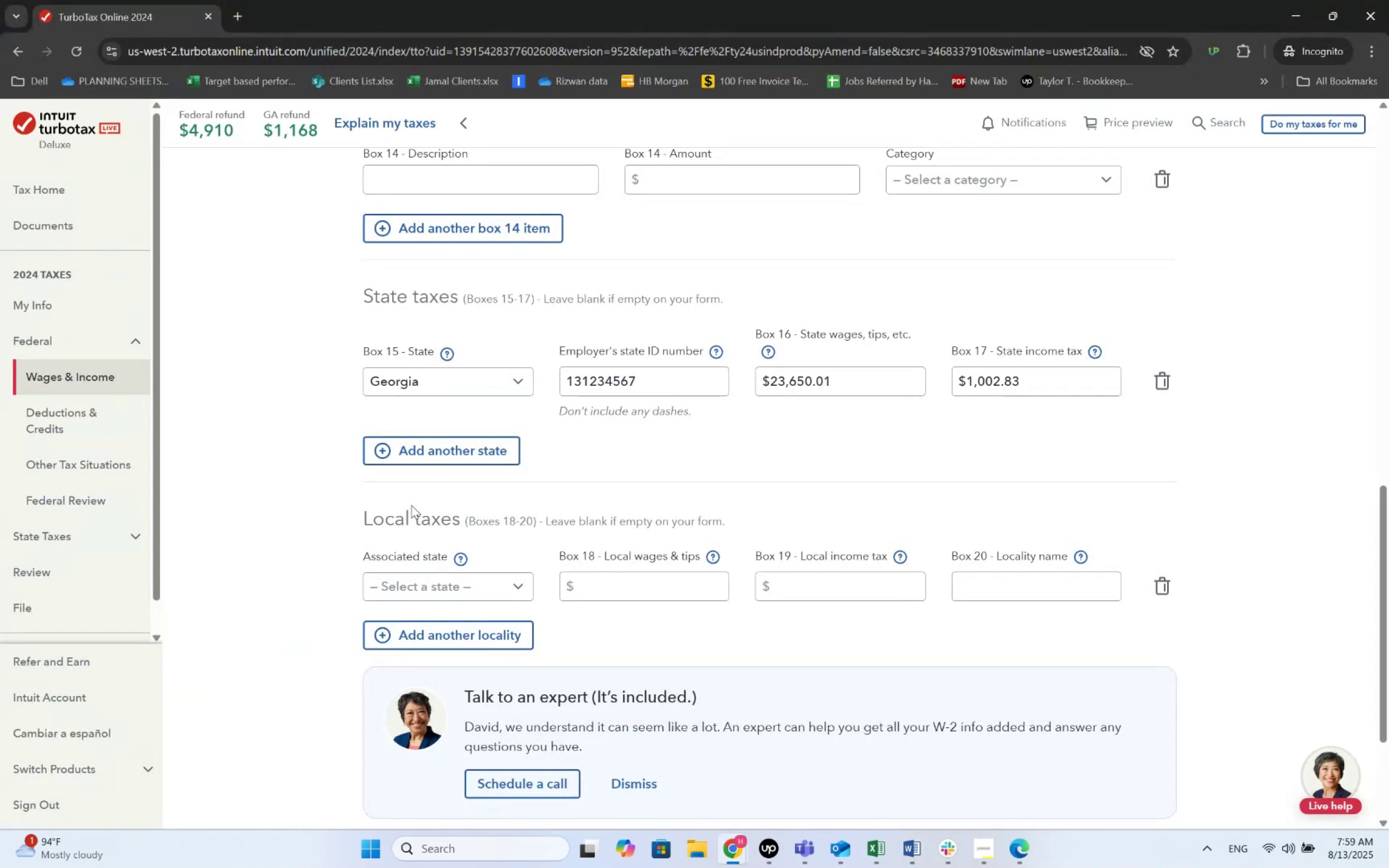 
key(Alt+AltLeft)
 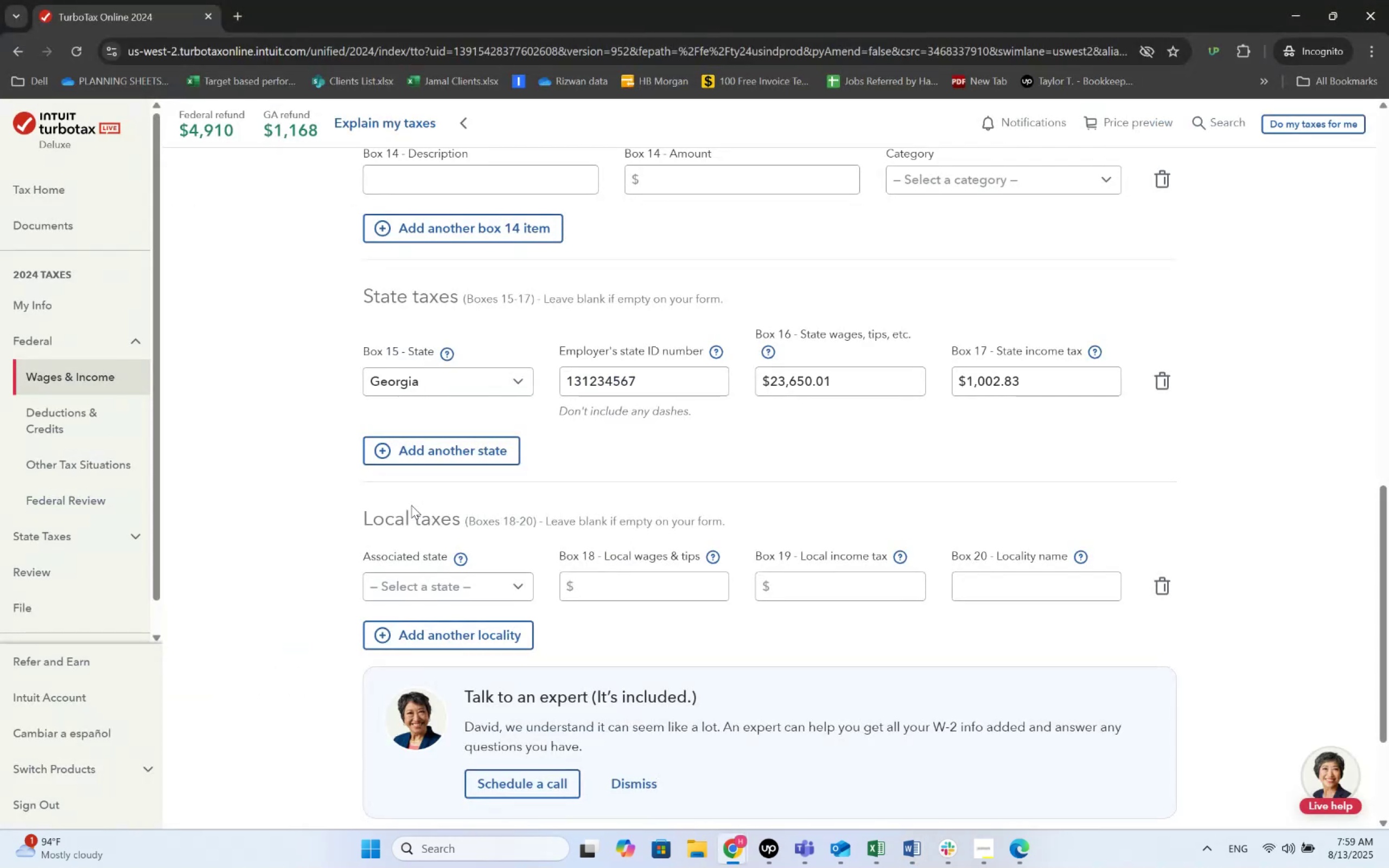 
key(Alt+Tab)
 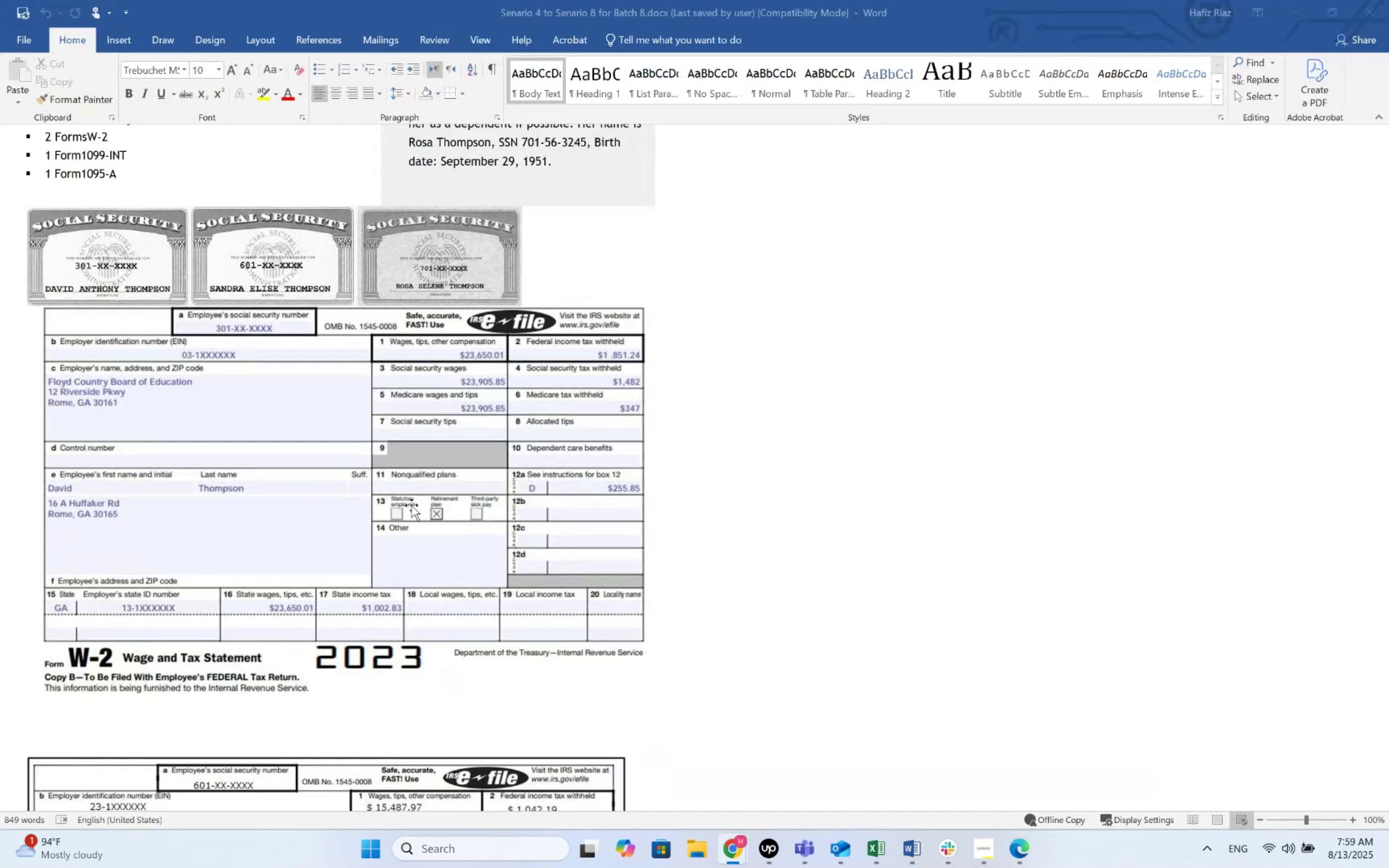 
scroll: coordinate [411, 505], scroll_direction: down, amount: 9.0
 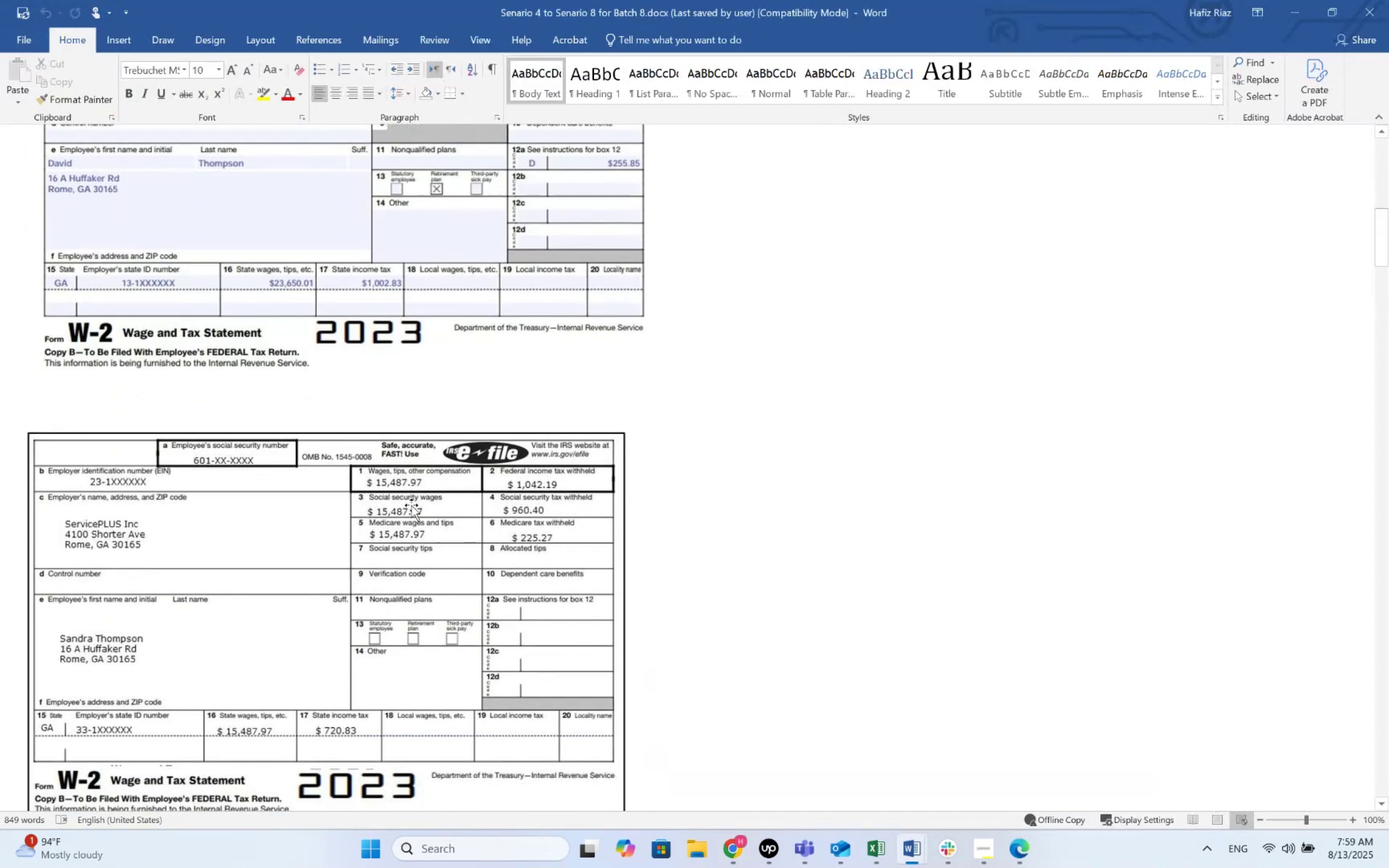 
key(Alt+AltLeft)
 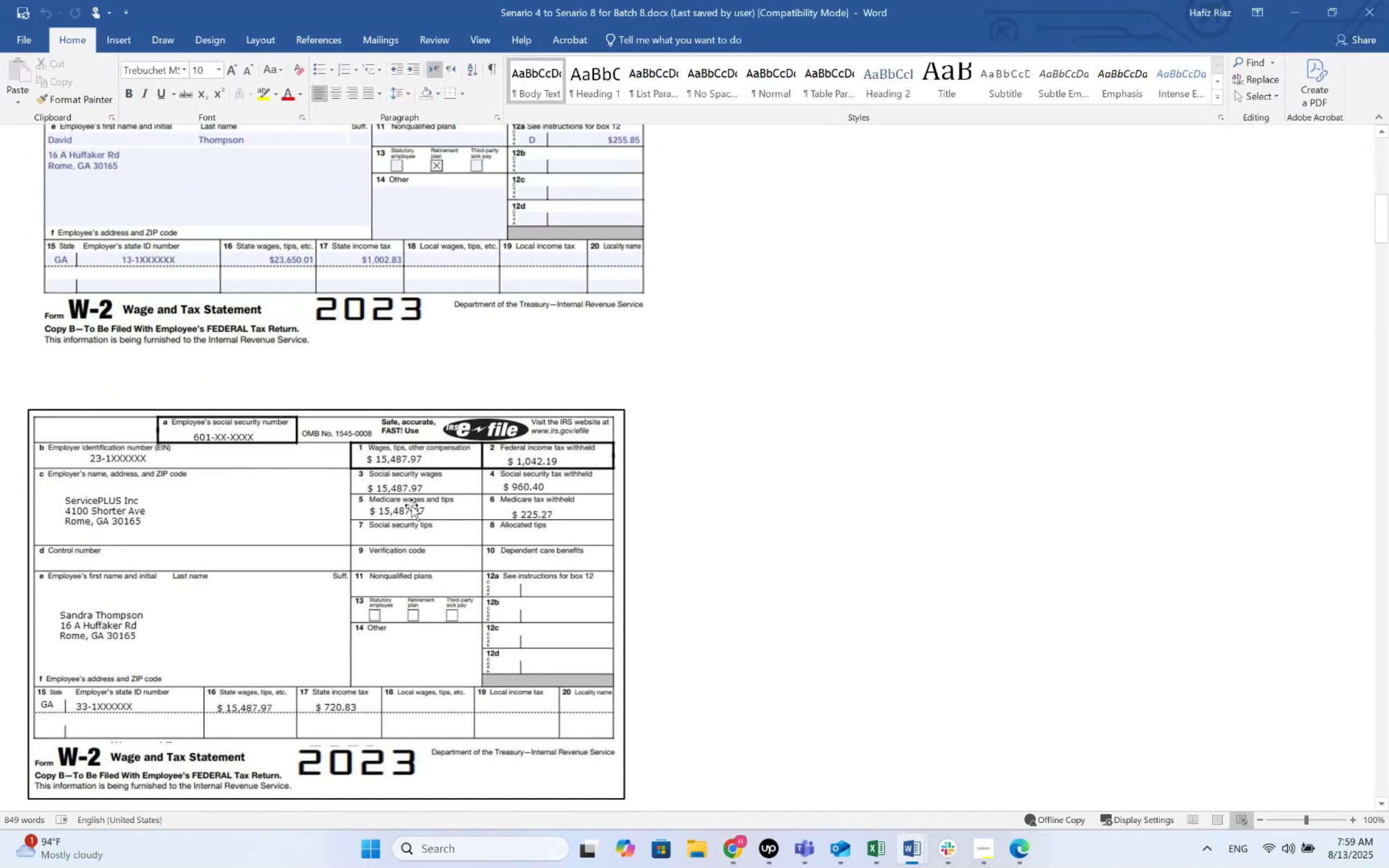 
key(Alt+Tab)
 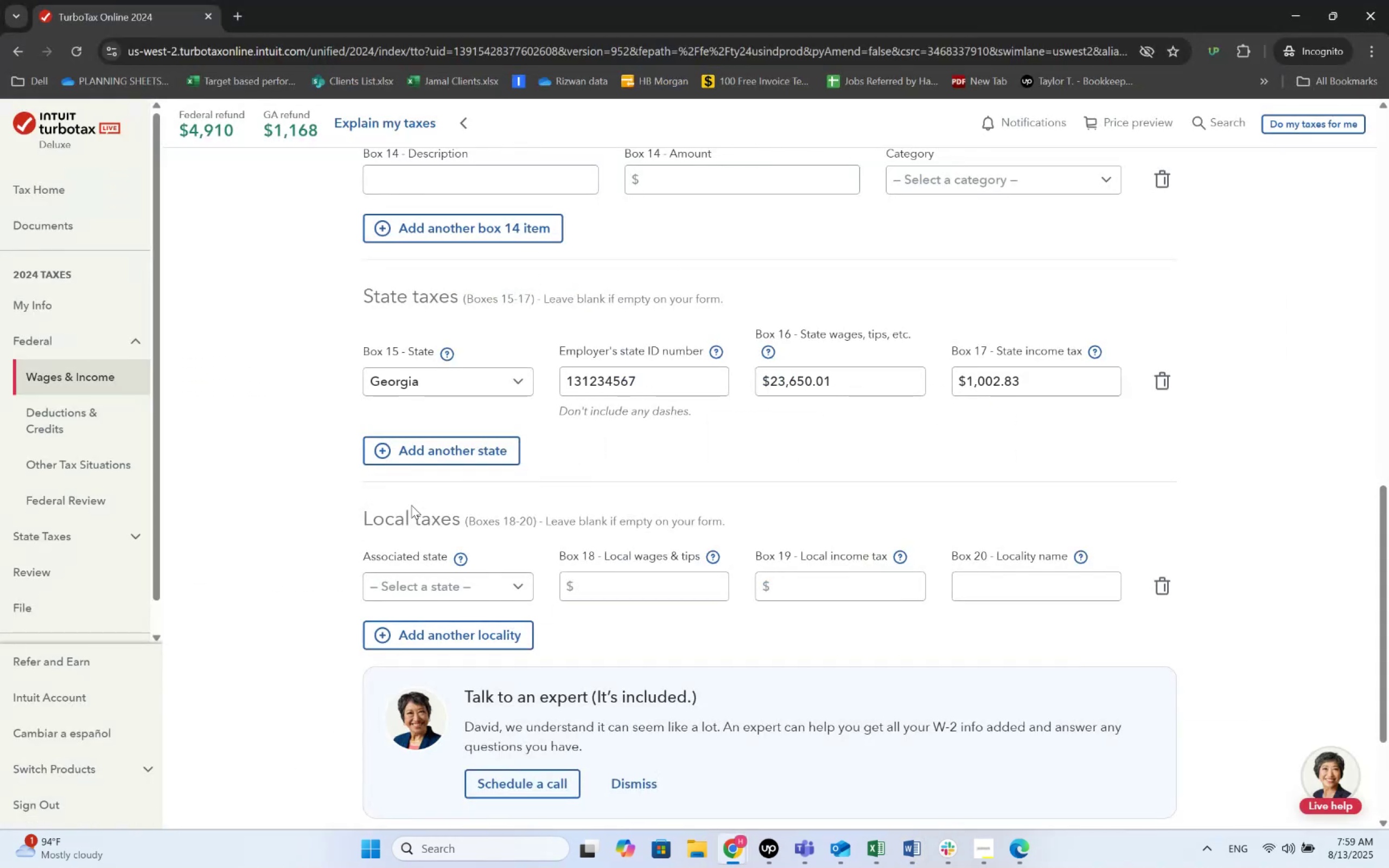 
scroll: coordinate [471, 569], scroll_direction: down, amount: 4.0
 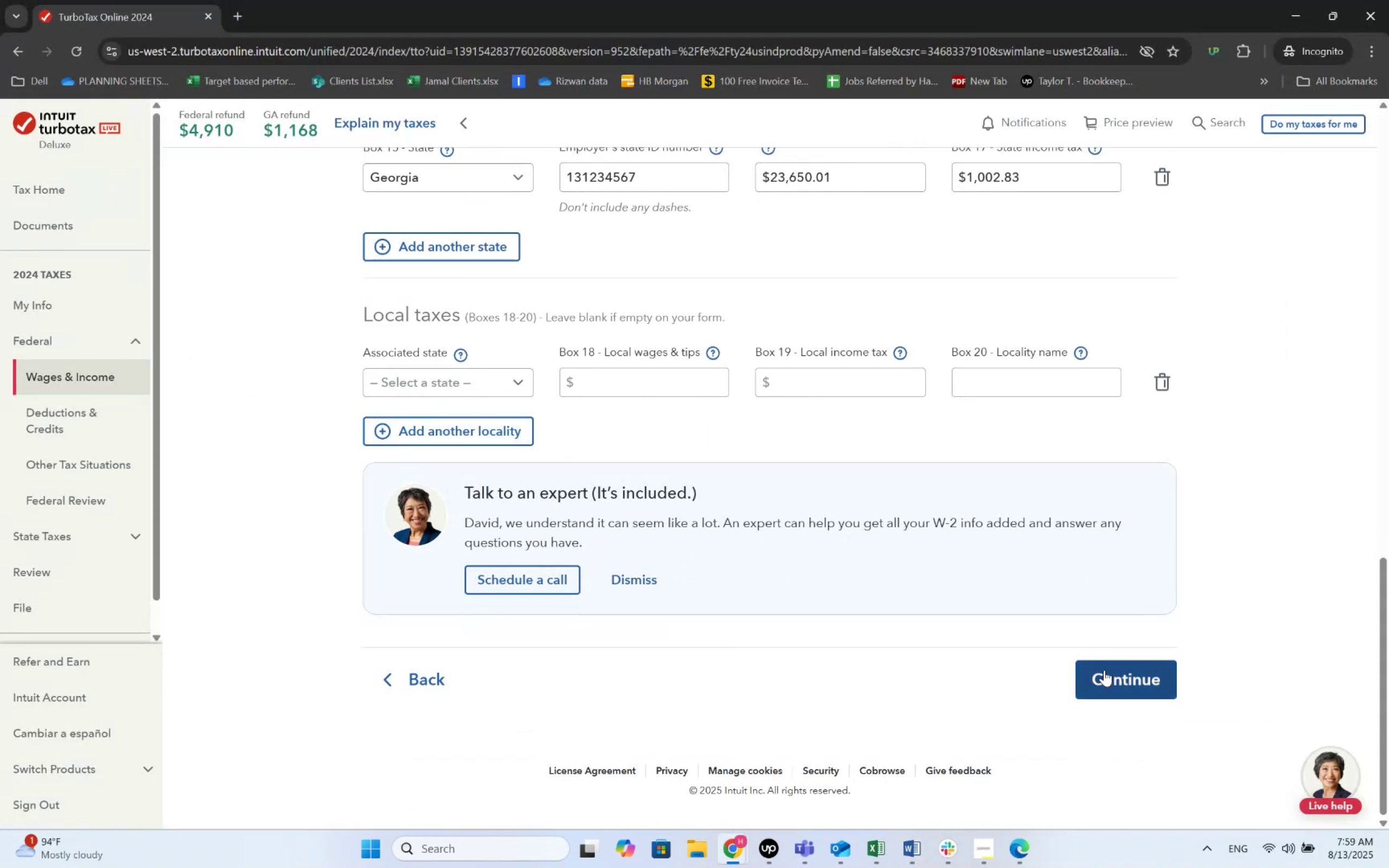 
left_click([1112, 684])
 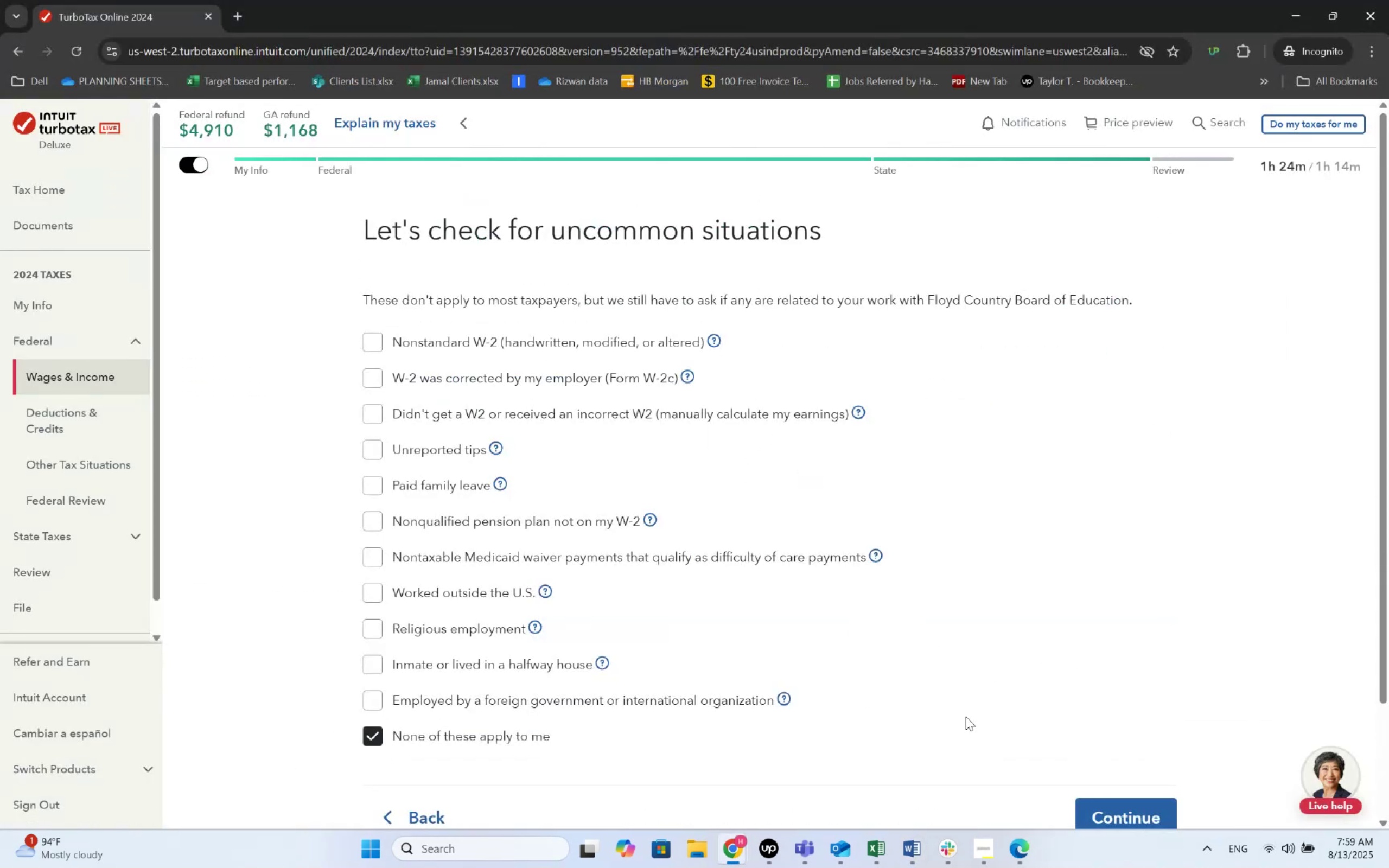 
left_click([1092, 807])
 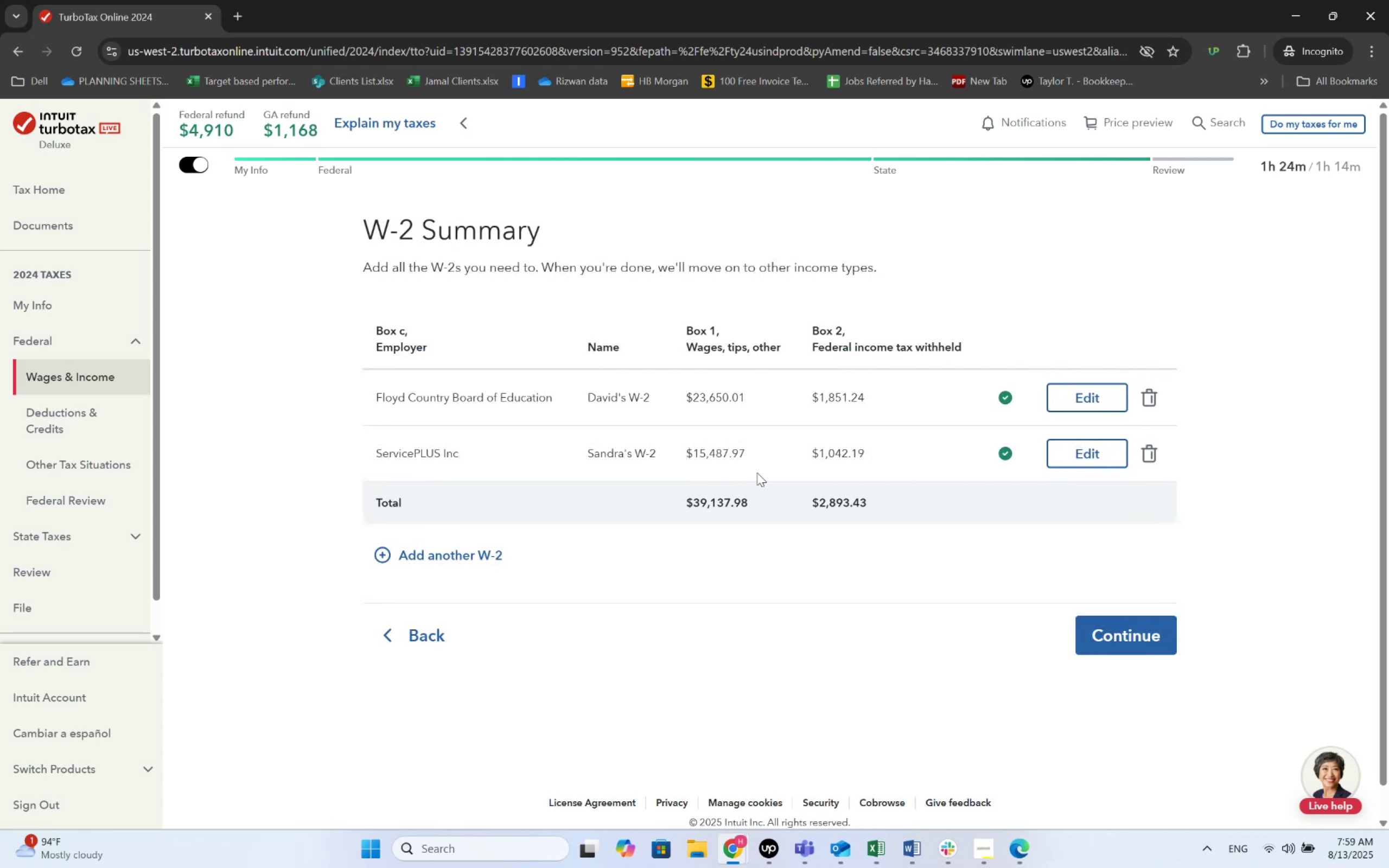 
left_click([1061, 456])
 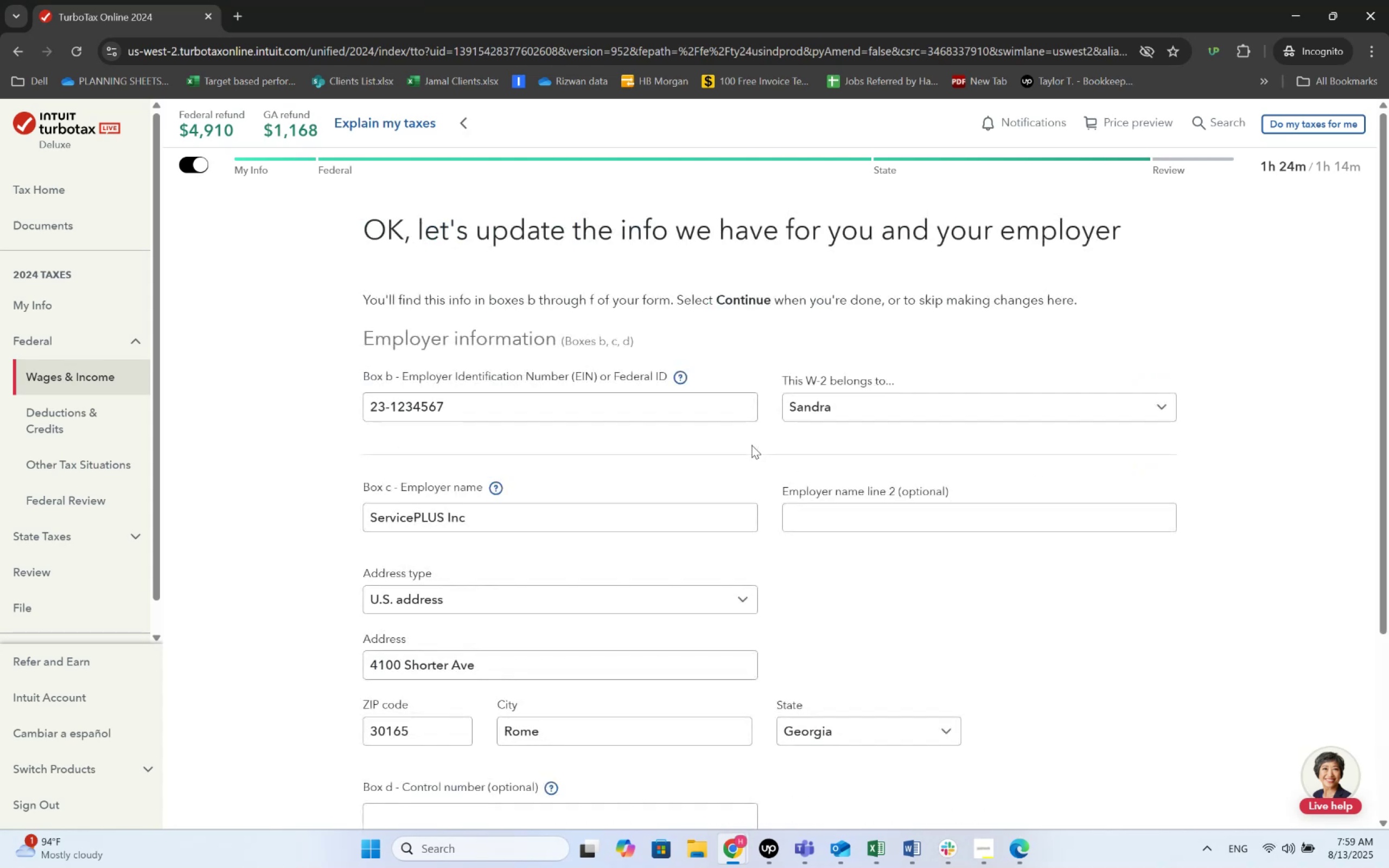 
key(Alt+AltLeft)
 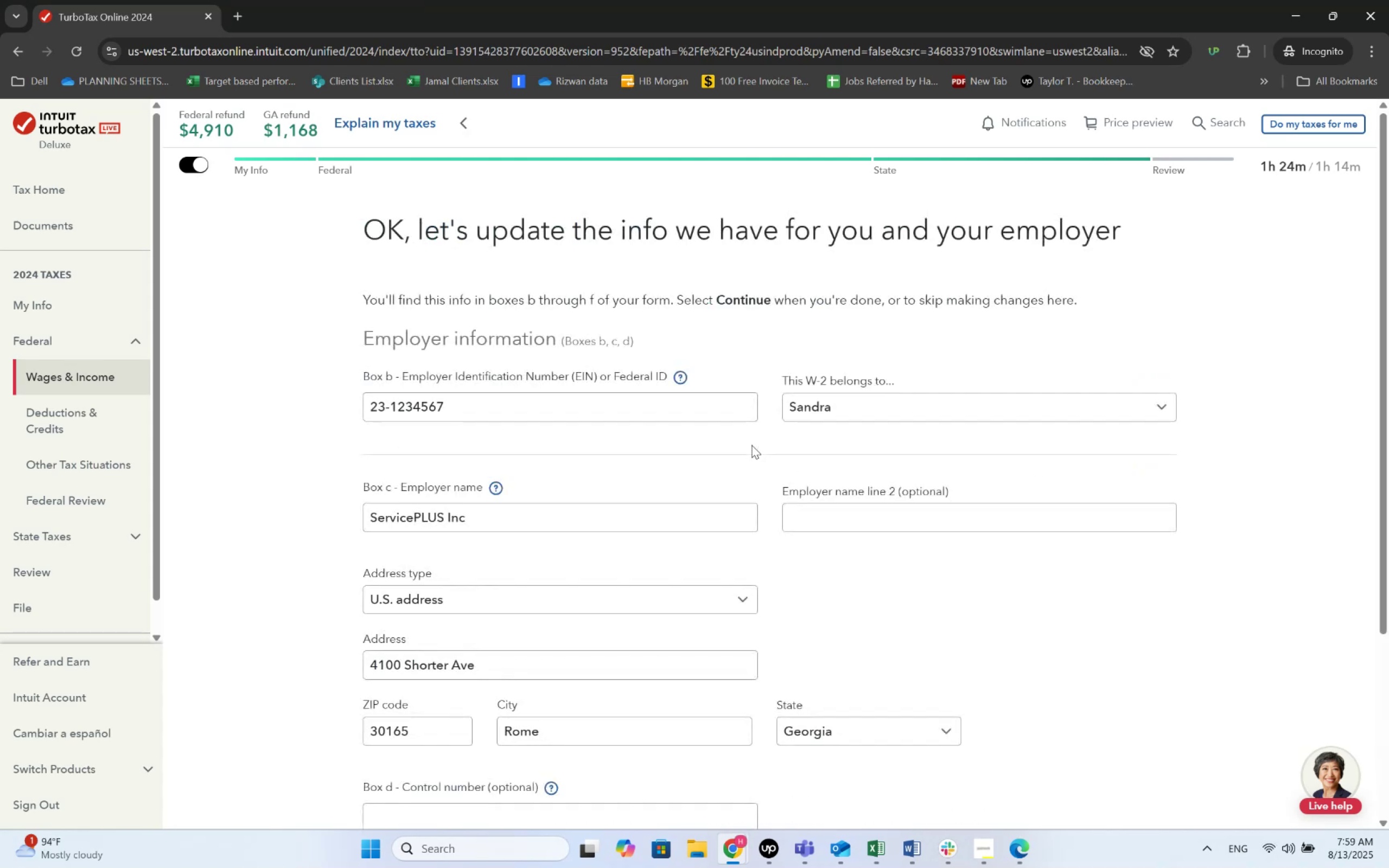 
key(Alt+Tab)
 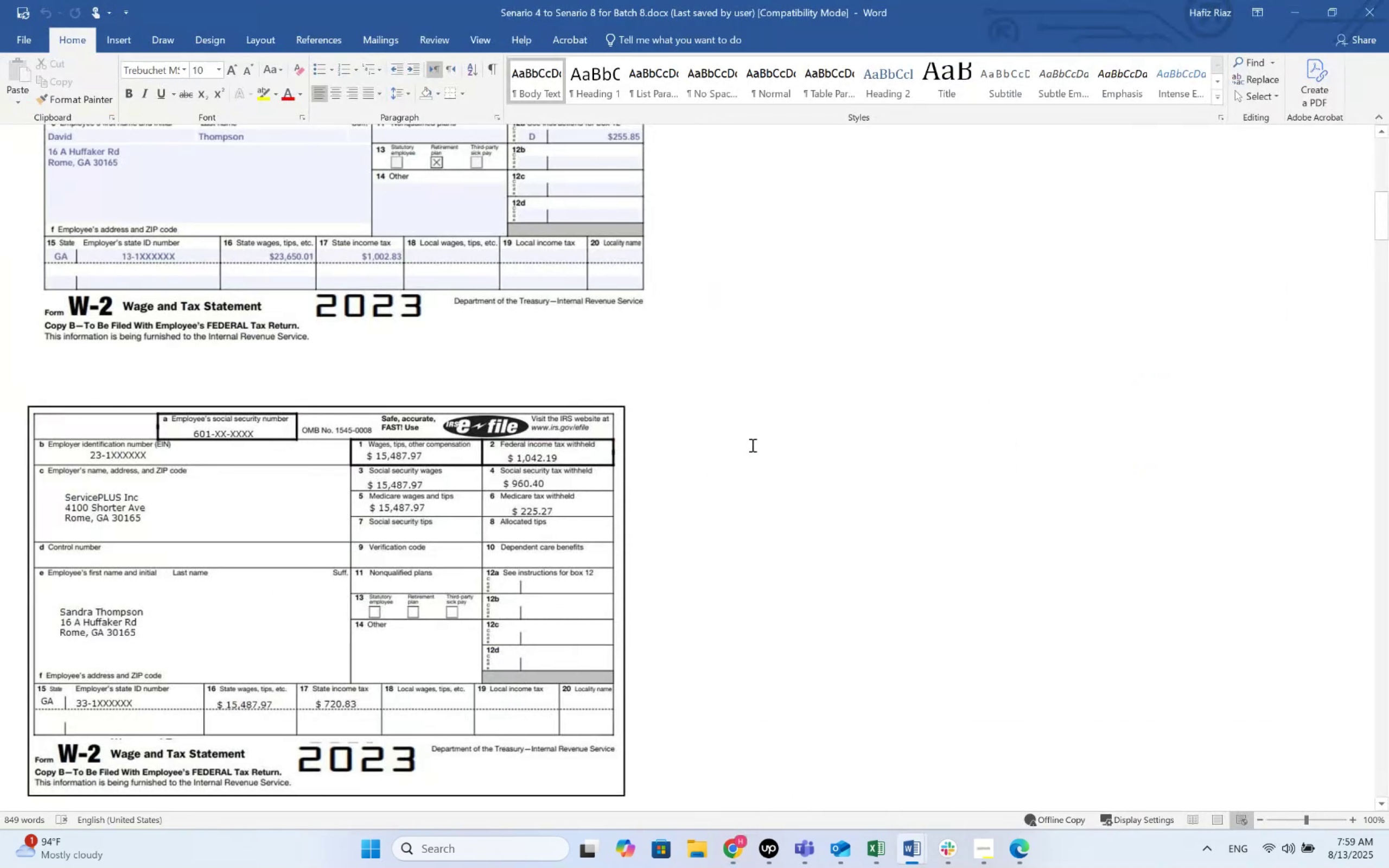 
key(Alt+AltLeft)
 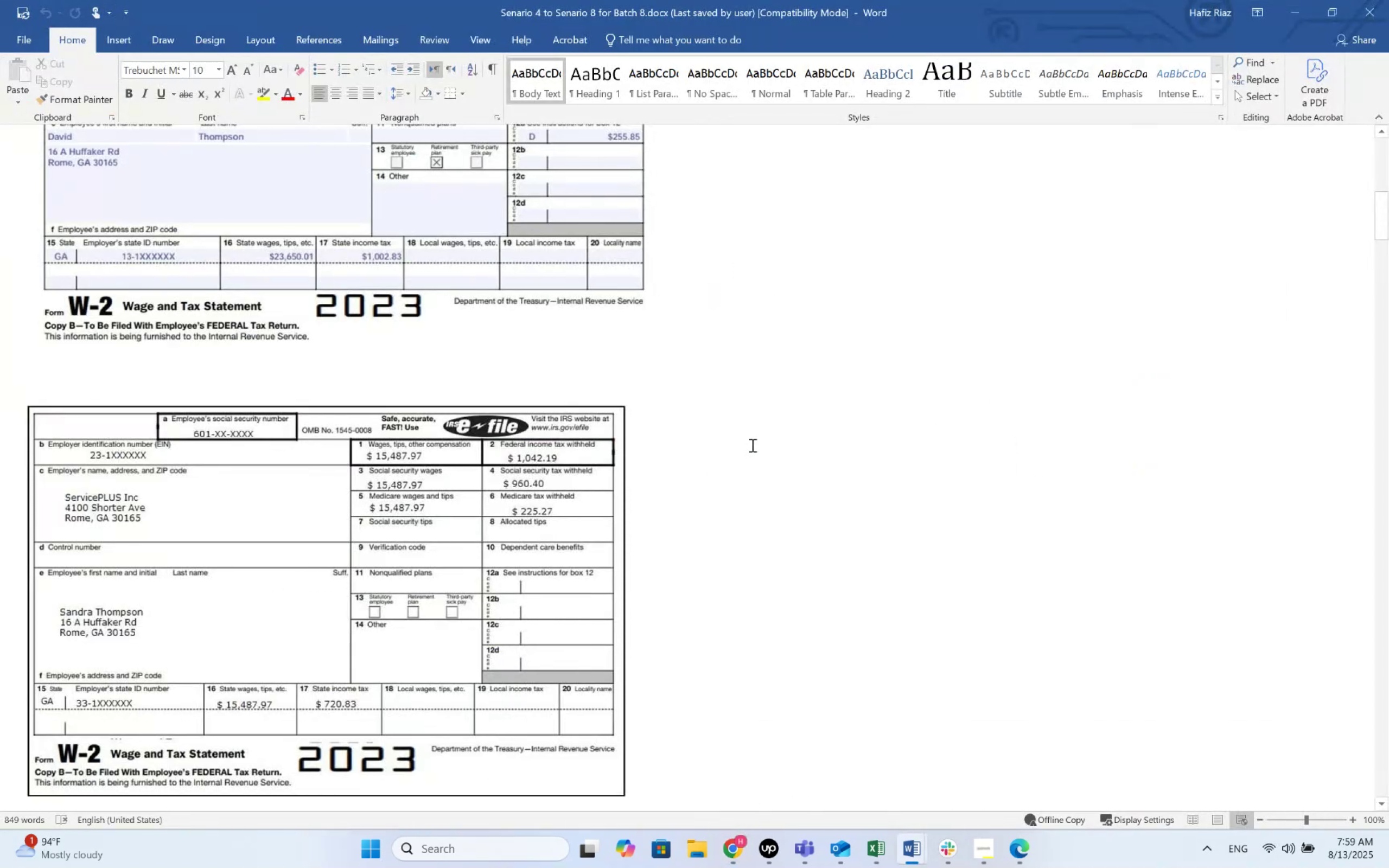 
key(Alt+Tab)
 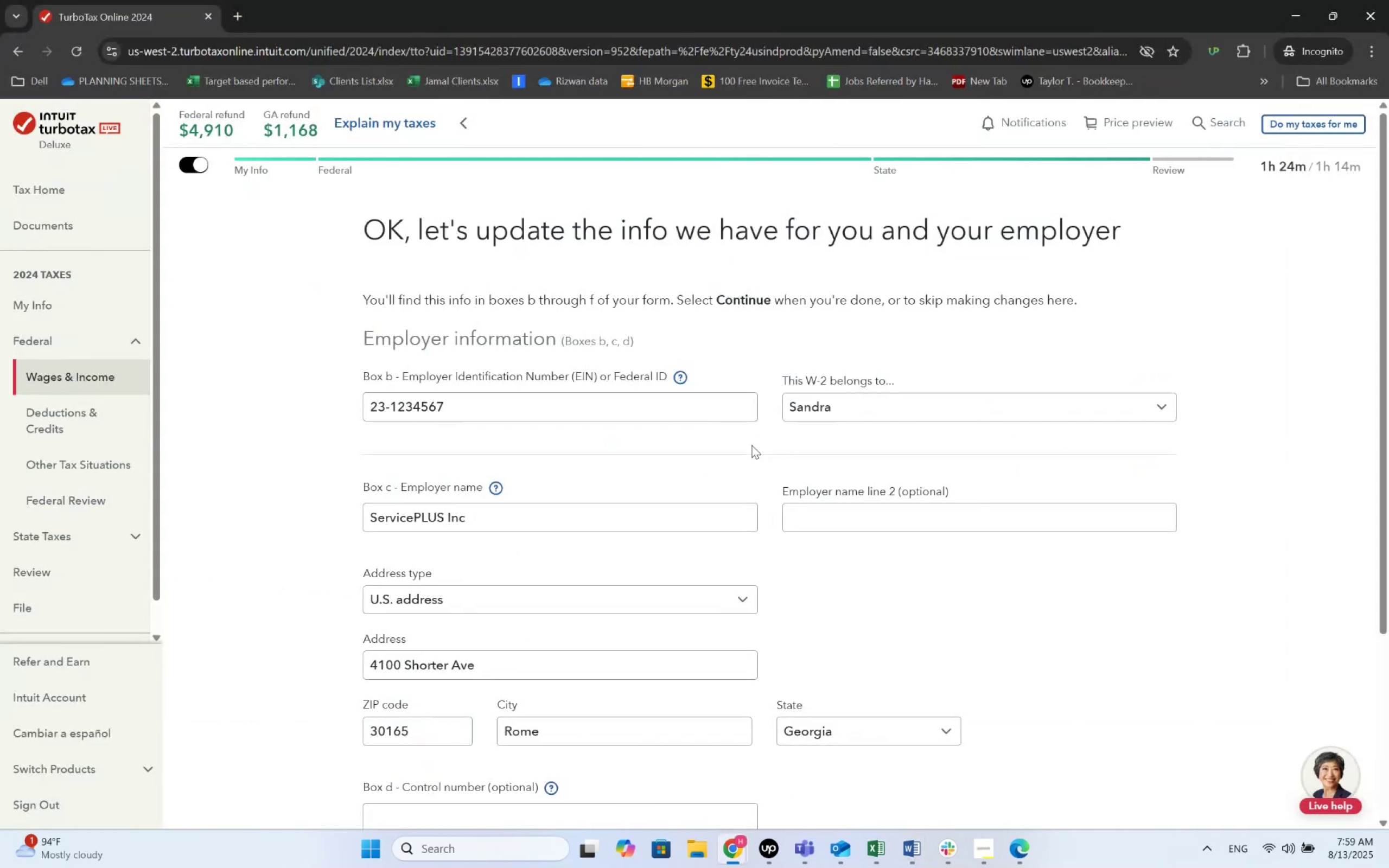 
wait(8.55)
 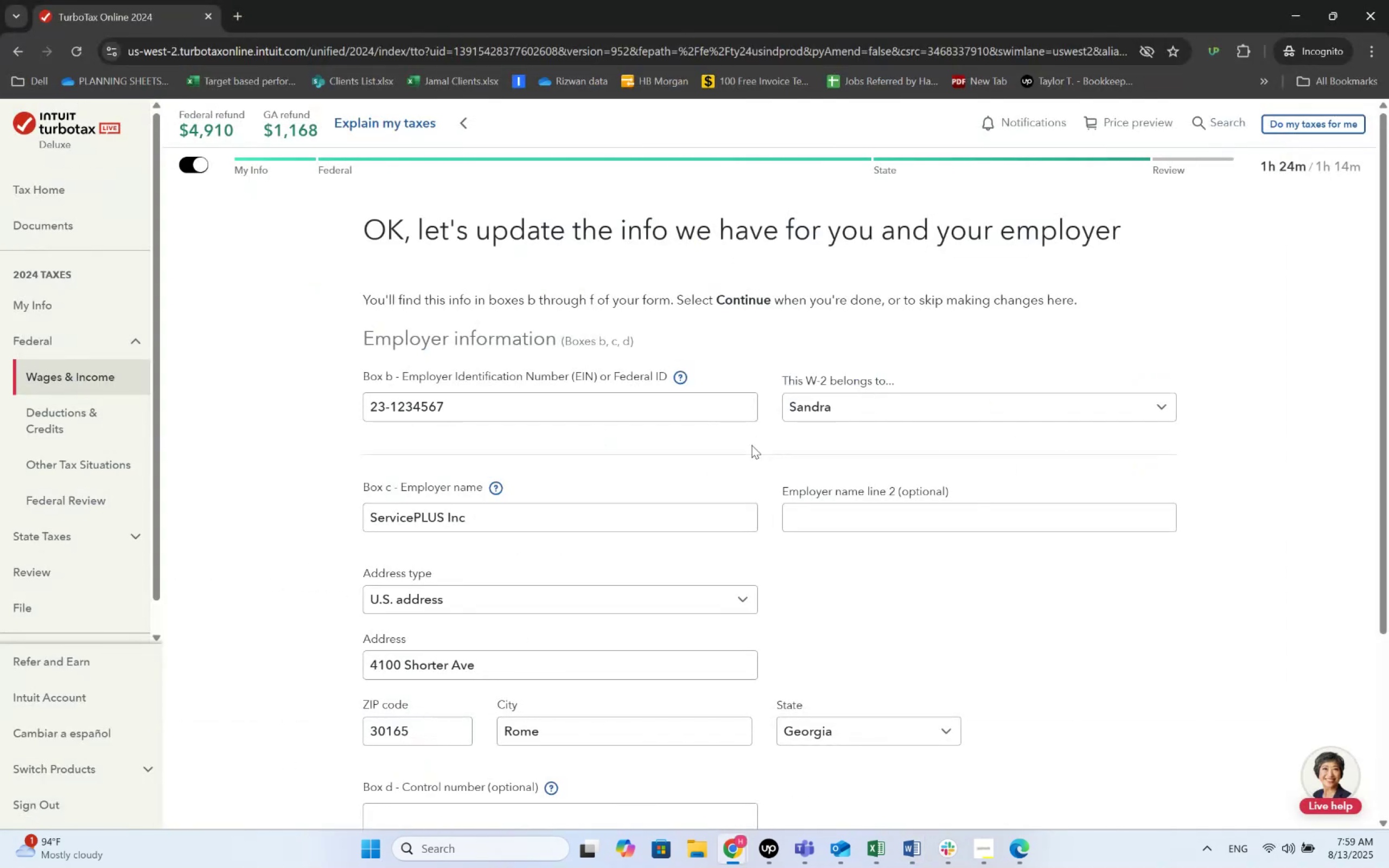 
scroll: coordinate [603, 474], scroll_direction: down, amount: 3.0
 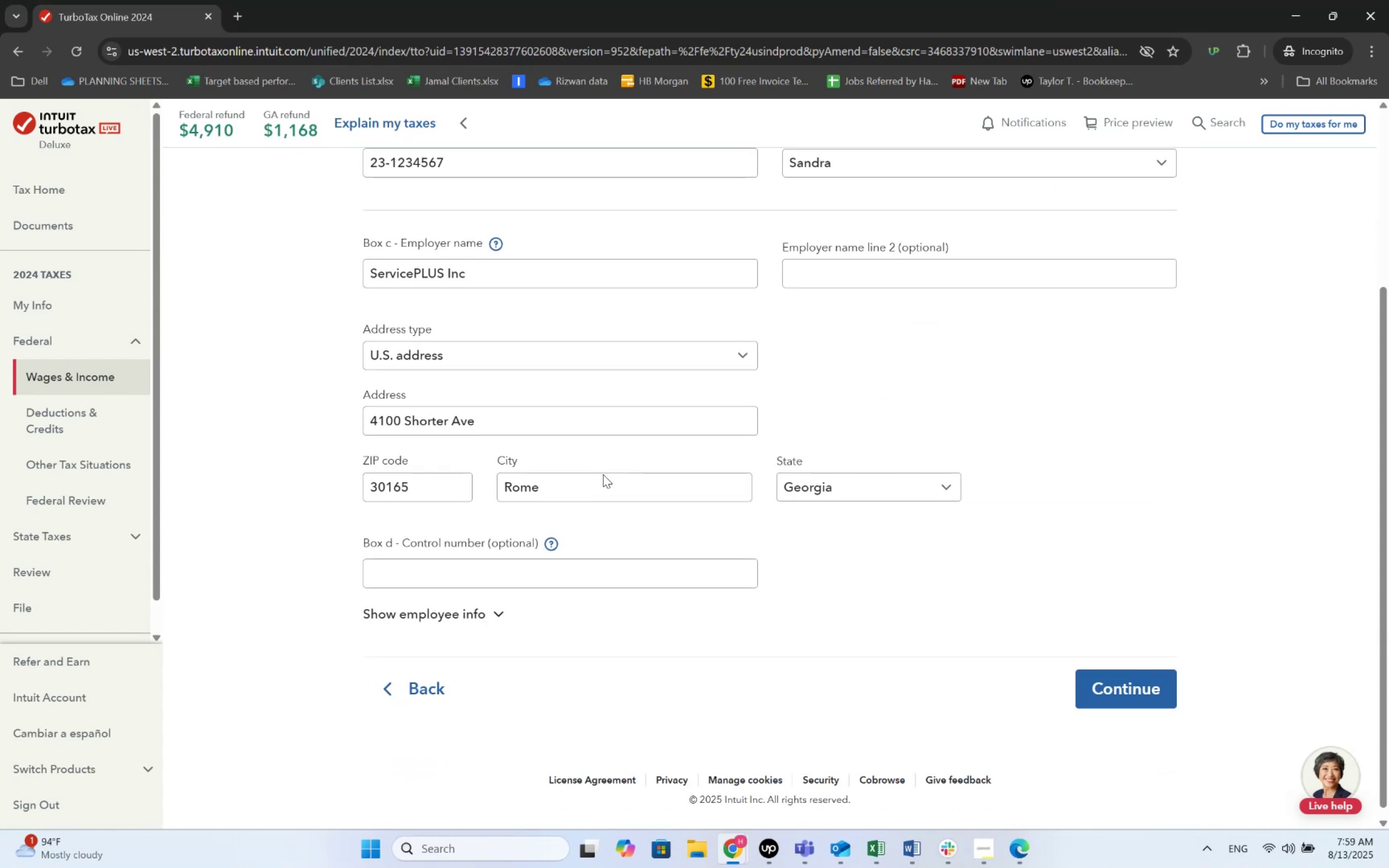 
scroll: coordinate [603, 474], scroll_direction: up, amount: 2.0
 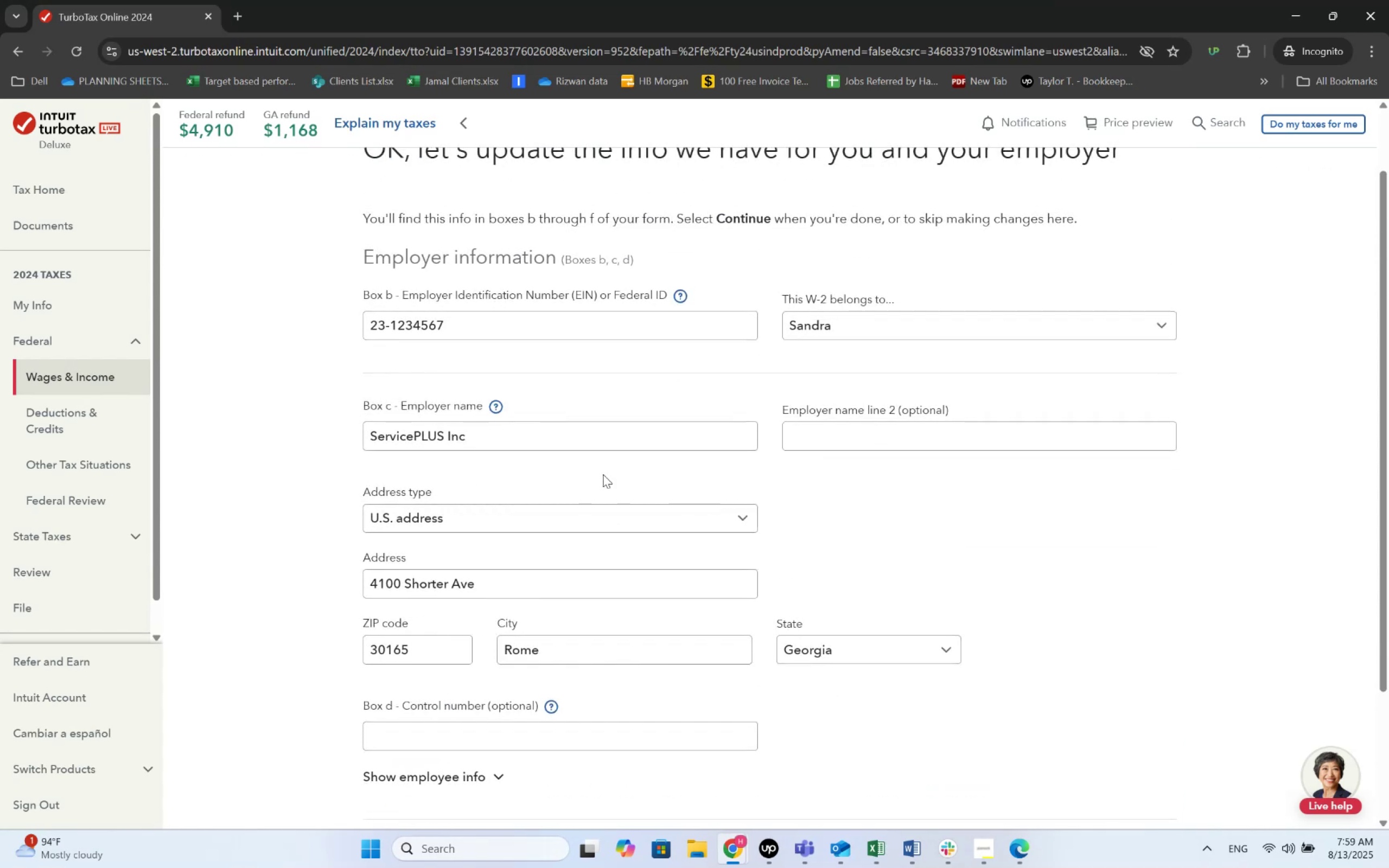 
key(Alt+AltLeft)
 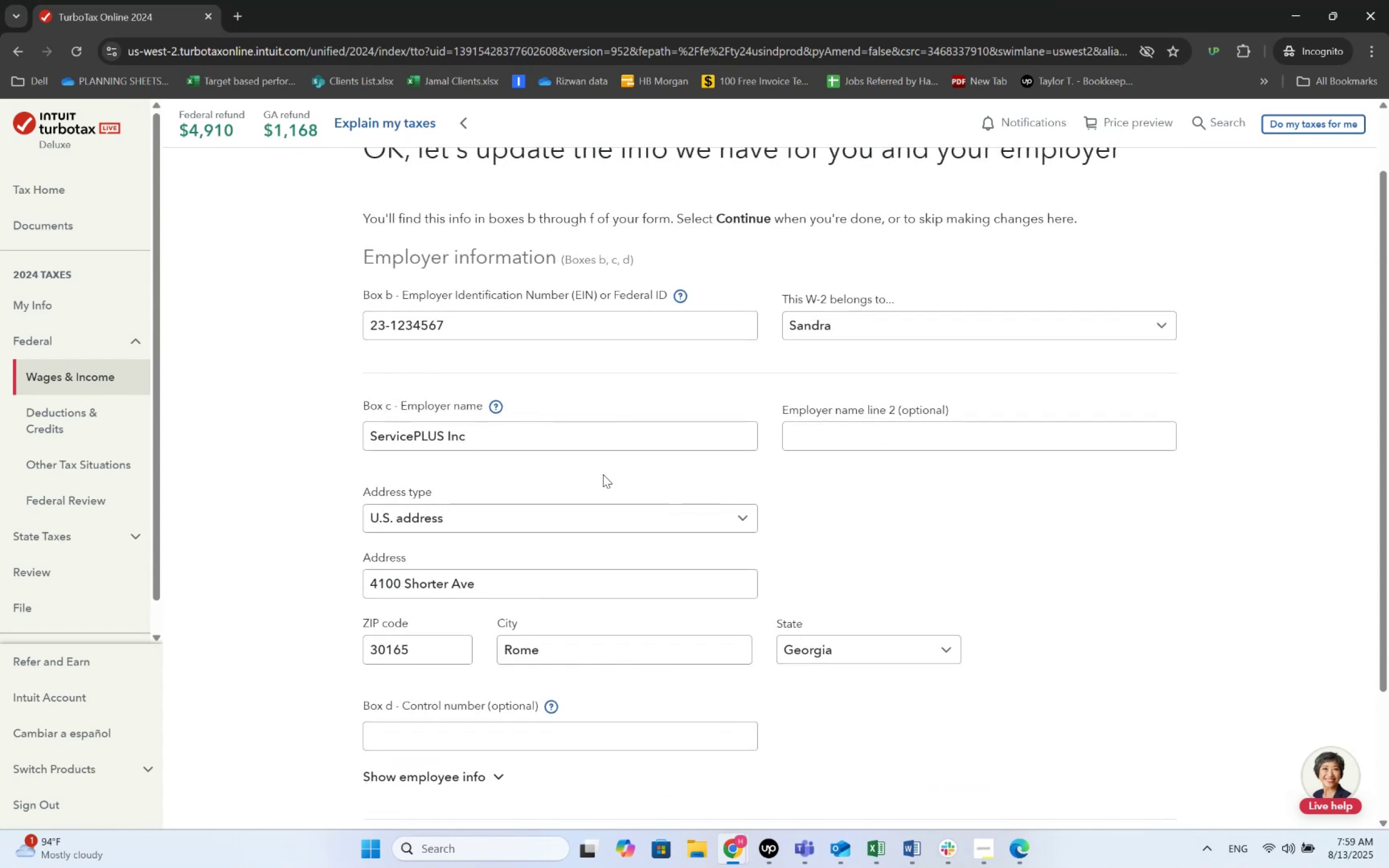 
key(Alt+Tab)
 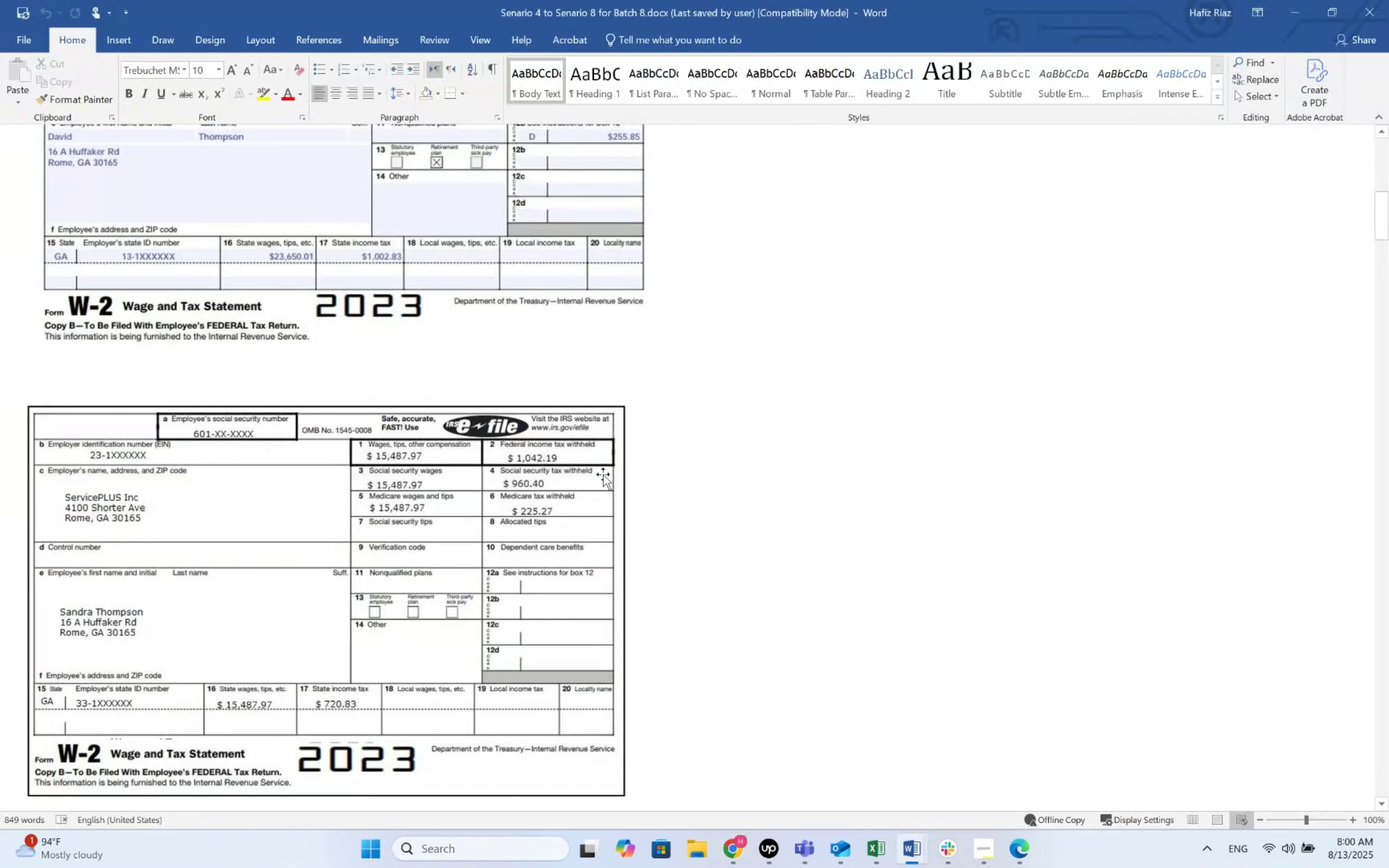 
key(Alt+AltLeft)
 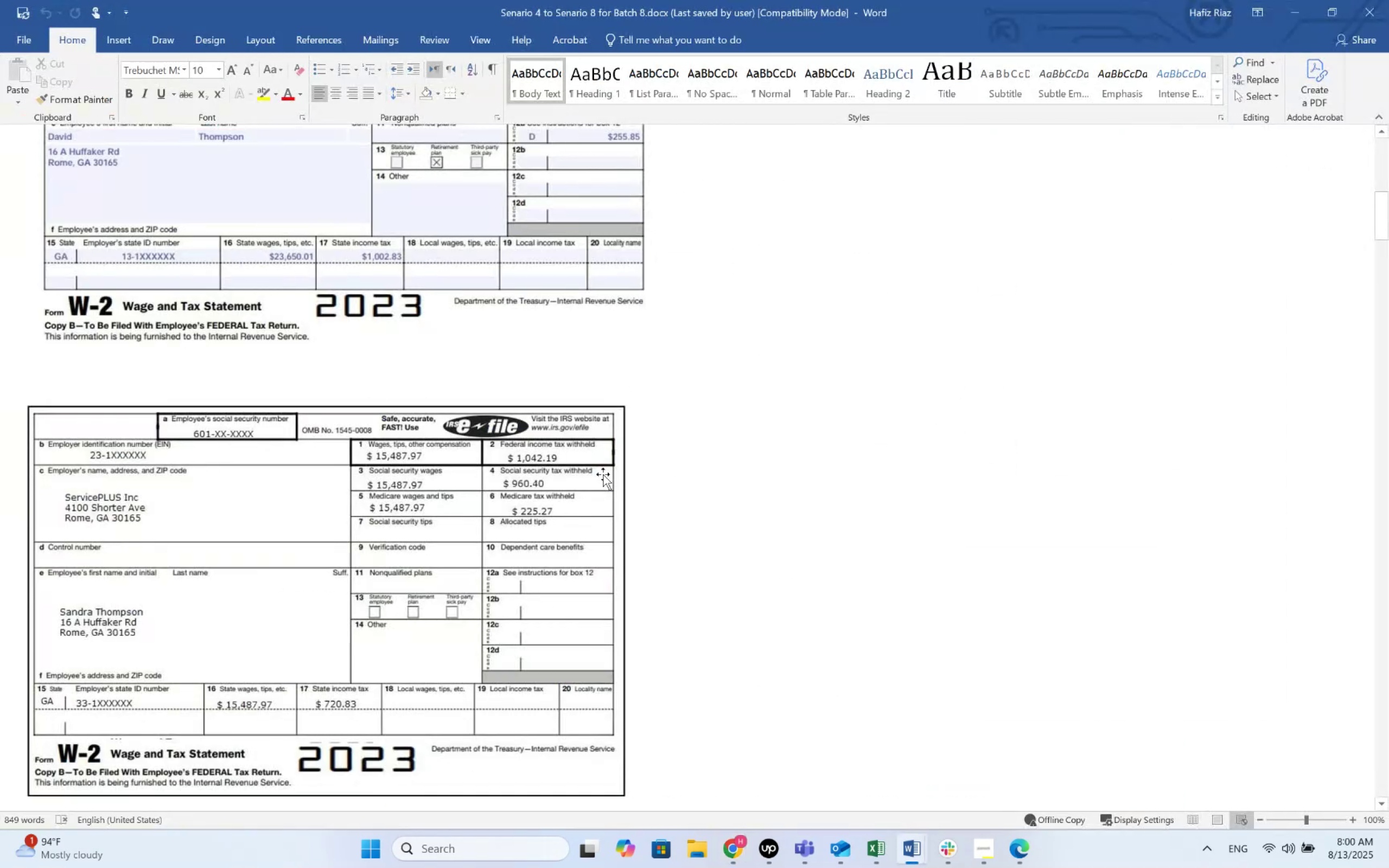 
key(Alt+Tab)
 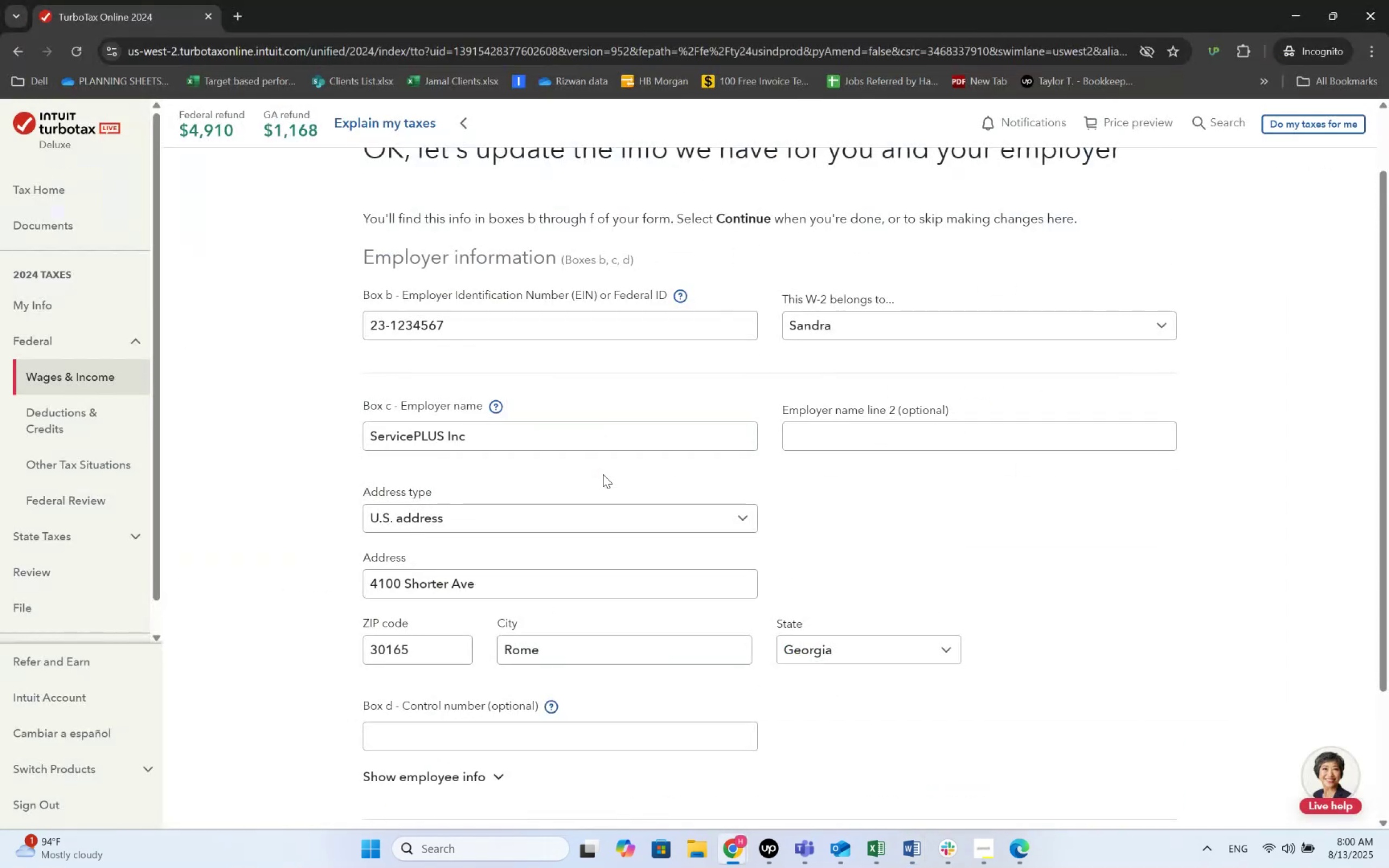 
scroll: coordinate [811, 634], scroll_direction: down, amount: 2.0
 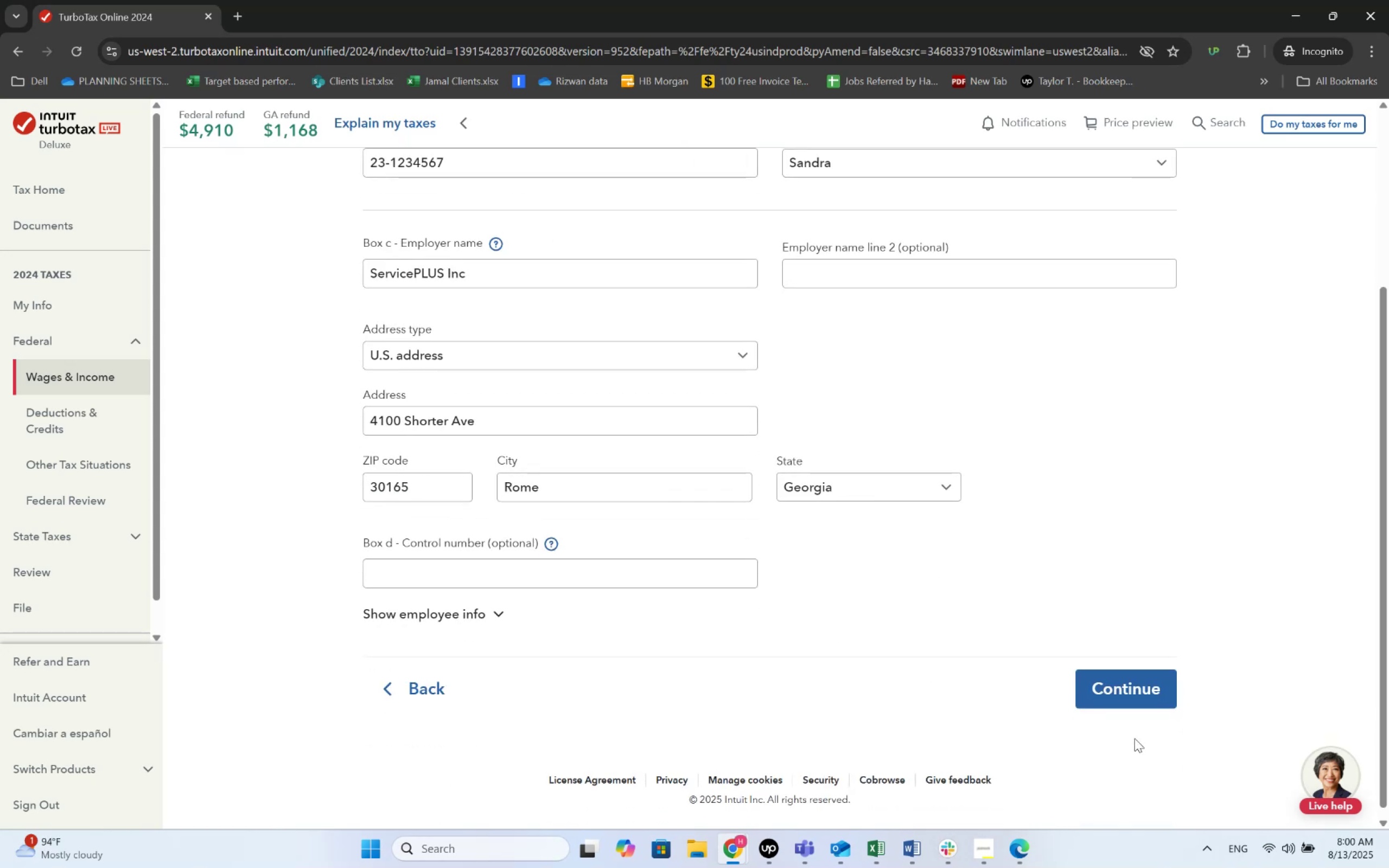 
left_click([1144, 702])
 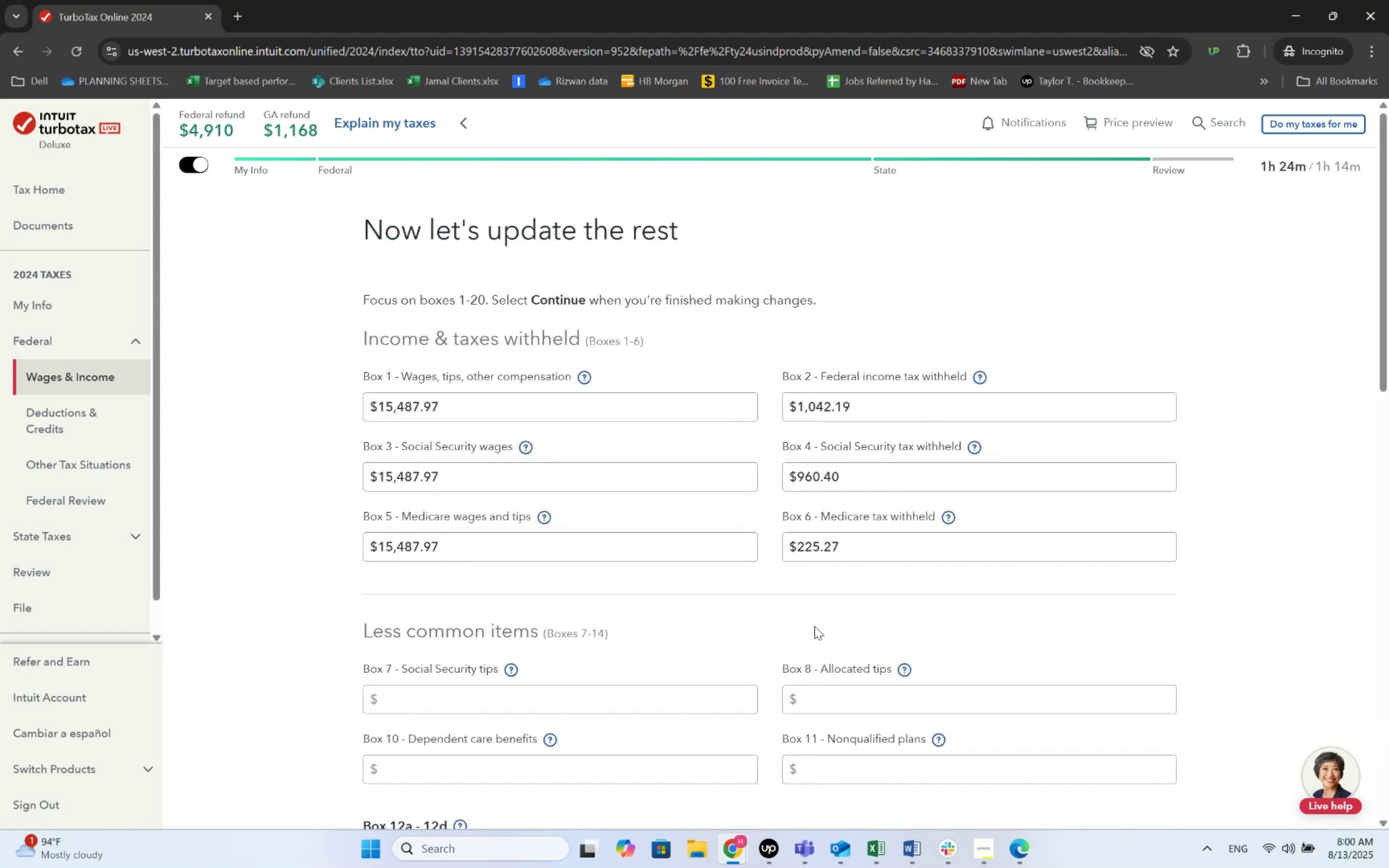 
key(Alt+AltLeft)
 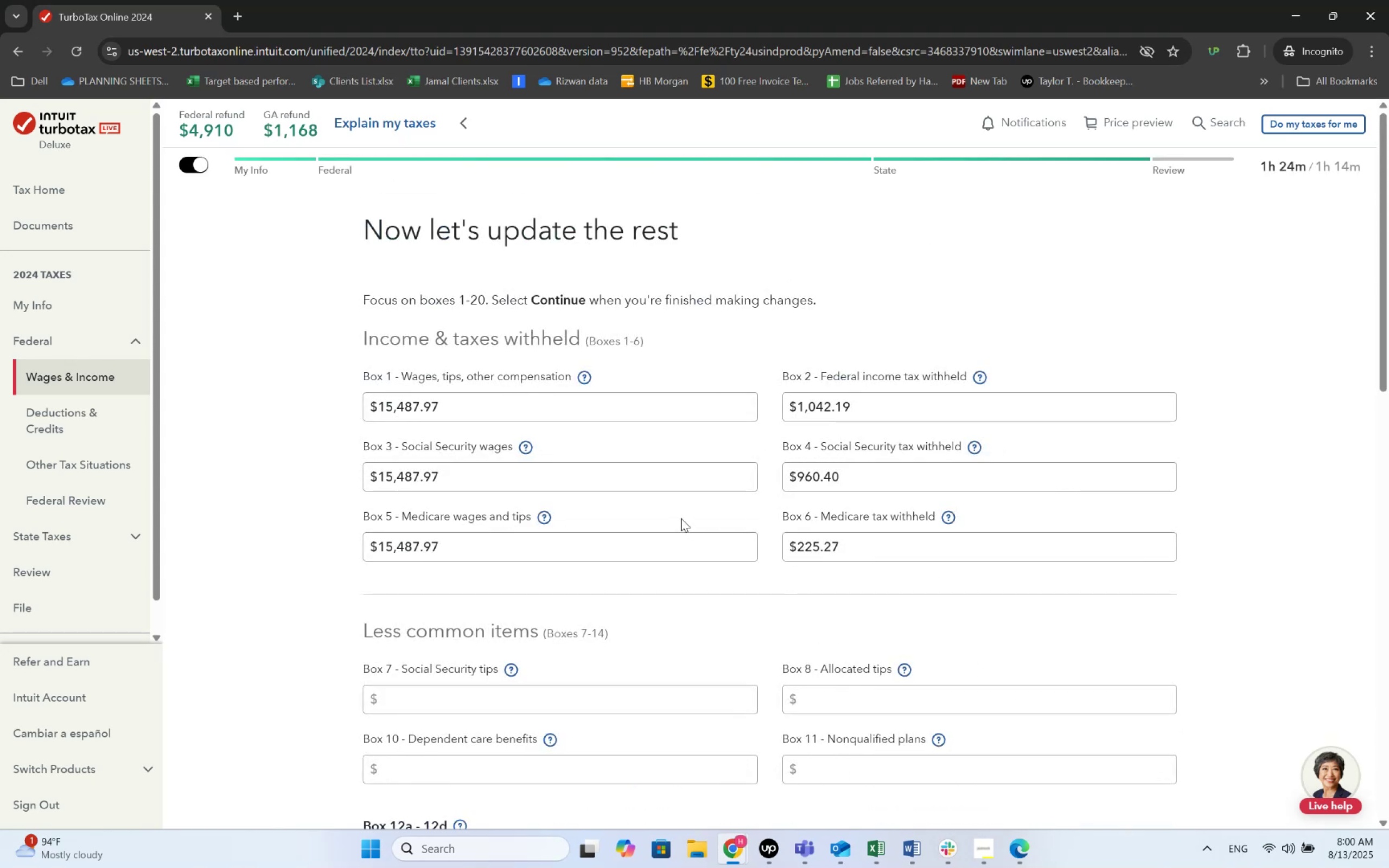 
key(Alt+Tab)
 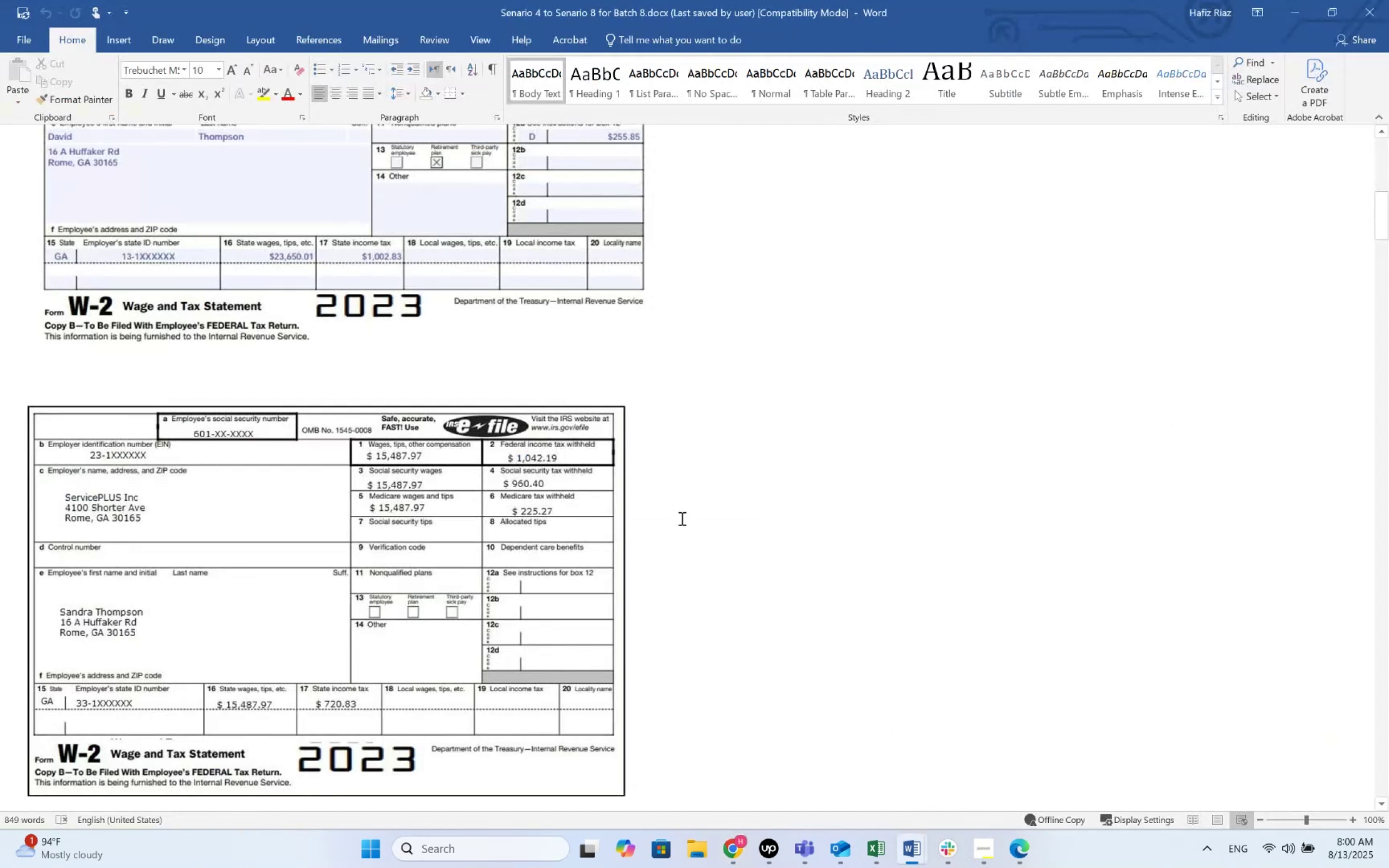 
key(Alt+AltLeft)
 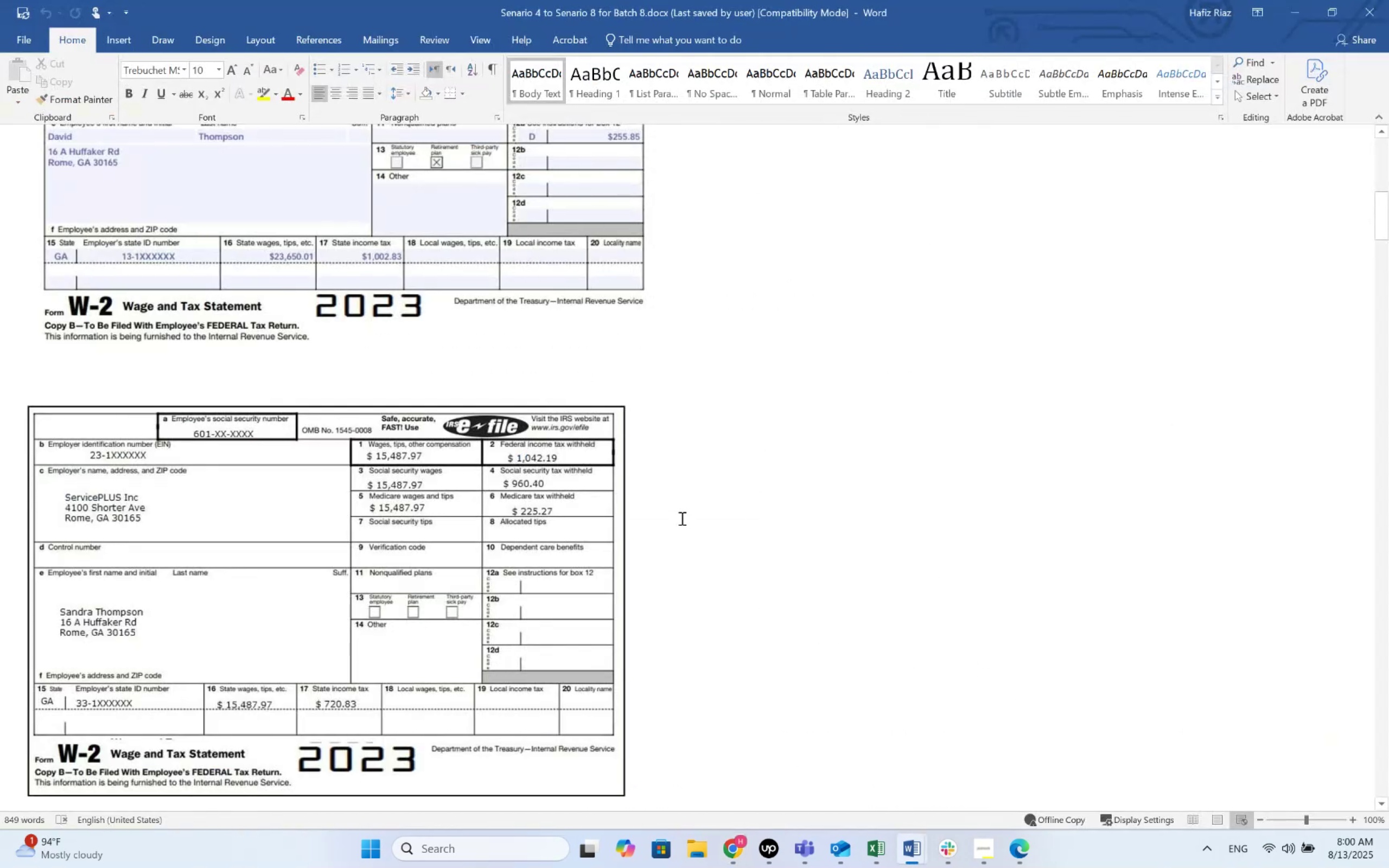 
key(Alt+Tab)
 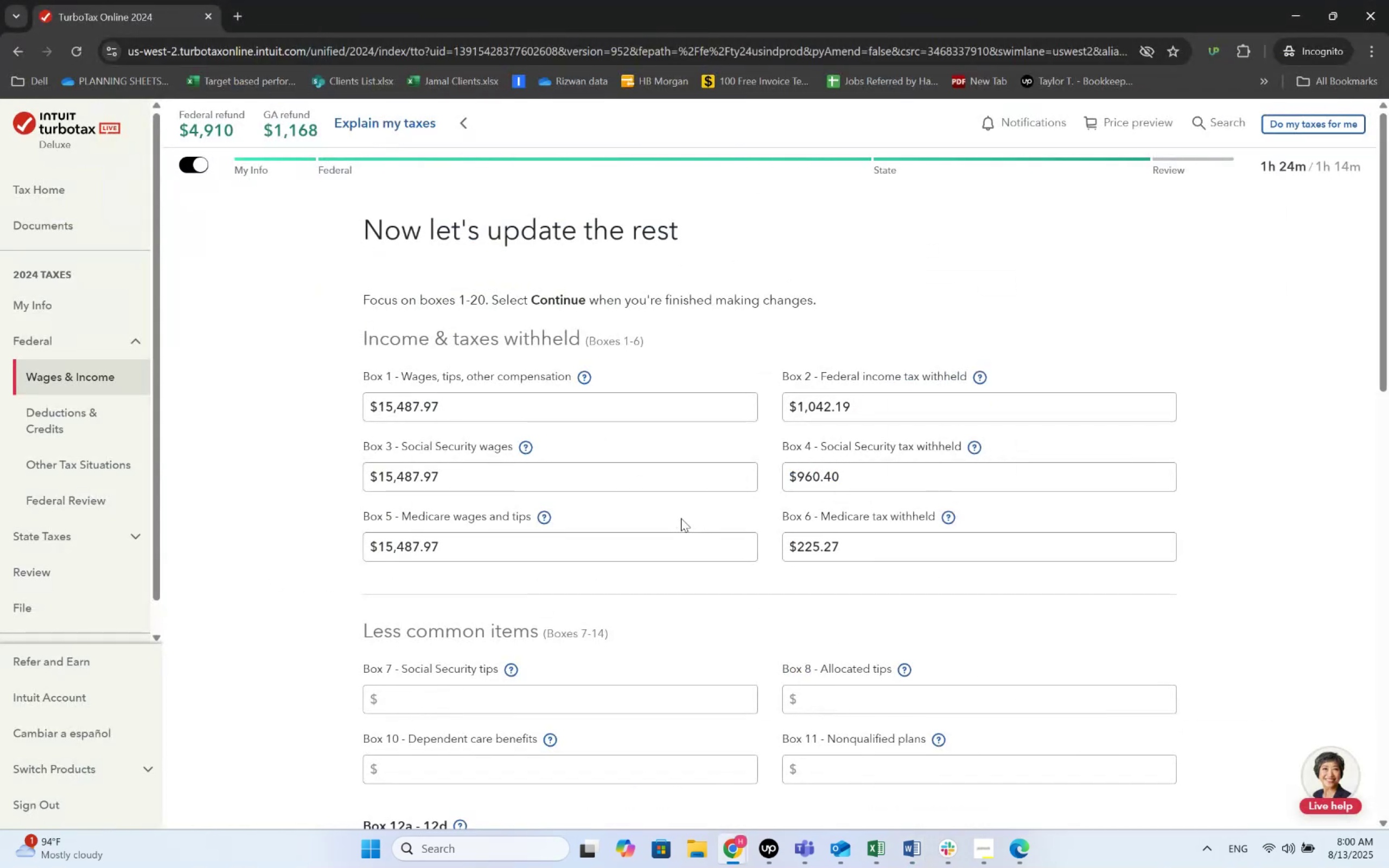 
key(Alt+AltLeft)
 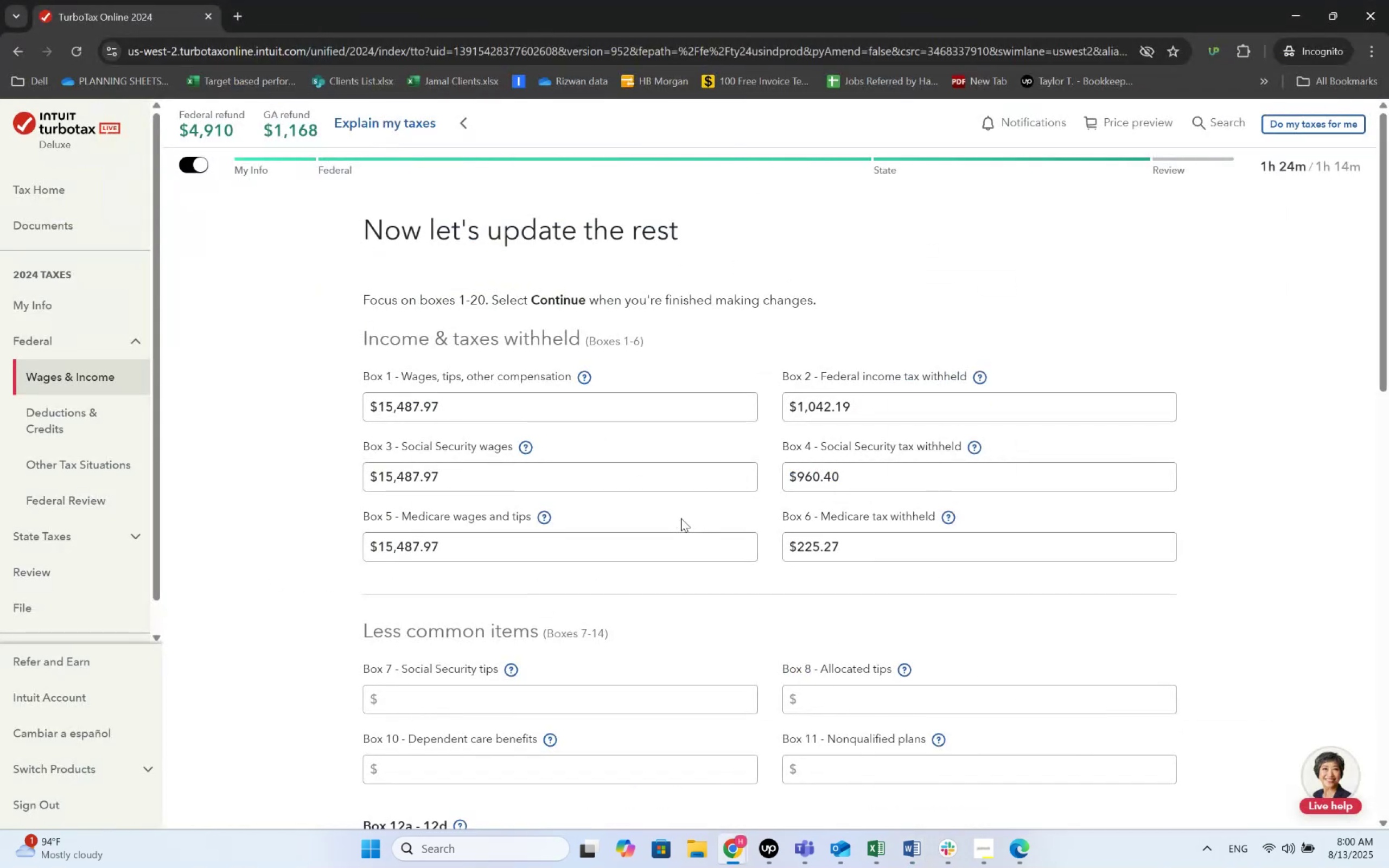 
key(Alt+Tab)
 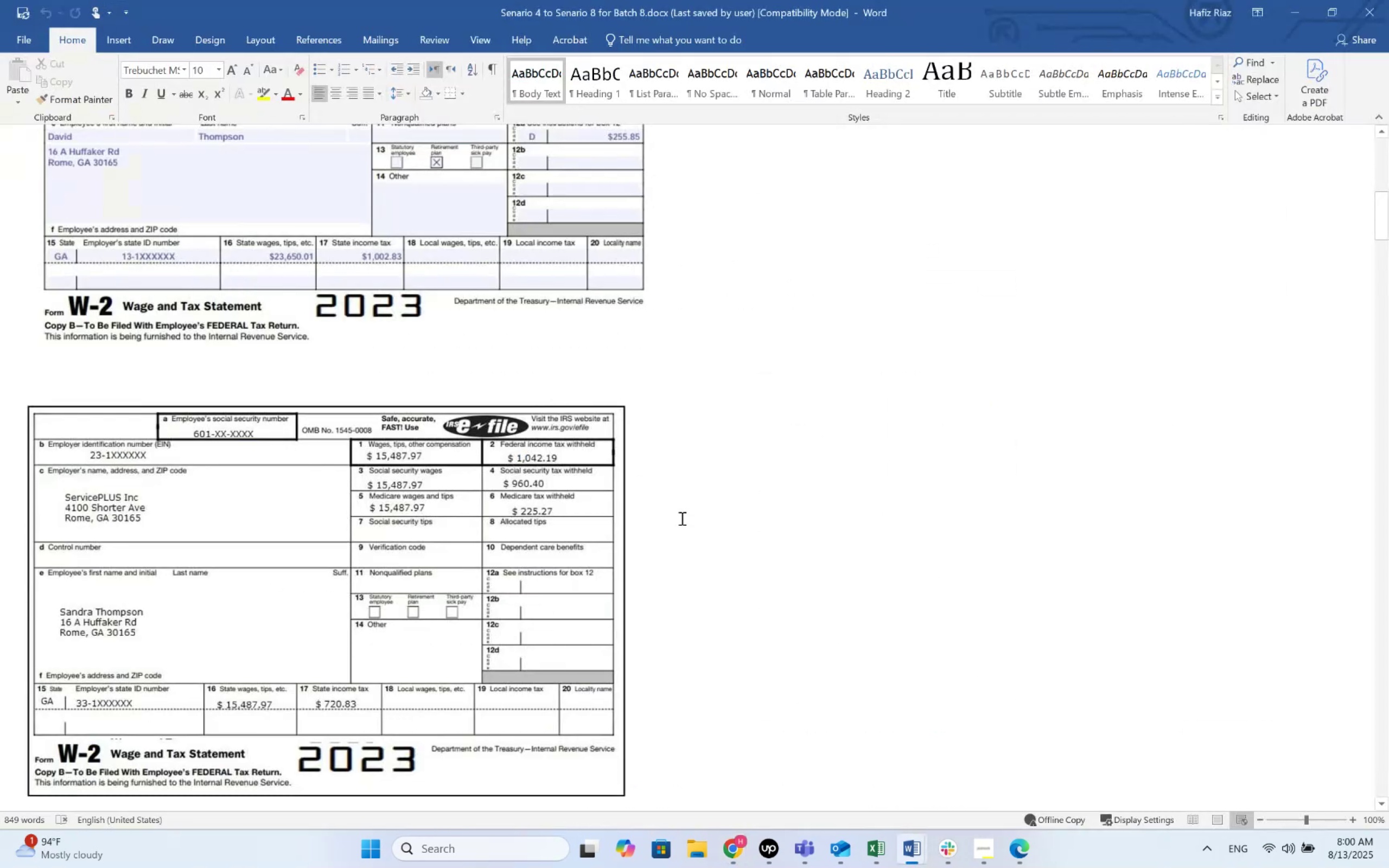 
key(Alt+AltLeft)
 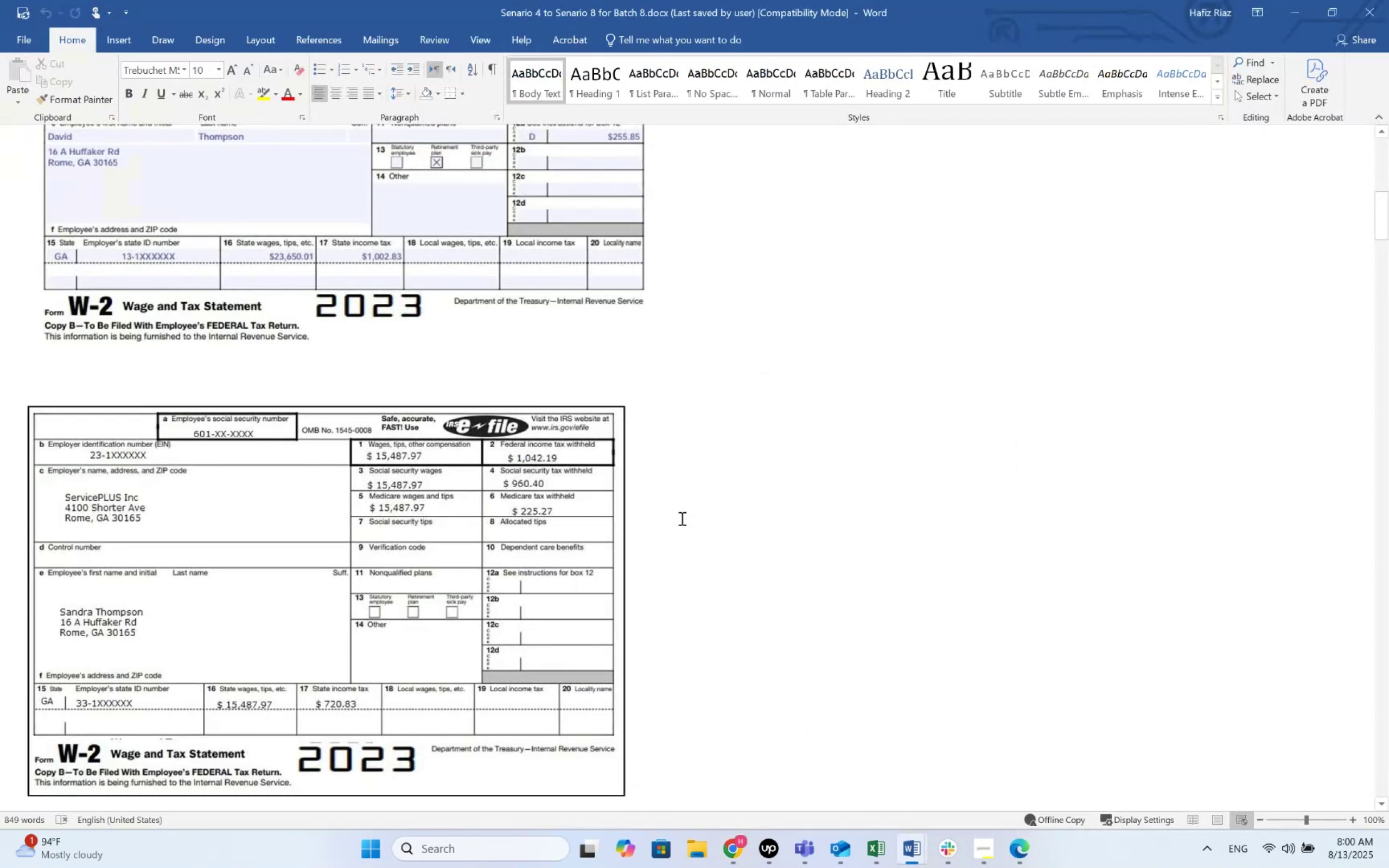 
key(Alt+Tab)
 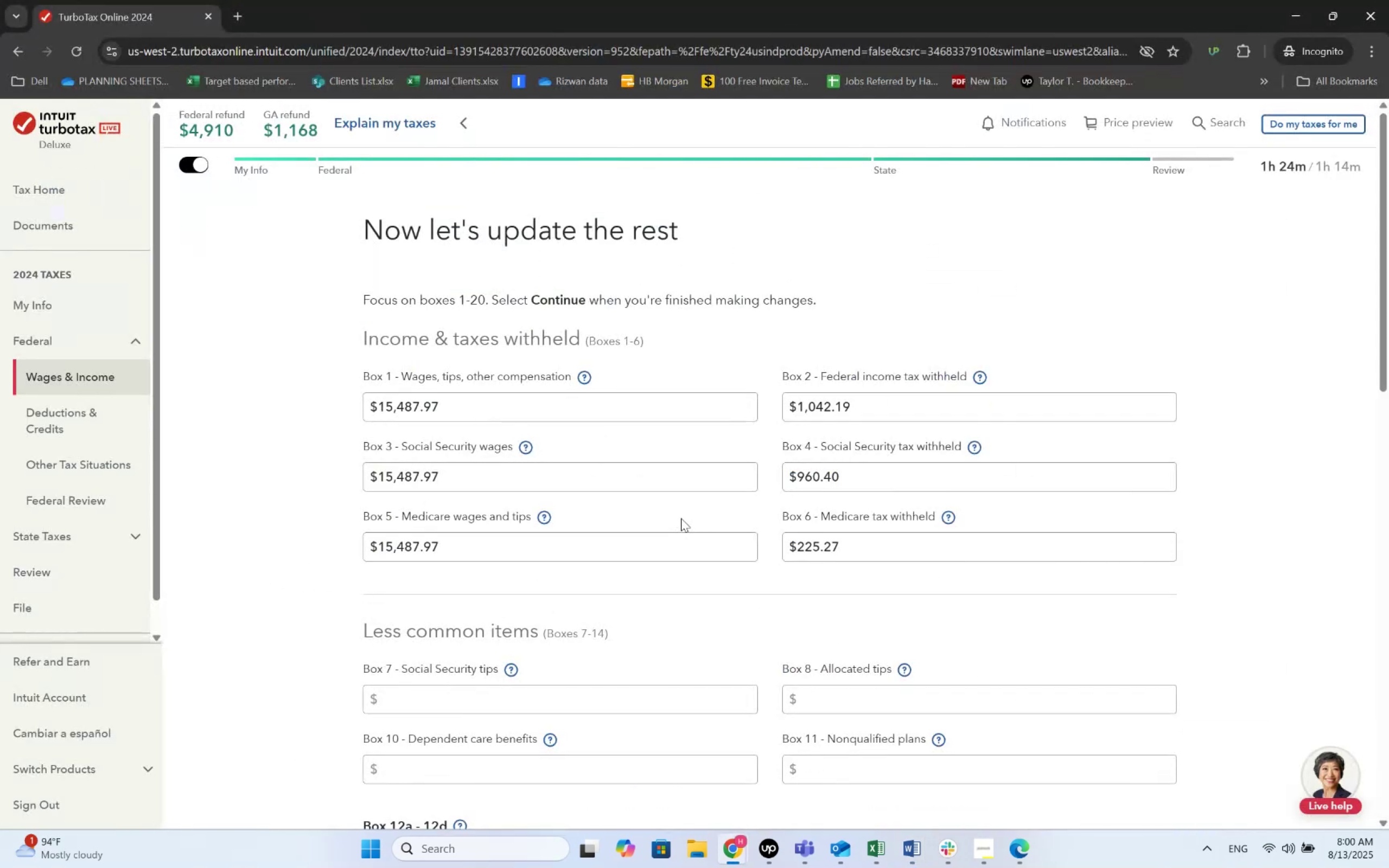 
key(Alt+AltLeft)
 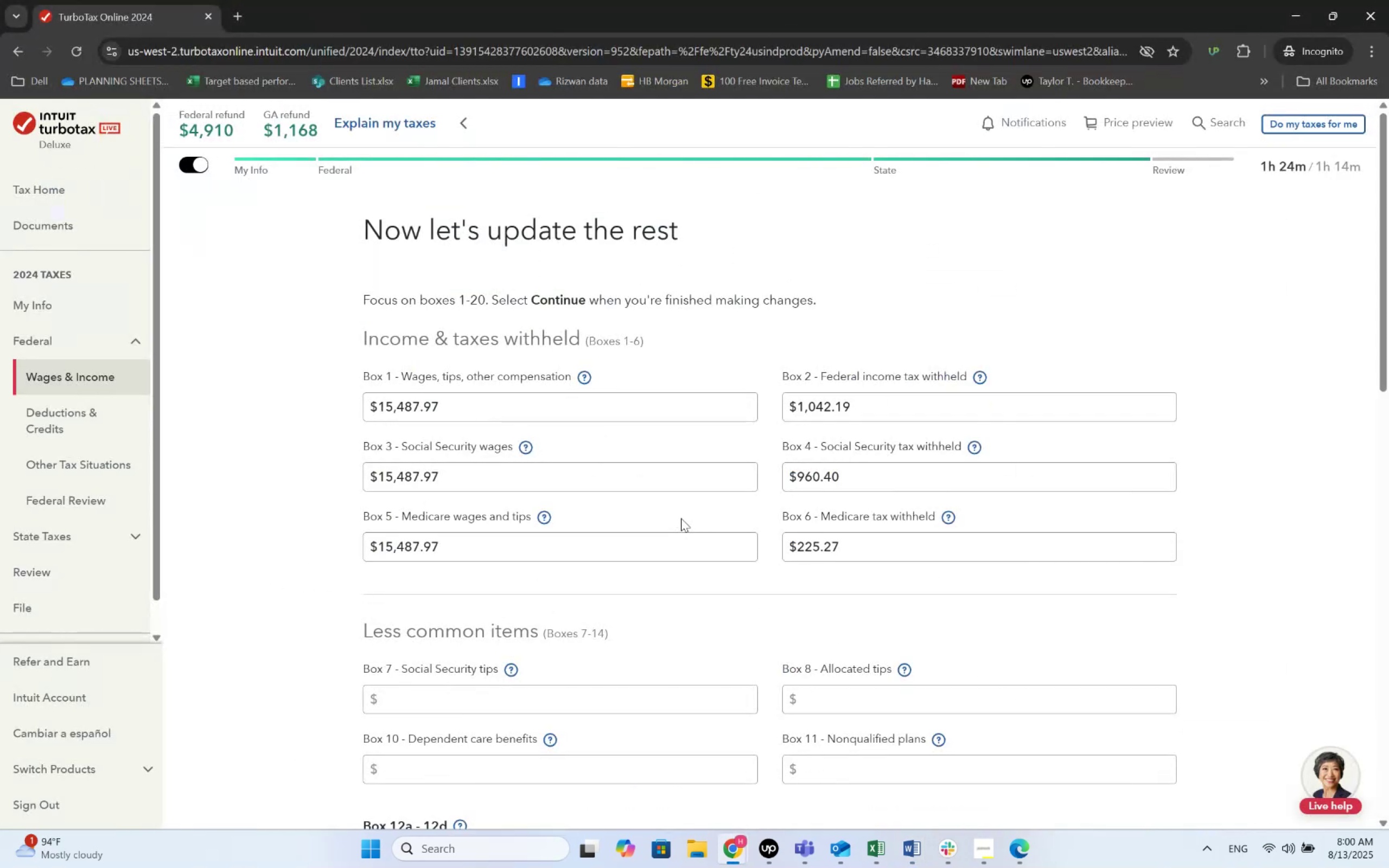 
key(Alt+Tab)
 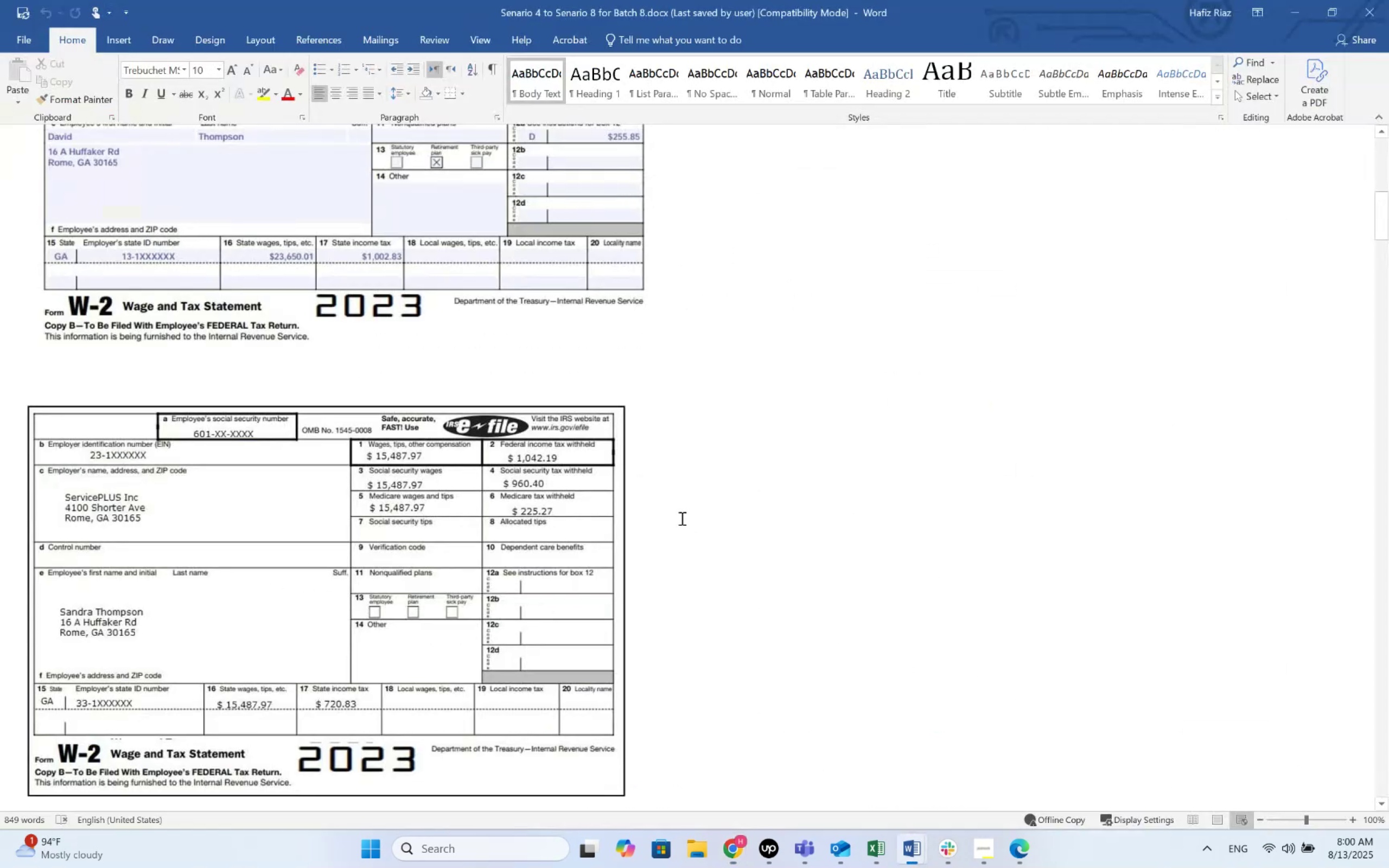 
key(Alt+AltLeft)
 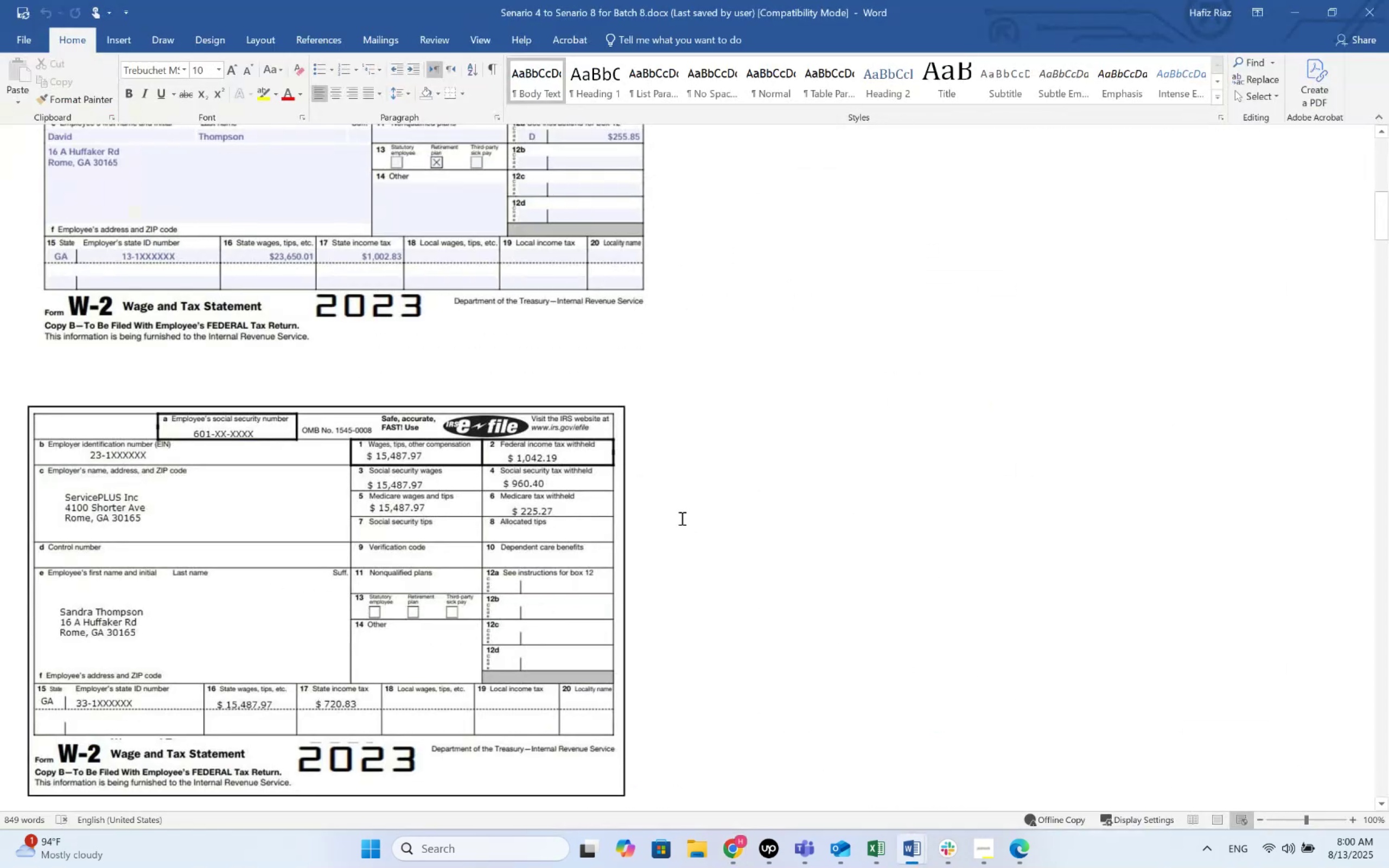 
key(Alt+Tab)
 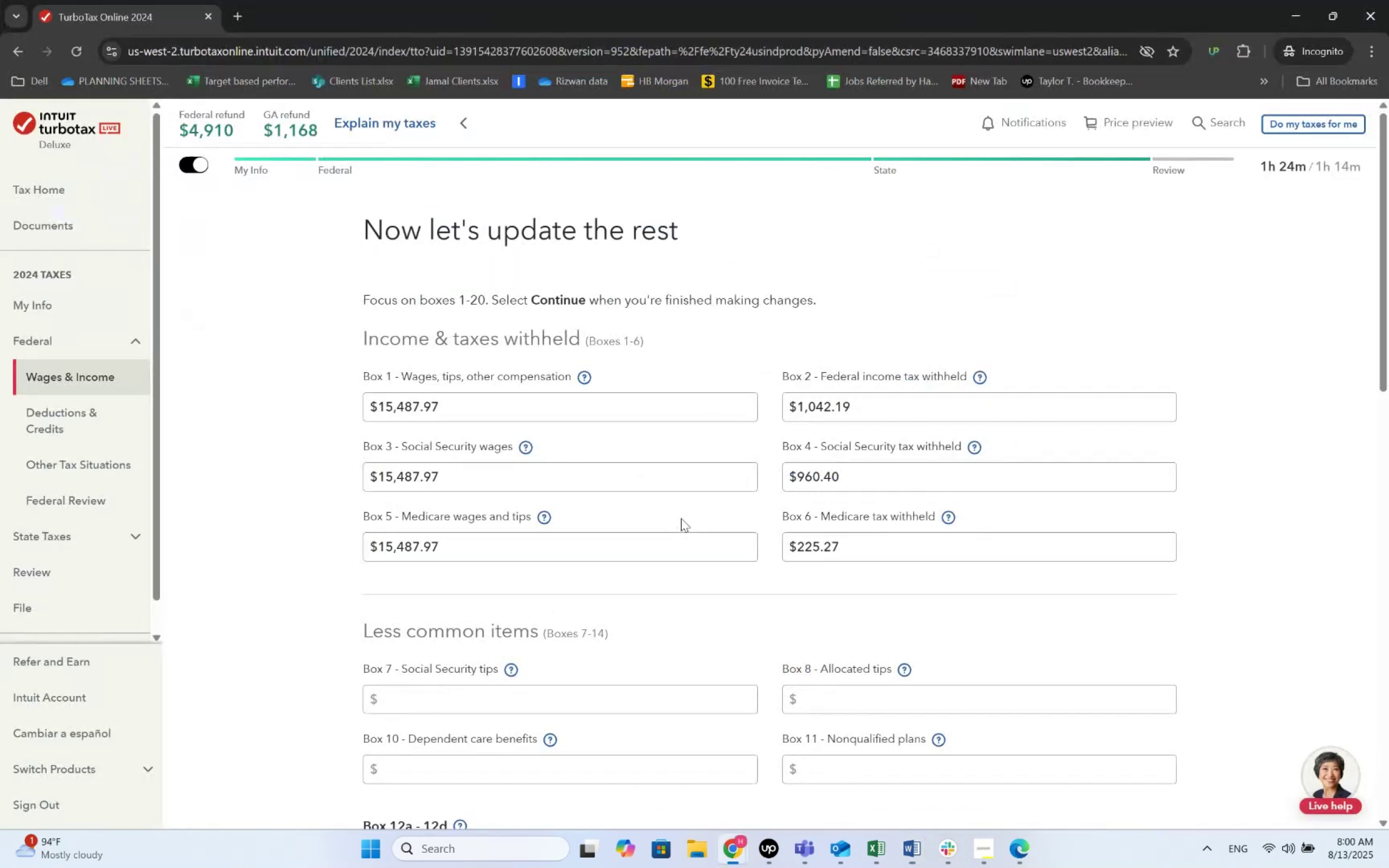 
scroll: coordinate [681, 518], scroll_direction: down, amount: 3.0
 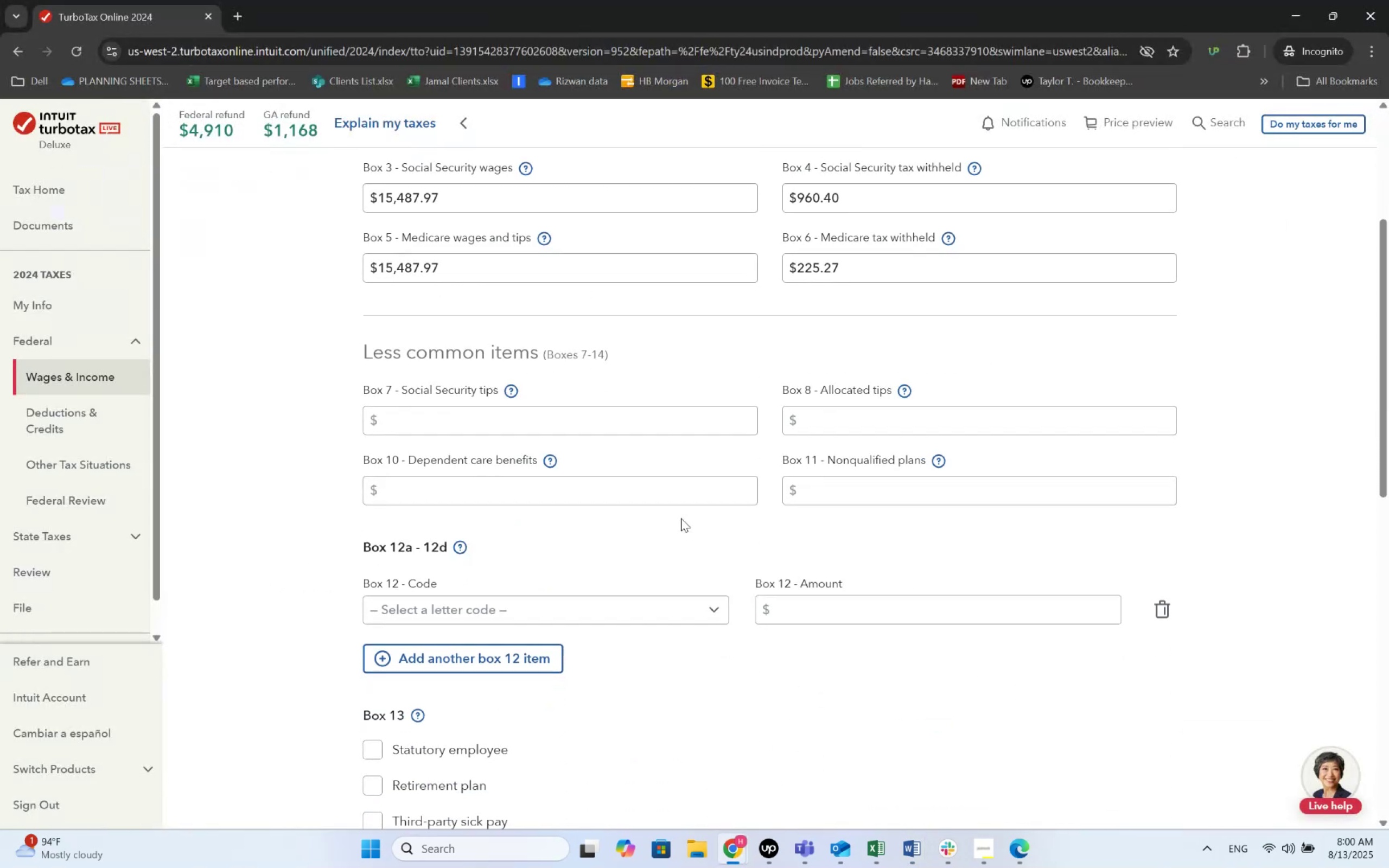 
key(Alt+AltLeft)
 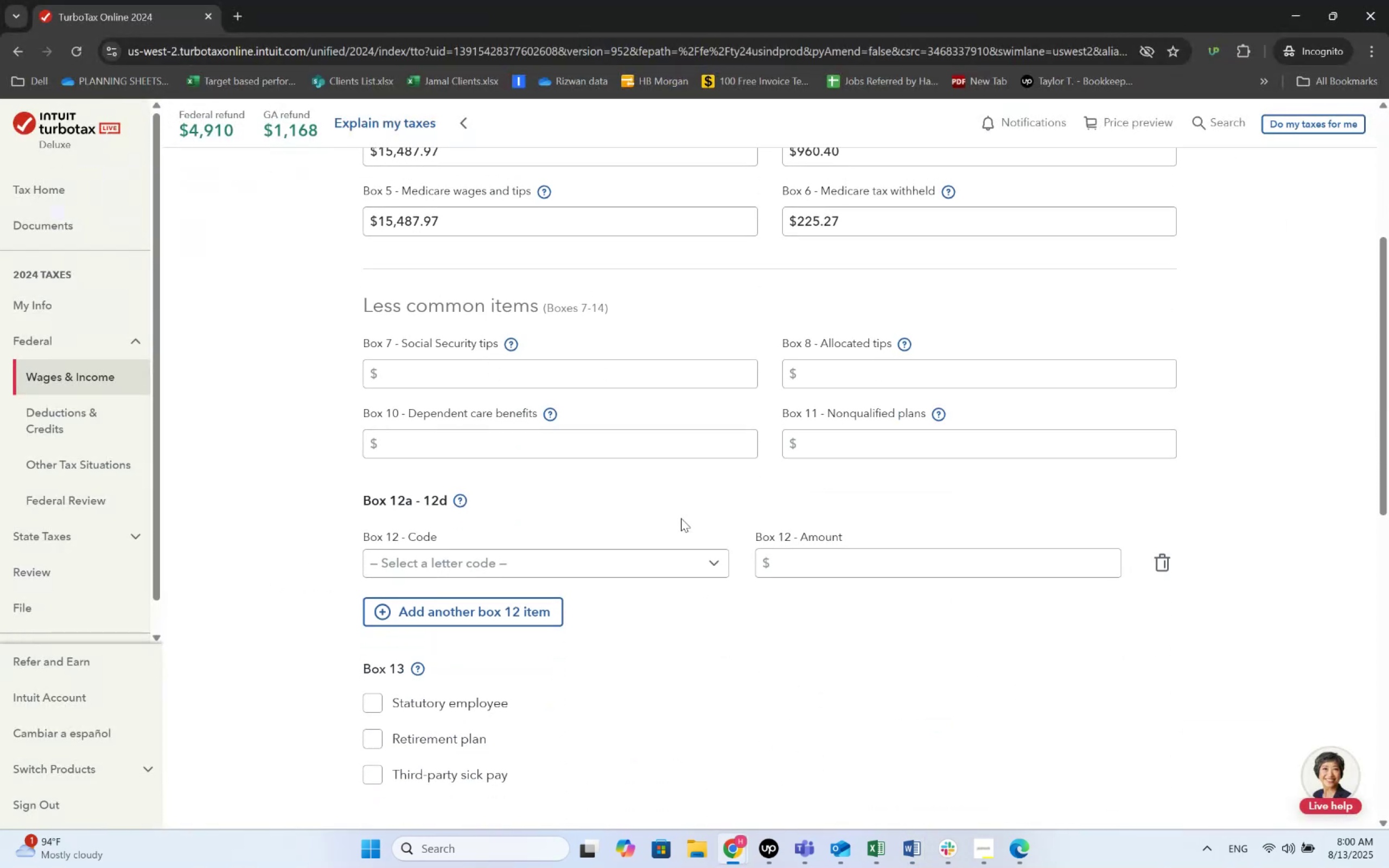 
key(Alt+Tab)
 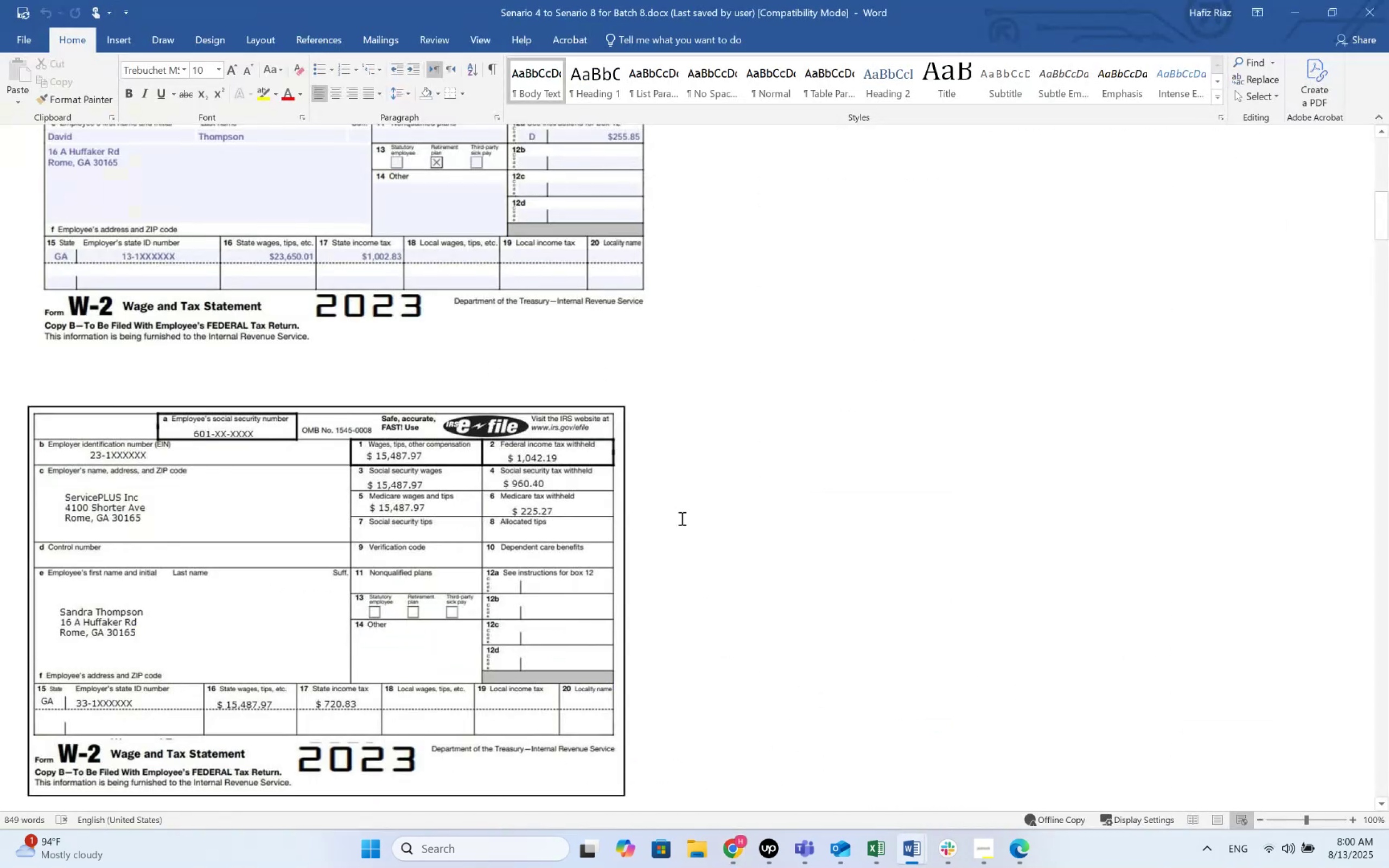 
key(Alt+AltLeft)
 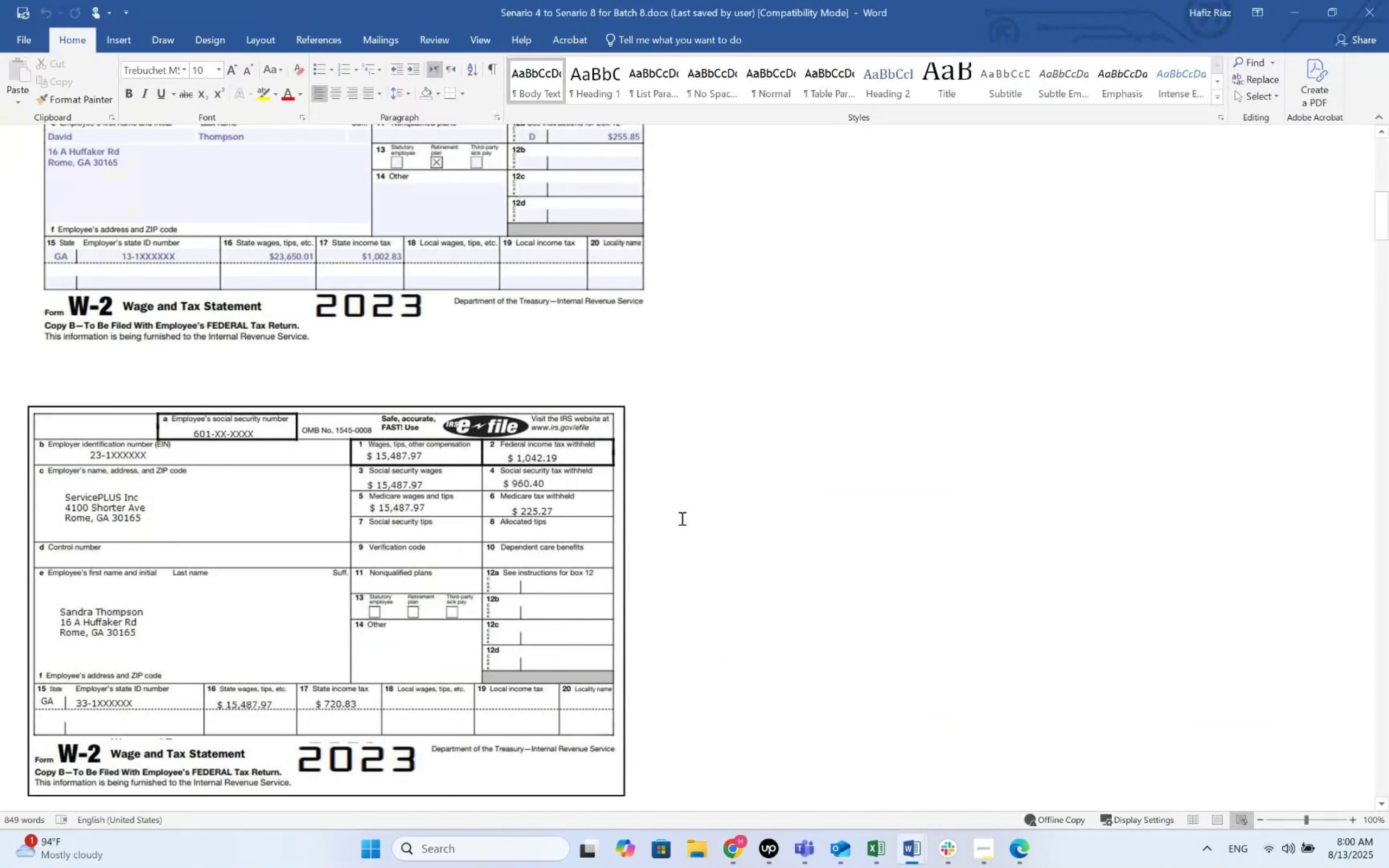 
key(Alt+Tab)
 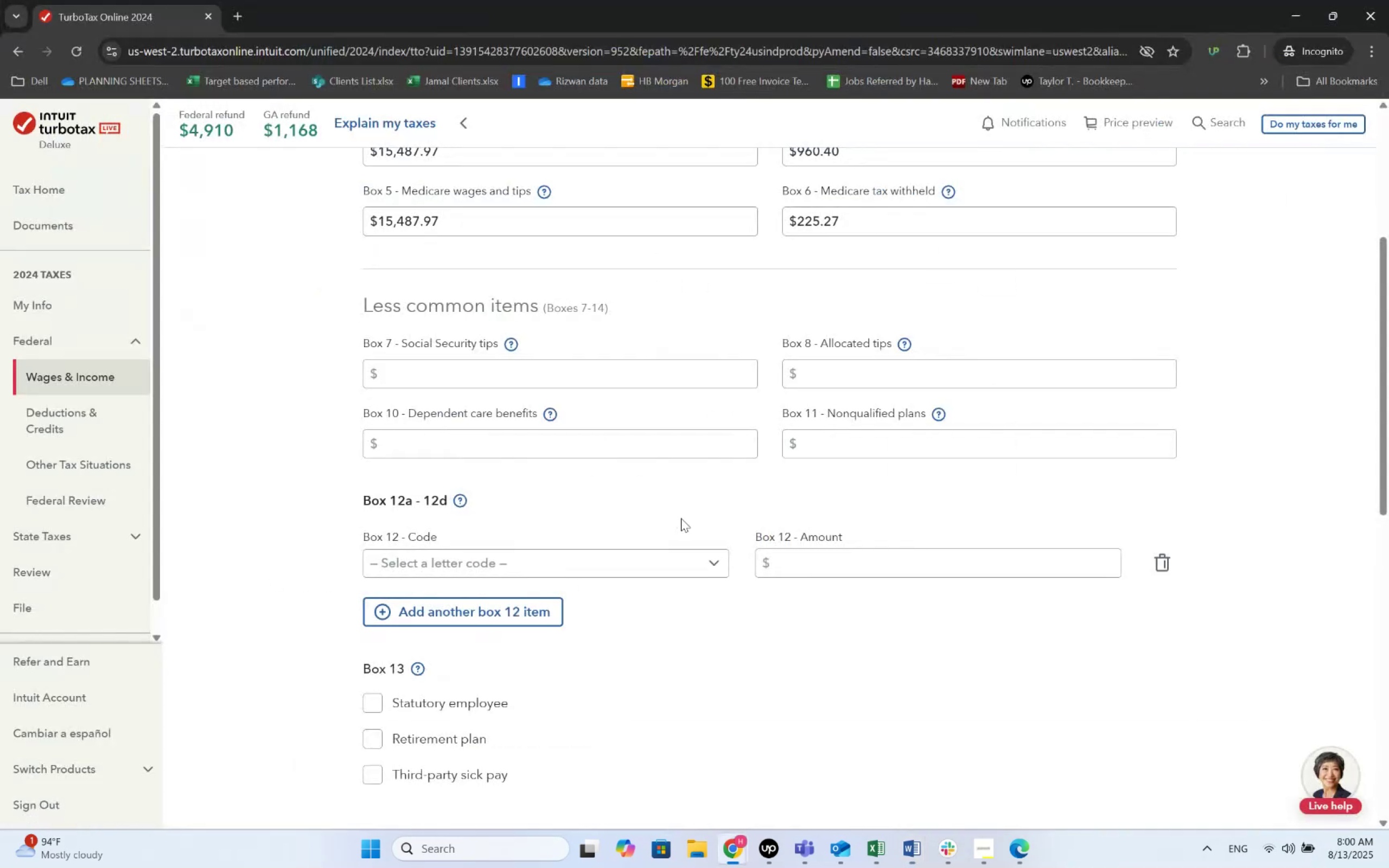 
scroll: coordinate [681, 518], scroll_direction: down, amount: 5.0
 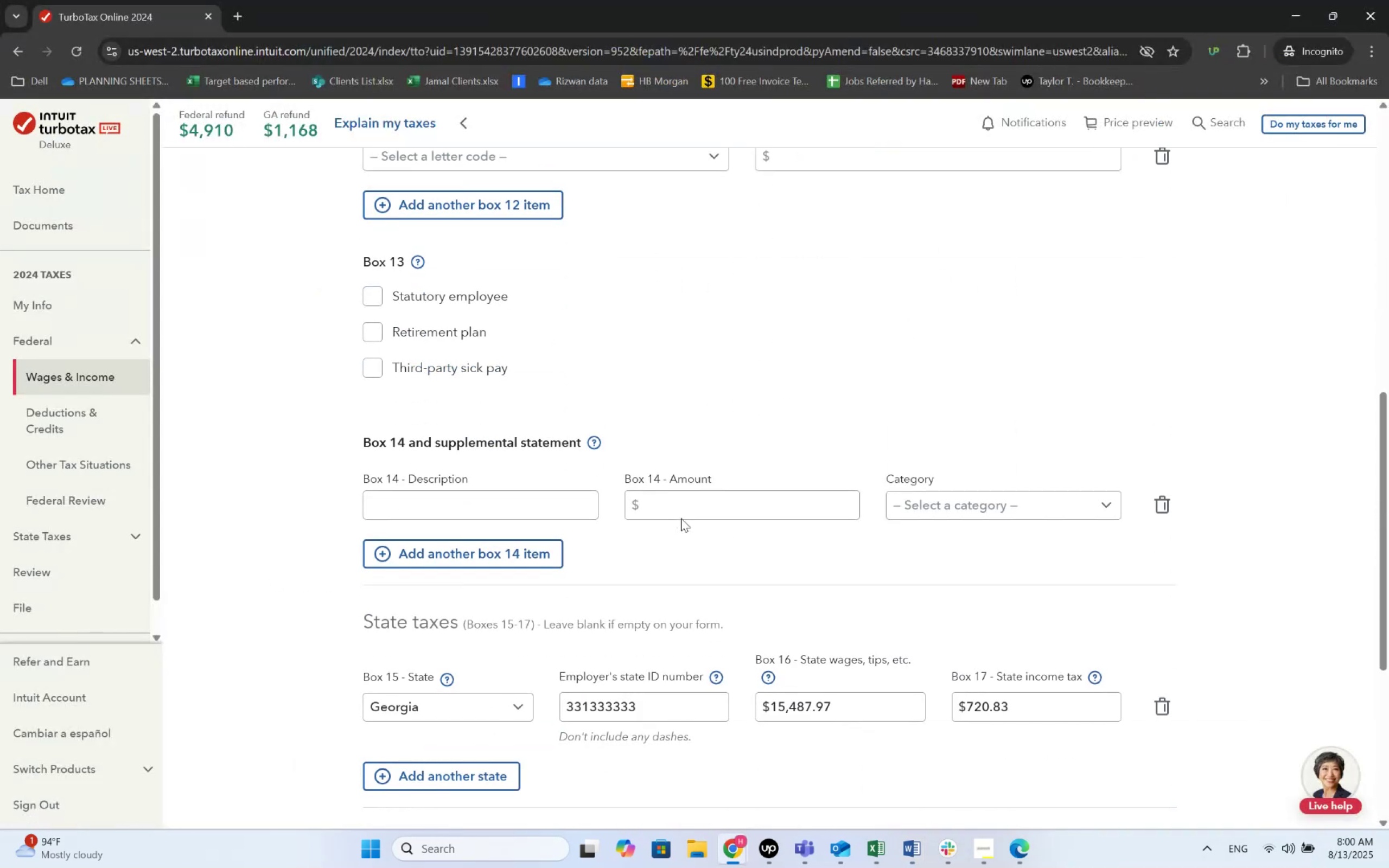 
scroll: coordinate [681, 518], scroll_direction: up, amount: 6.0
 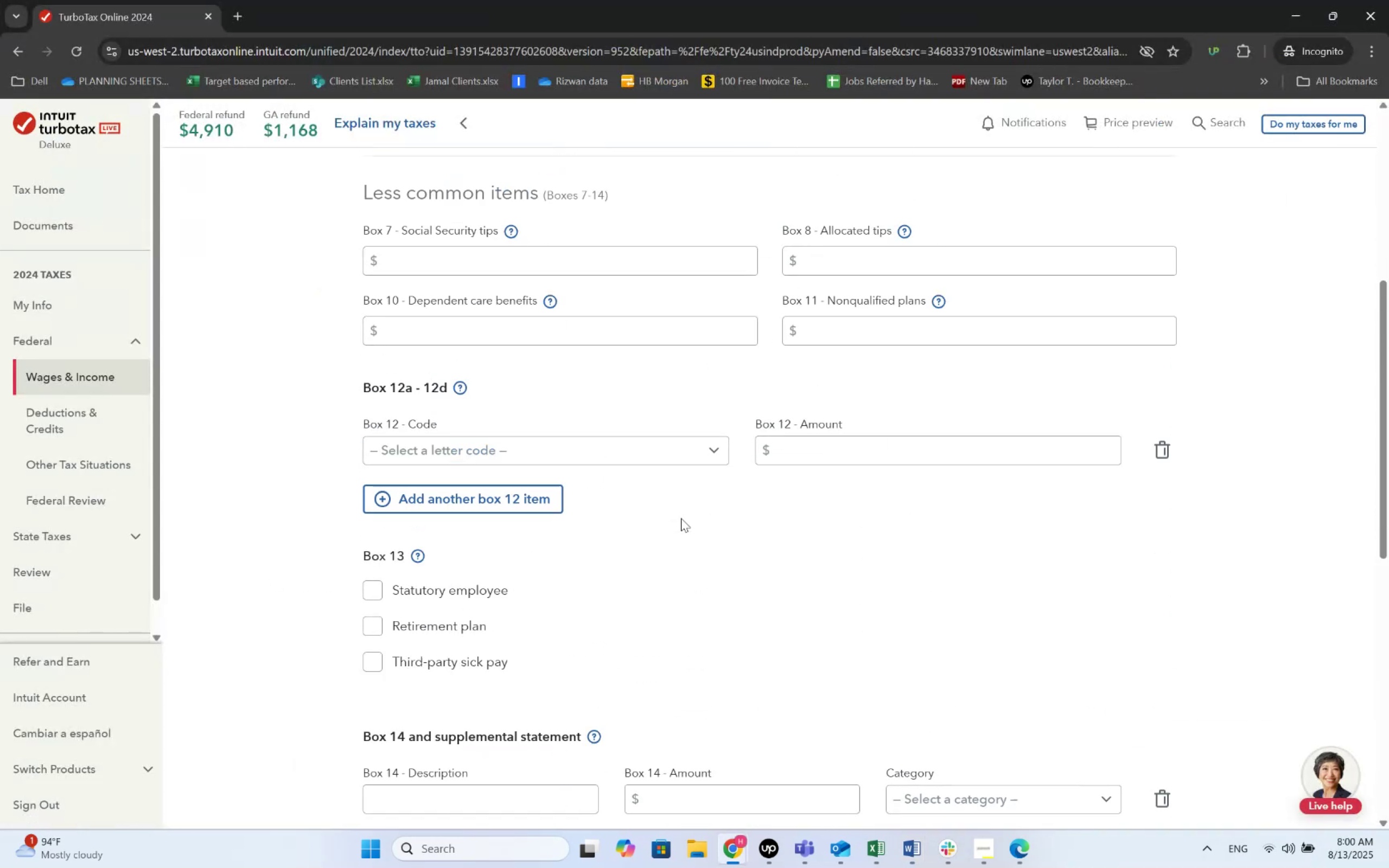 
key(Alt+AltLeft)
 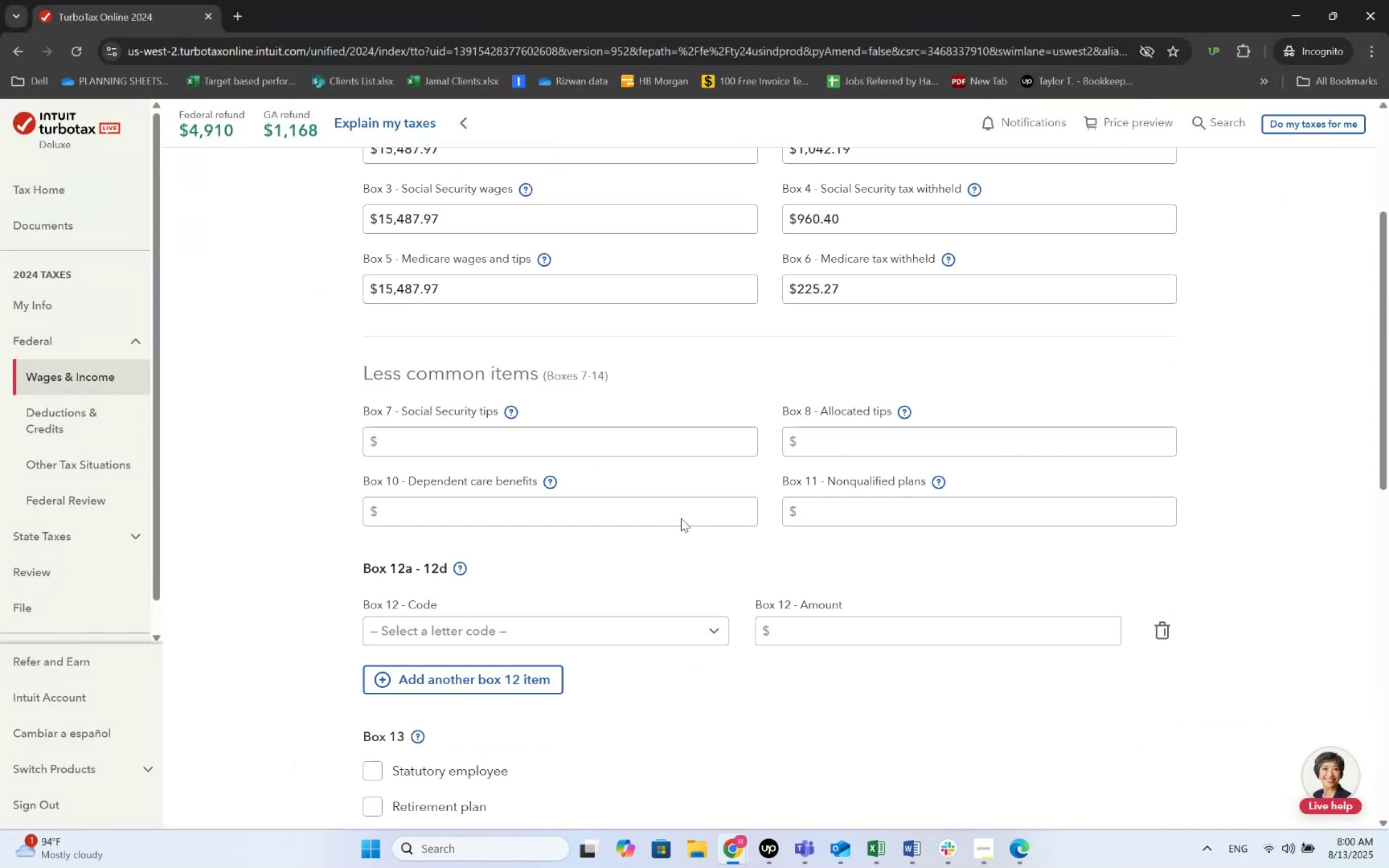 
key(Alt+Tab)
 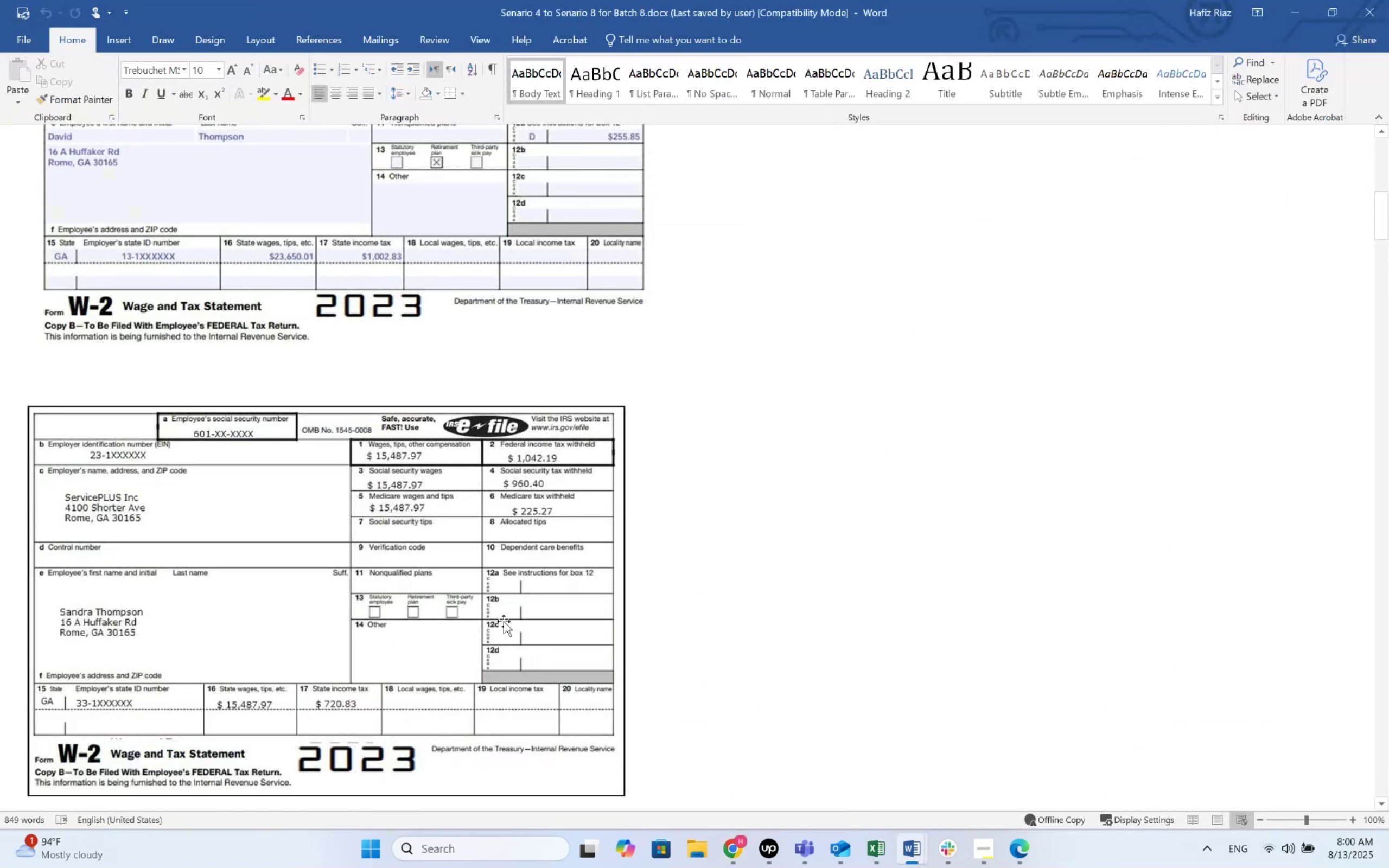 
key(Alt+AltLeft)
 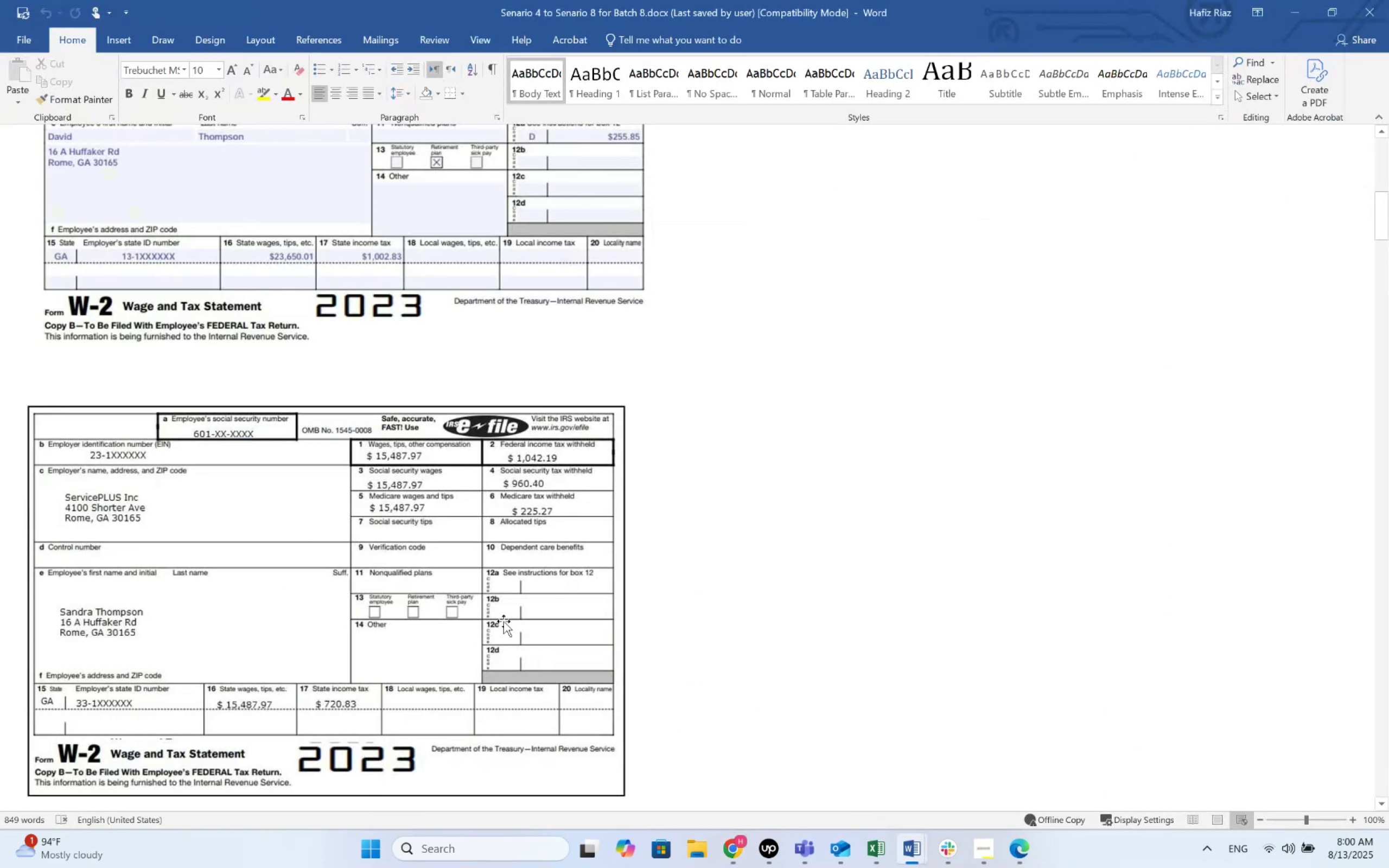 
key(Alt+Tab)
 